 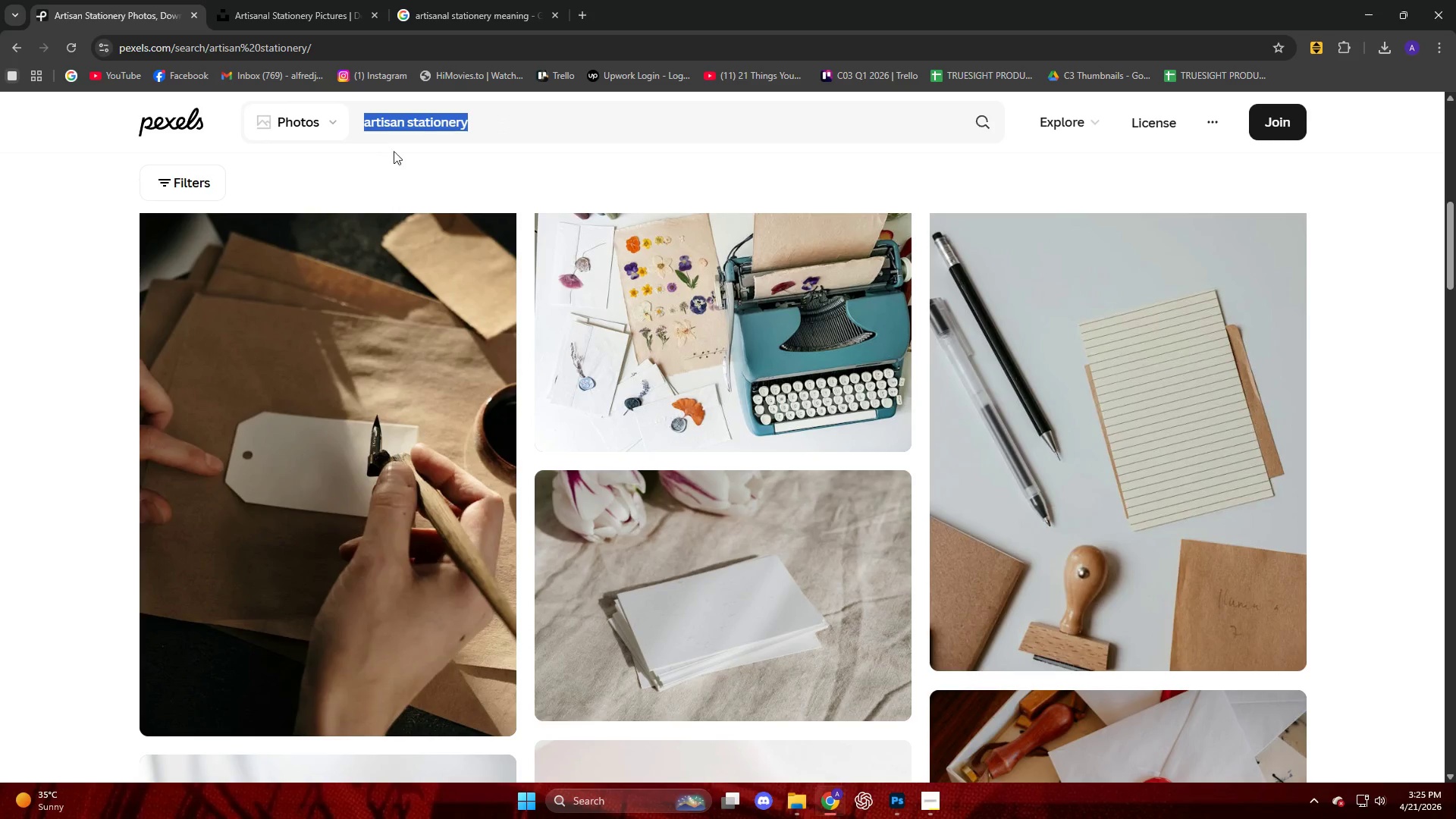 
key(Control+V)
 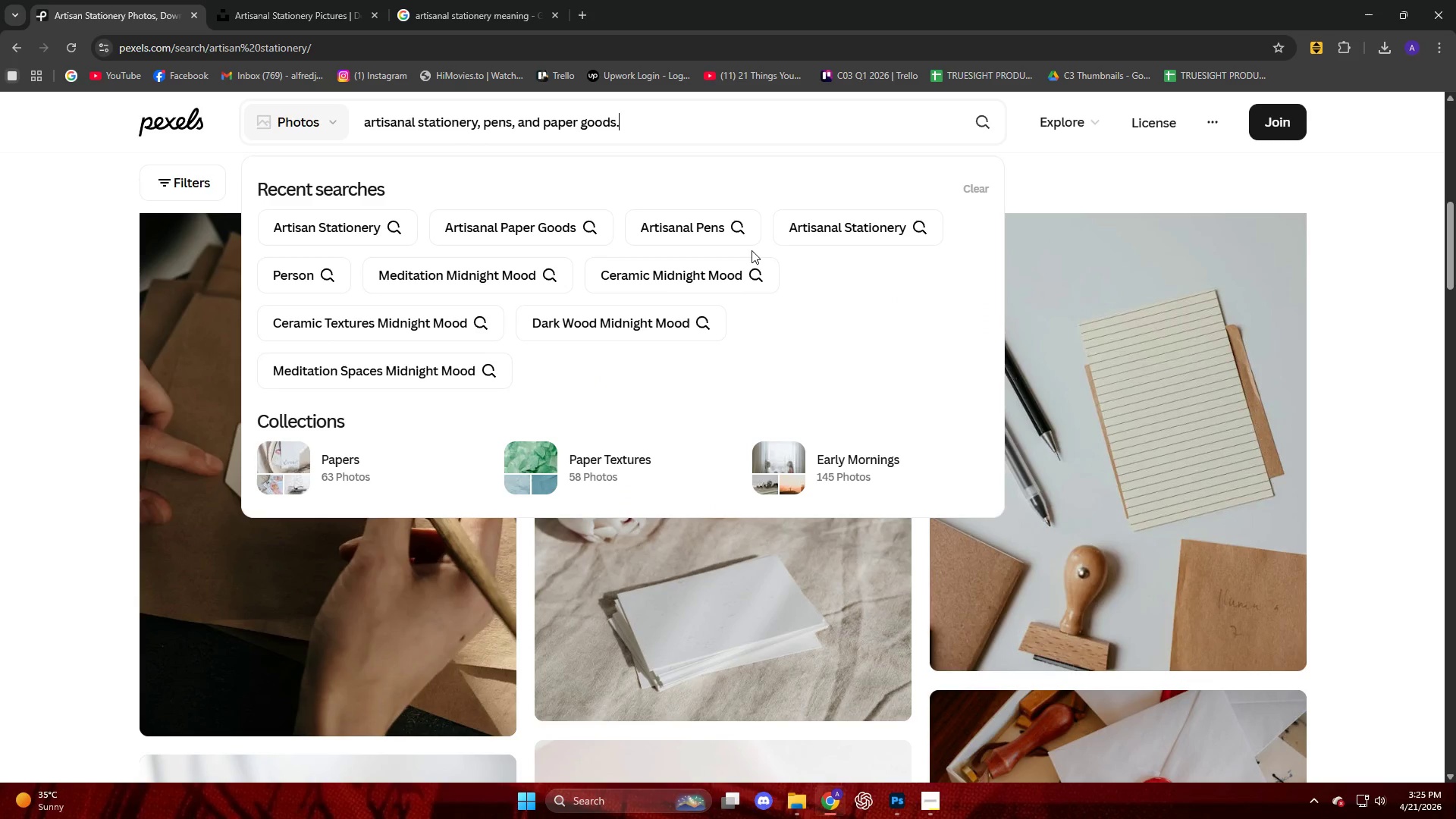 
key(Enter)
 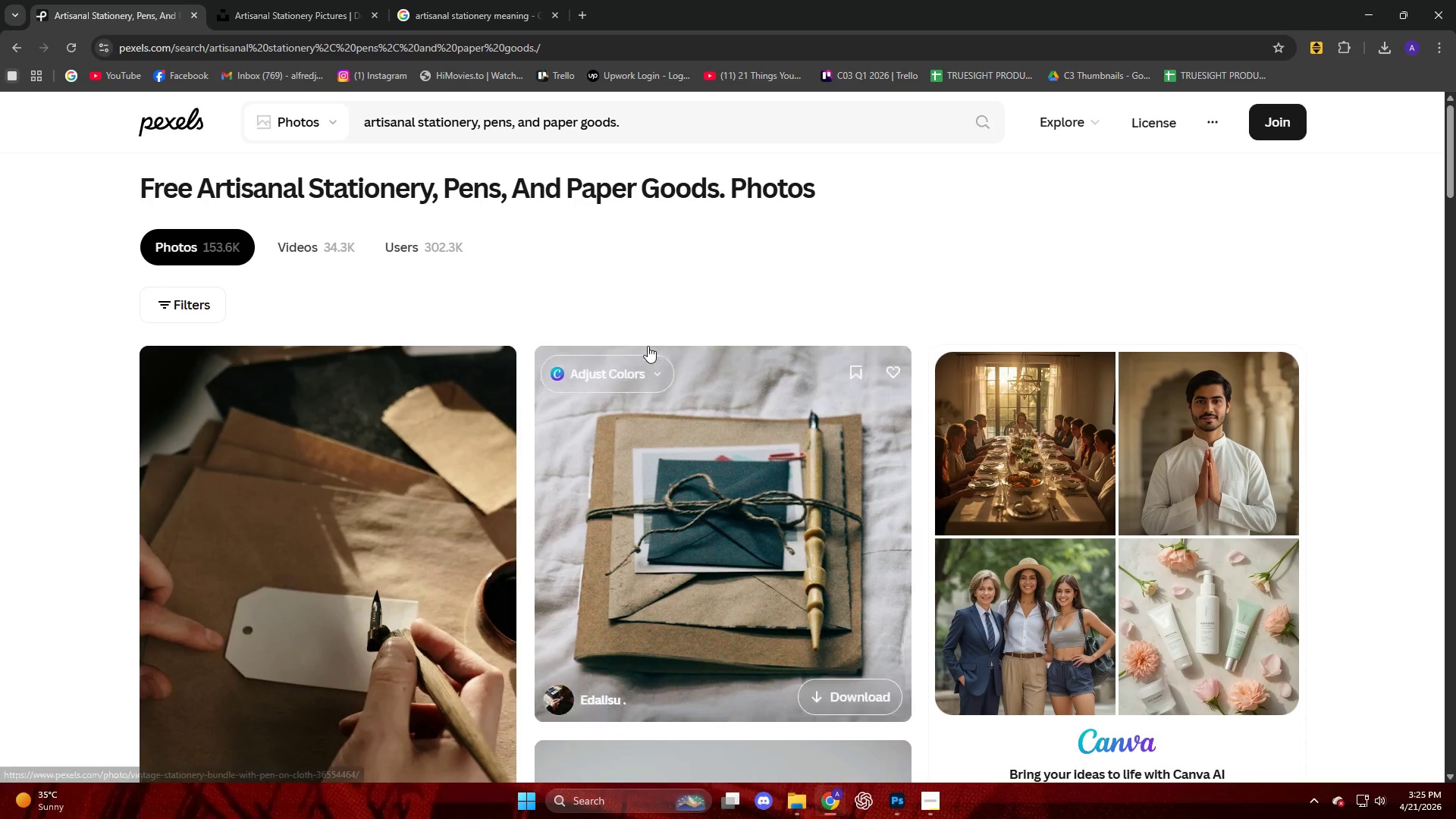 
wait(7.52)
 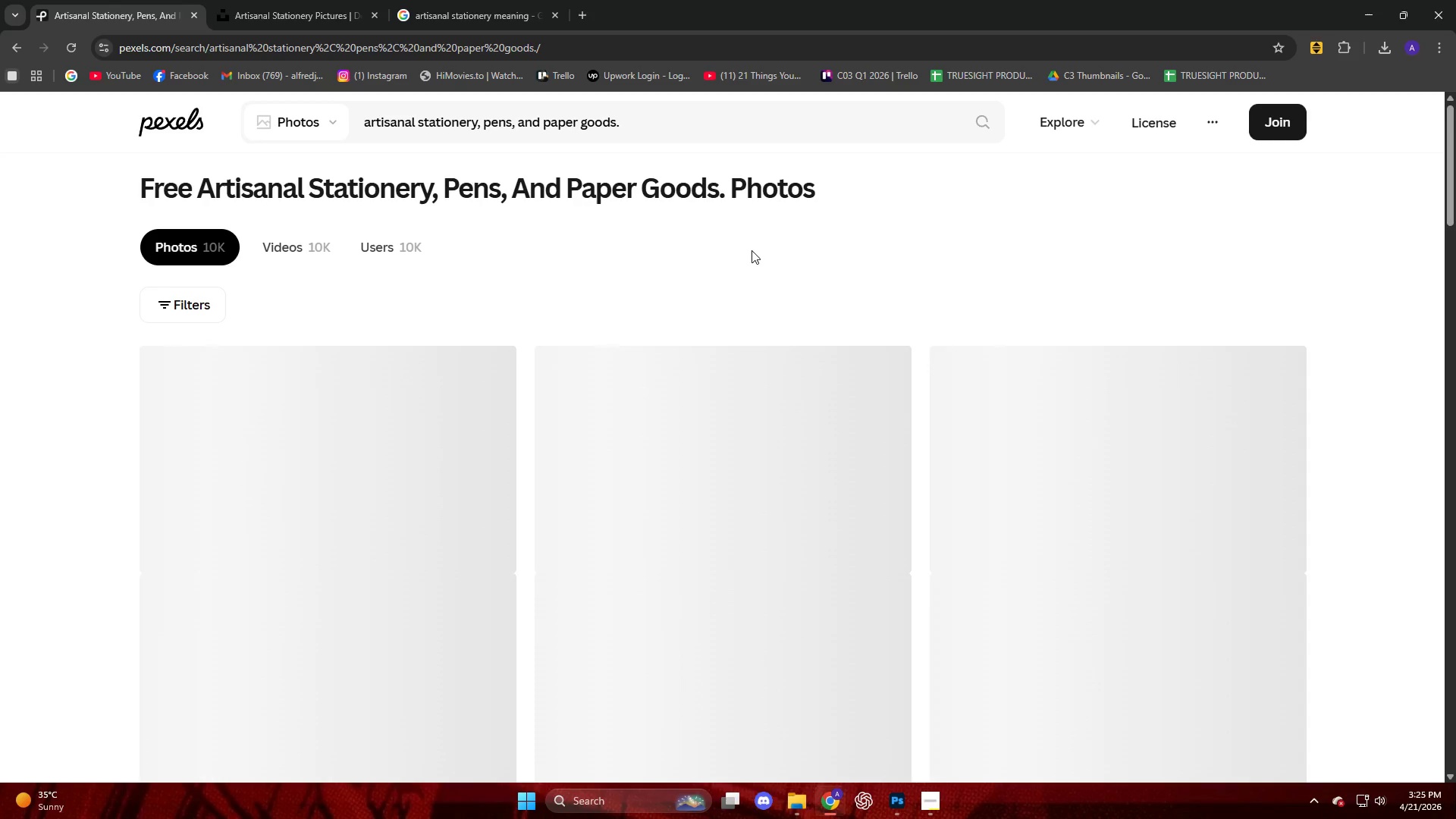 
scroll: coordinate [527, 243], scroll_direction: down, amount: 29.0
 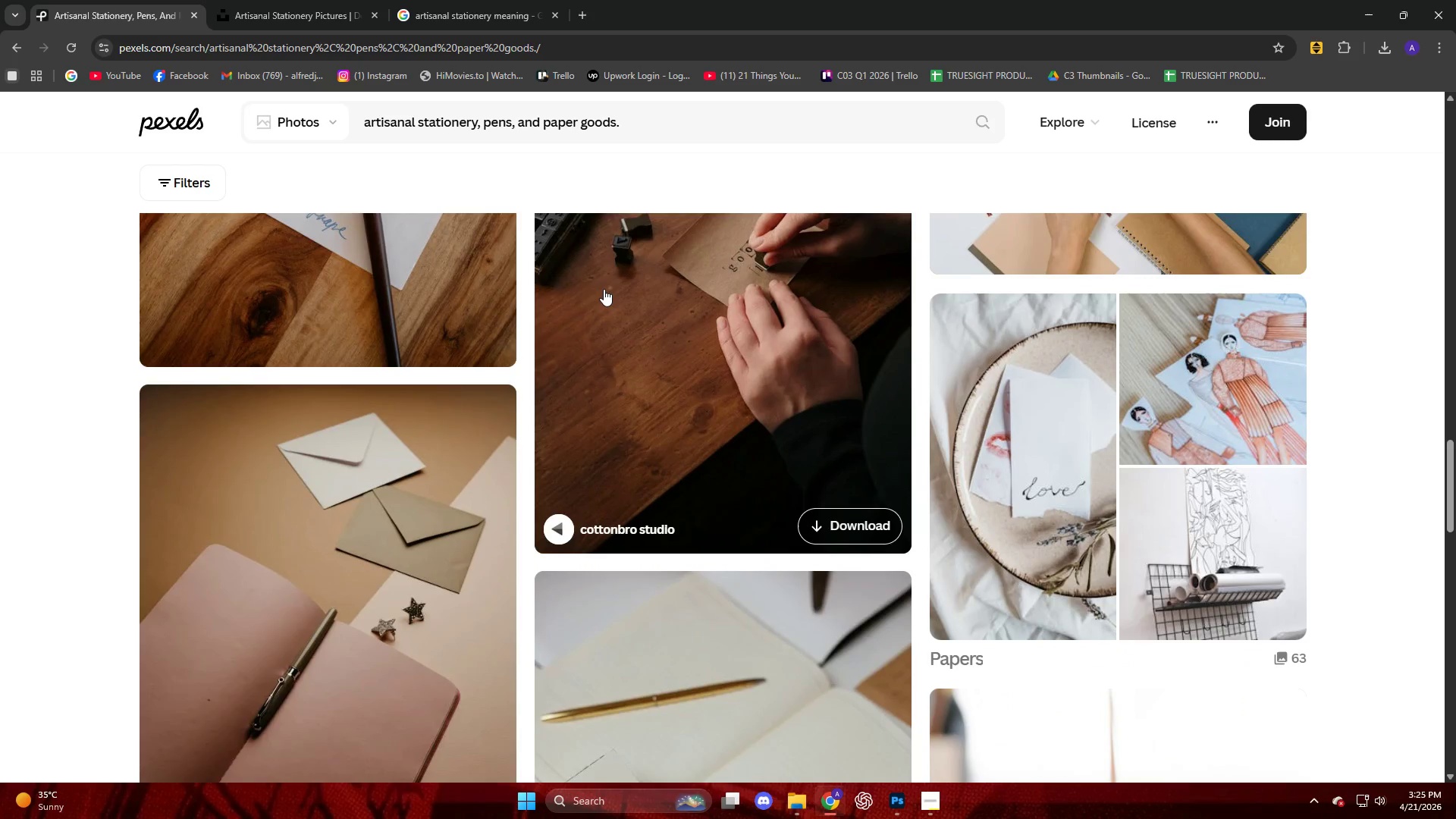 
scroll: coordinate [604, 289], scroll_direction: down, amount: 4.0
 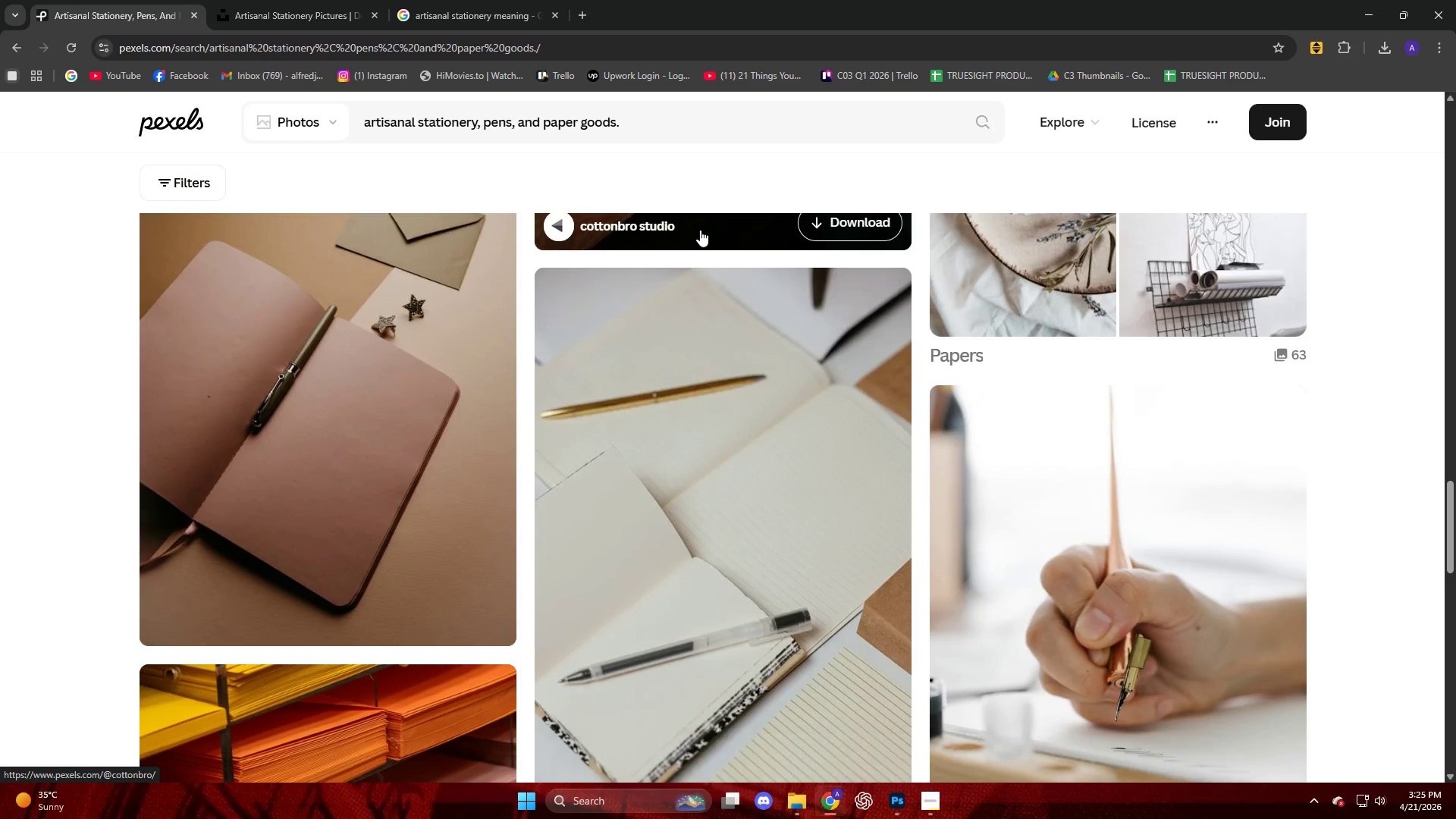 
left_click([700, 230])
 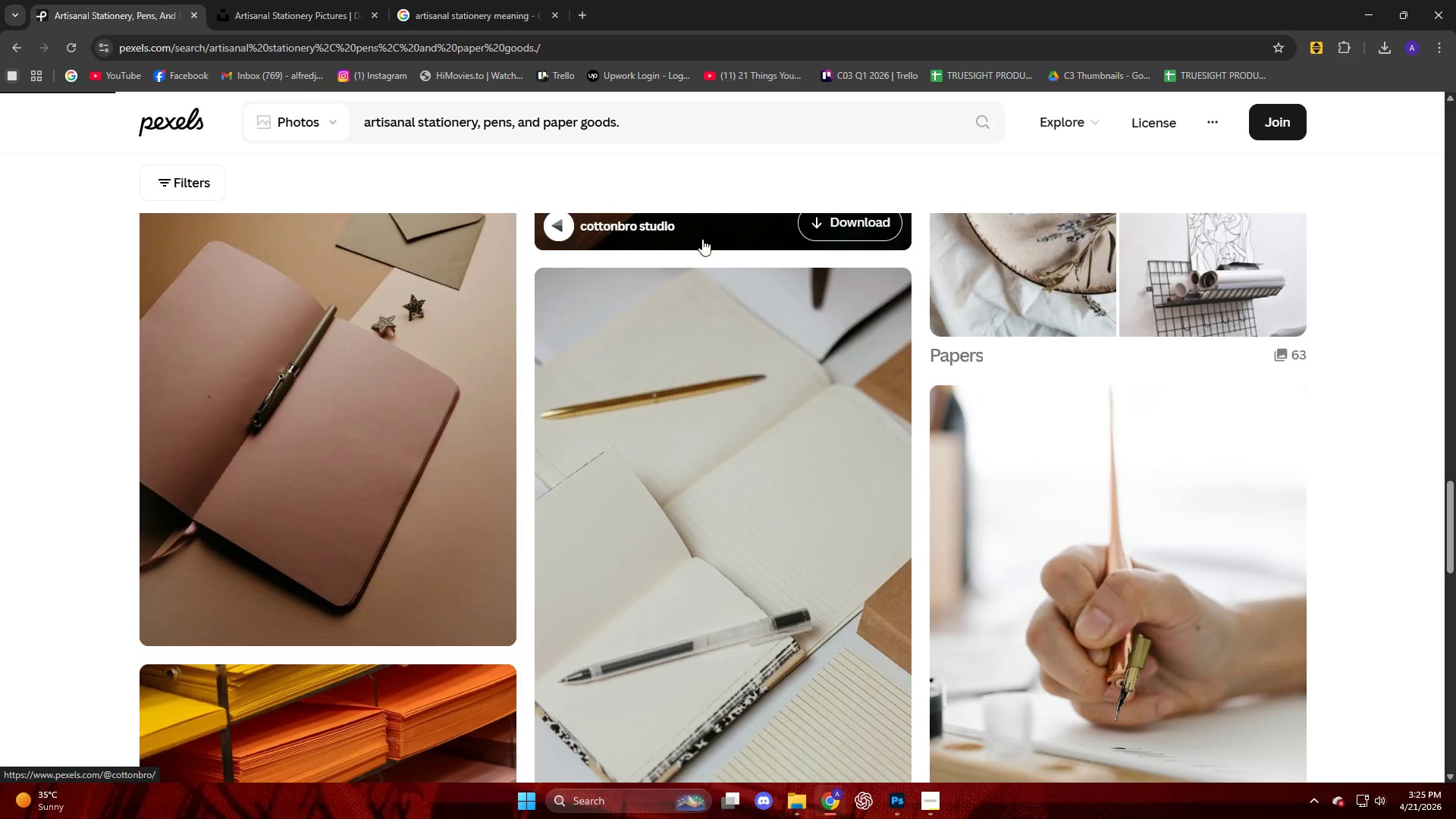 
scroll: coordinate [703, 246], scroll_direction: down, amount: 6.0
 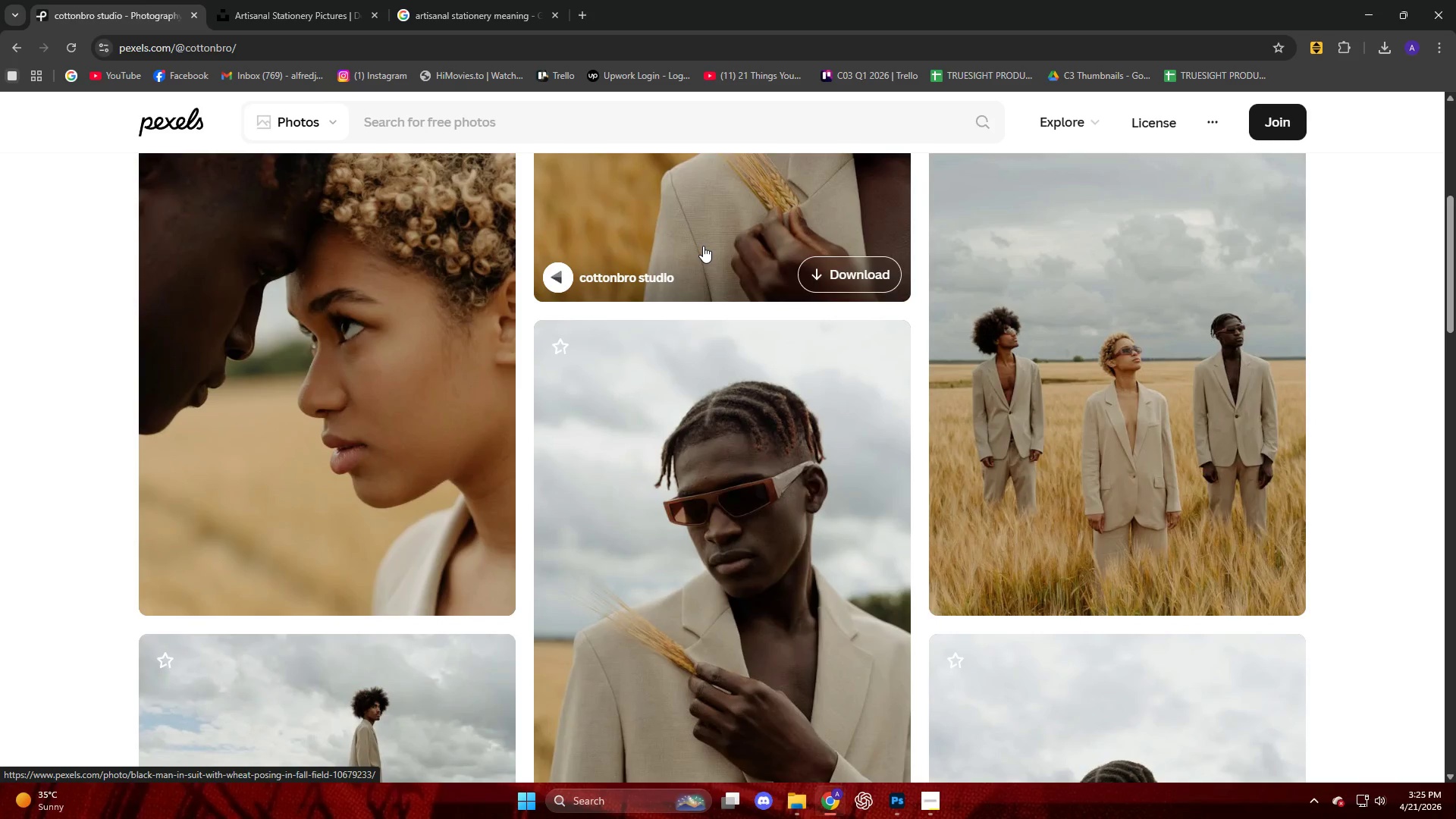 
scroll: coordinate [703, 243], scroll_direction: up, amount: 5.0
 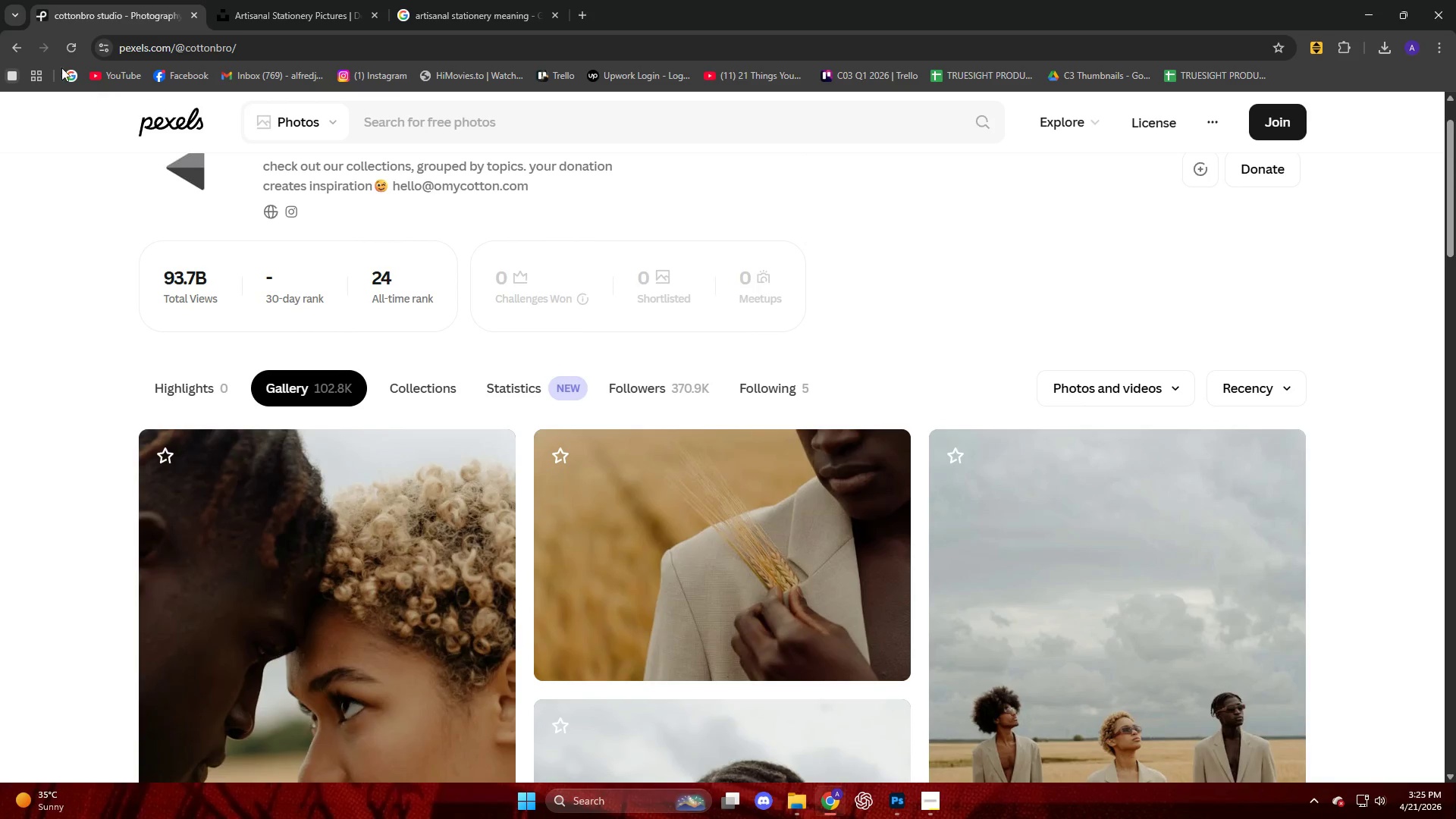 
left_click([2, 44])
 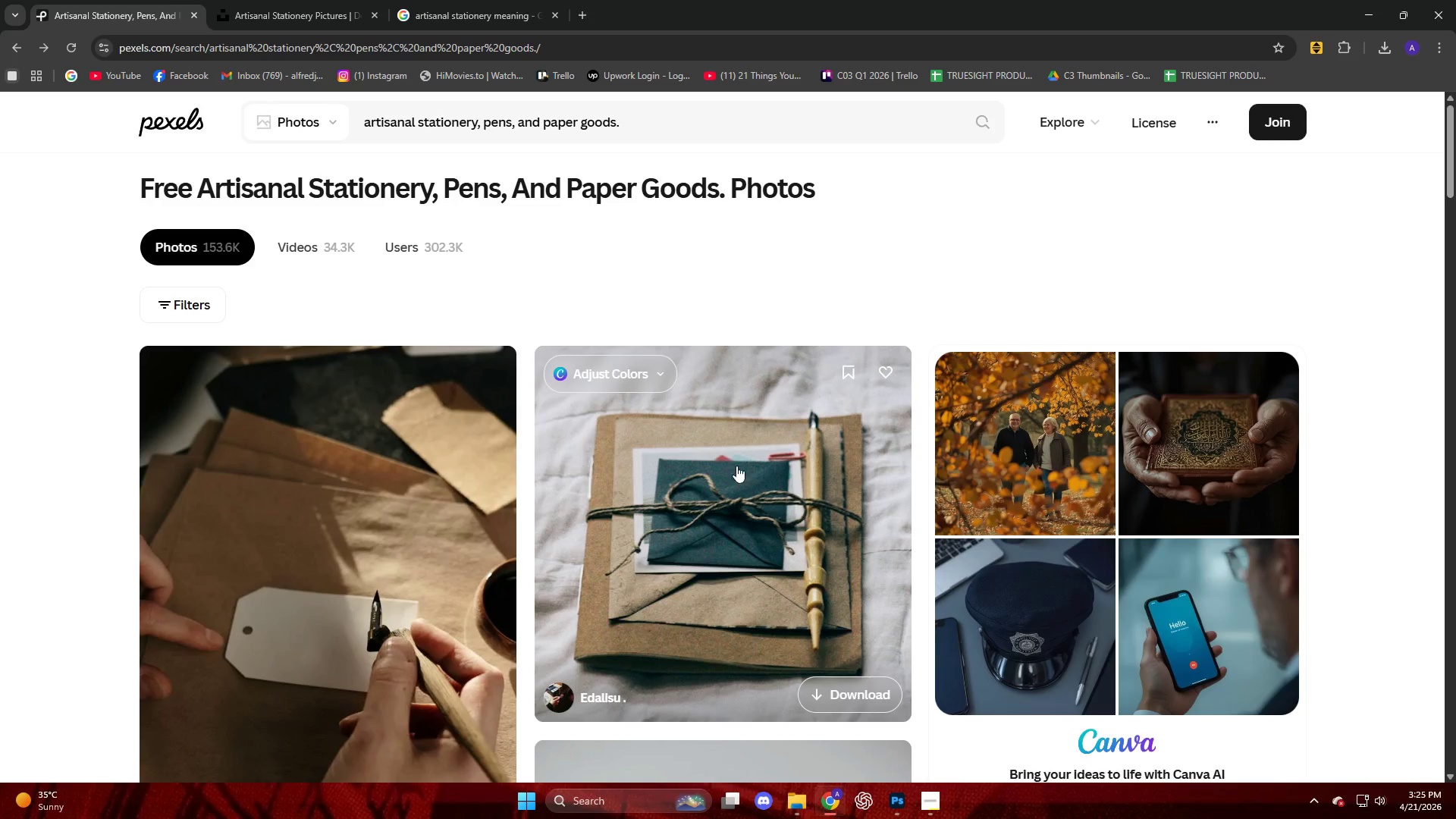 
scroll: coordinate [738, 482], scroll_direction: down, amount: 38.0
 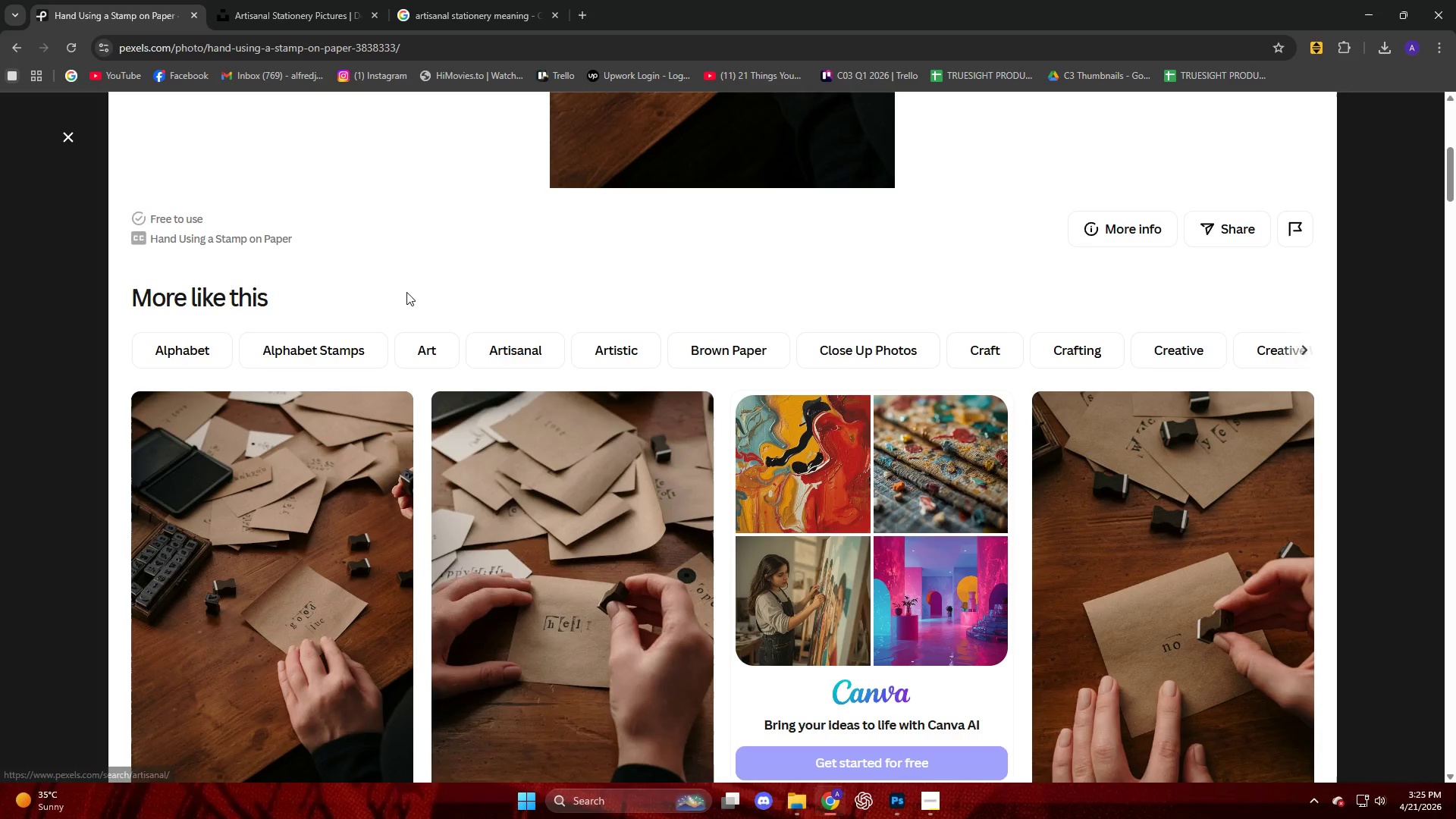 
left_click([70, 136])
 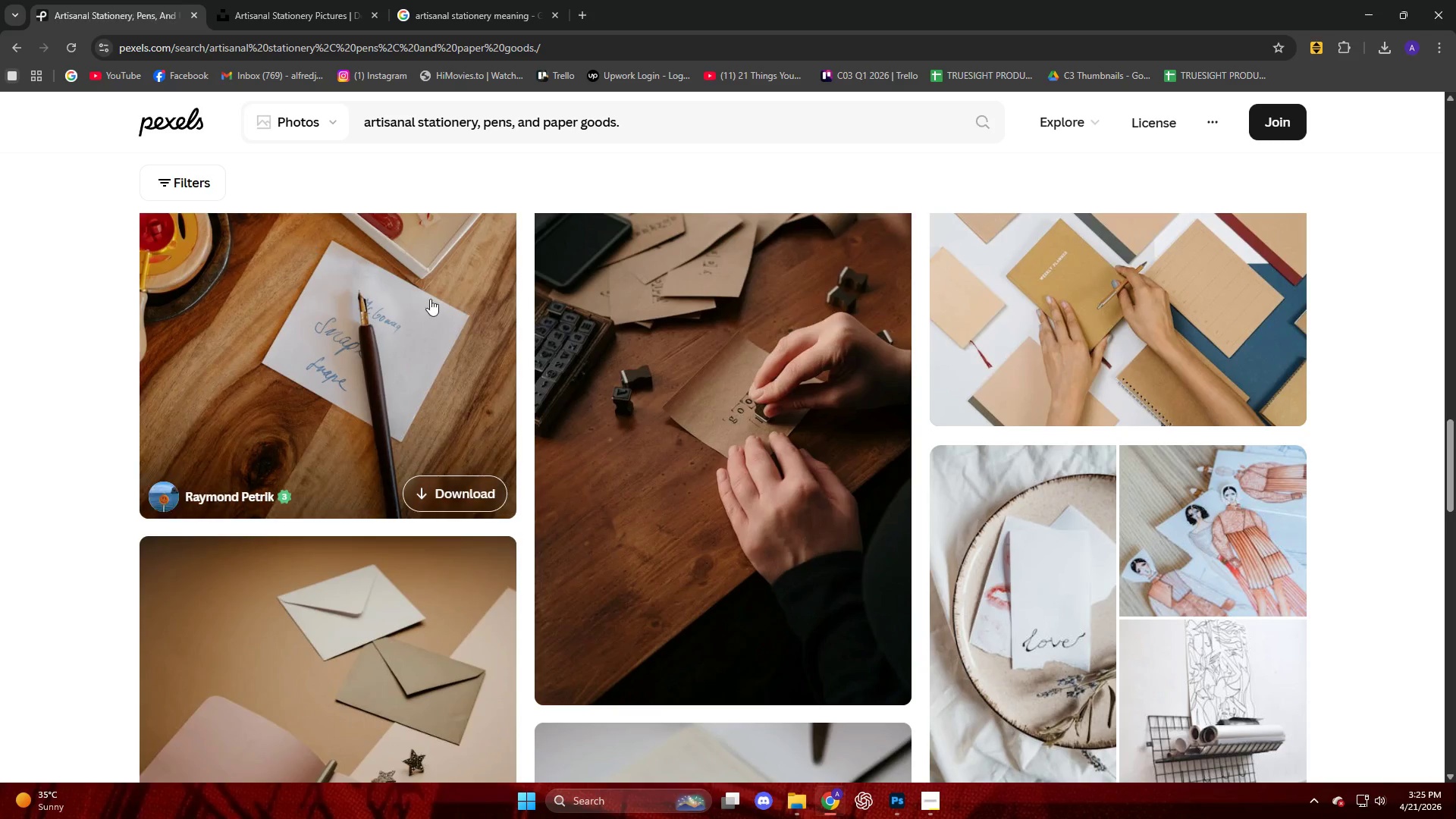 
scroll: coordinate [578, 391], scroll_direction: up, amount: 31.0
 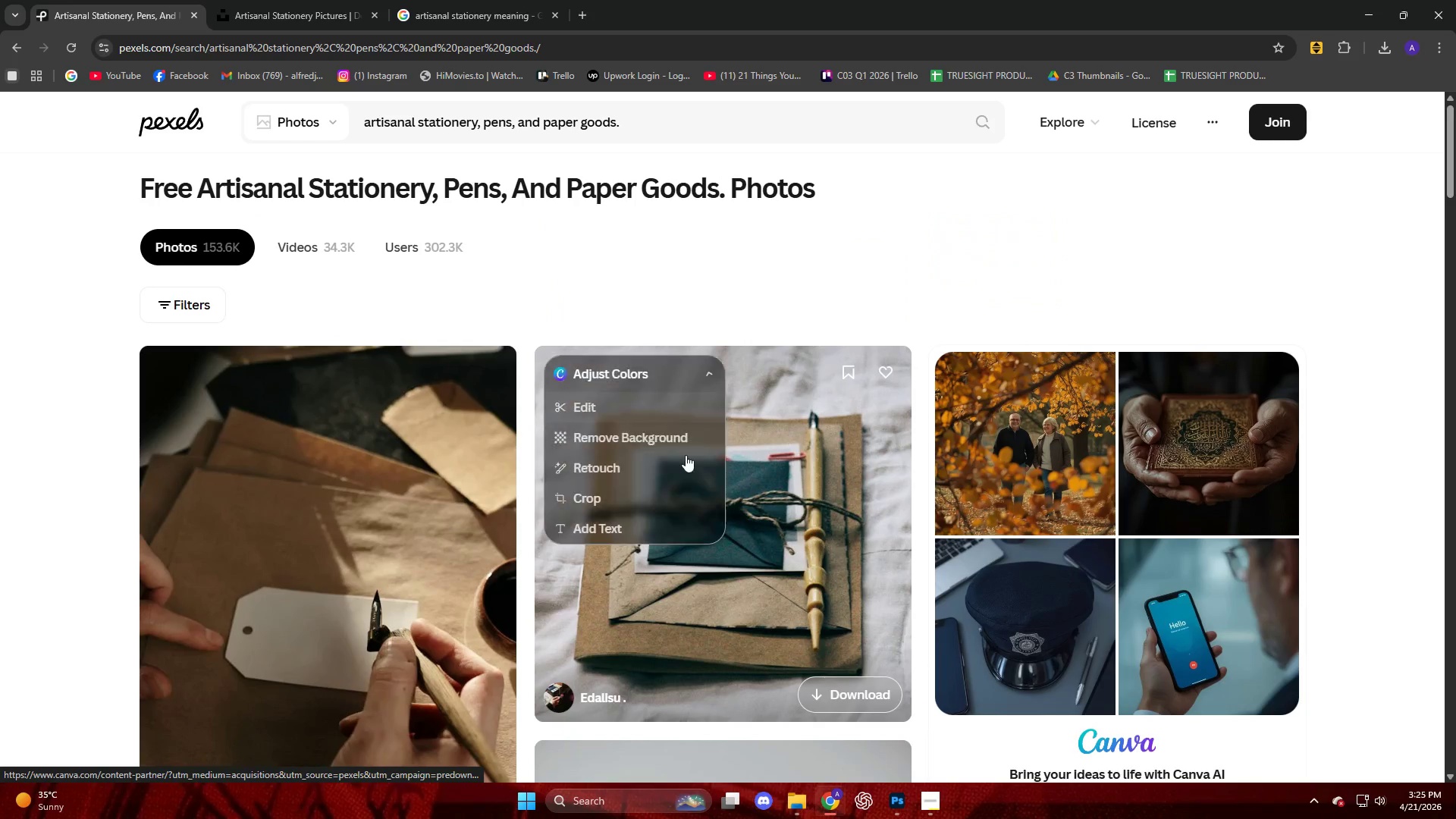 
left_click([717, 476])
 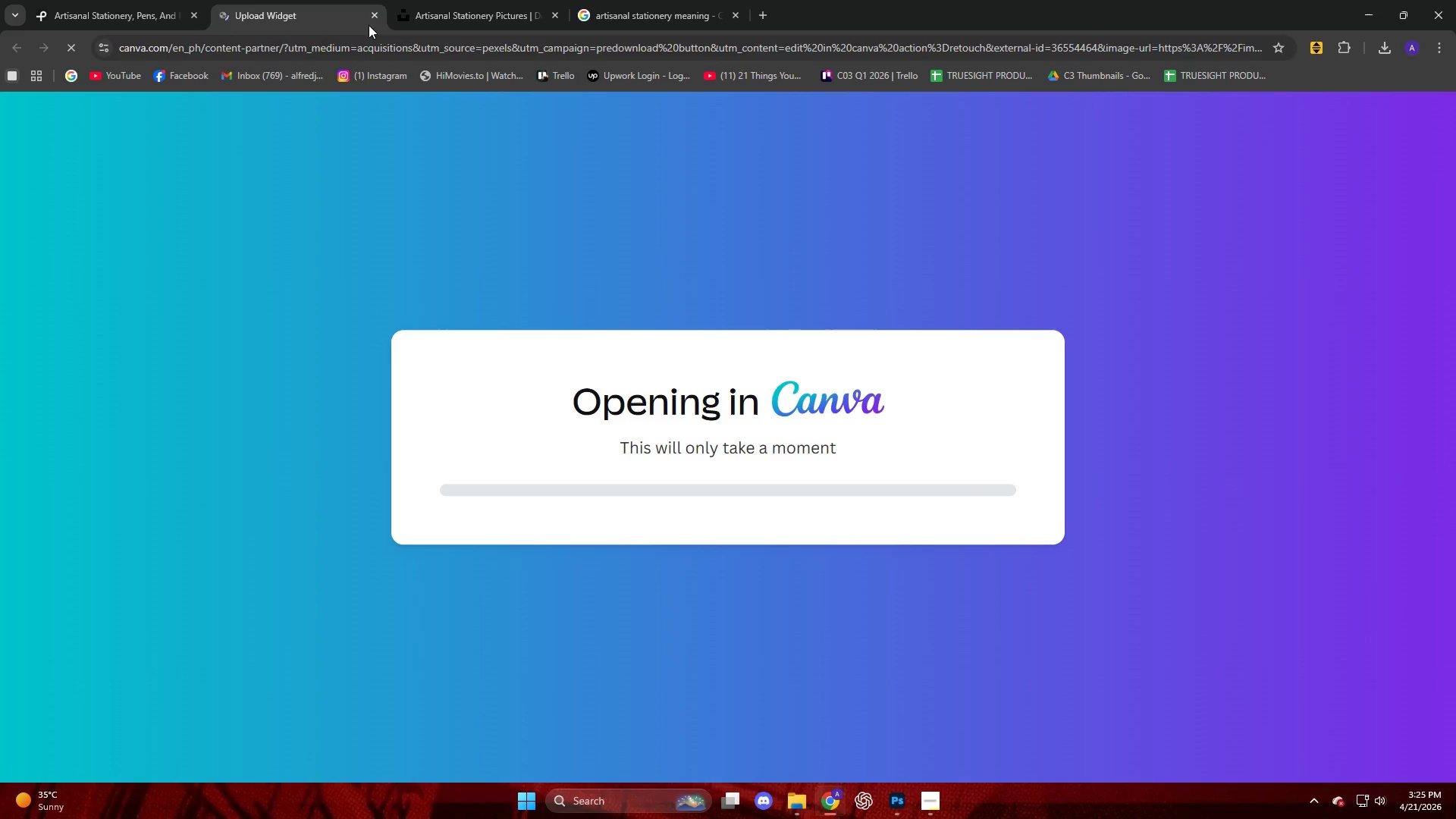 
left_click([372, 11])
 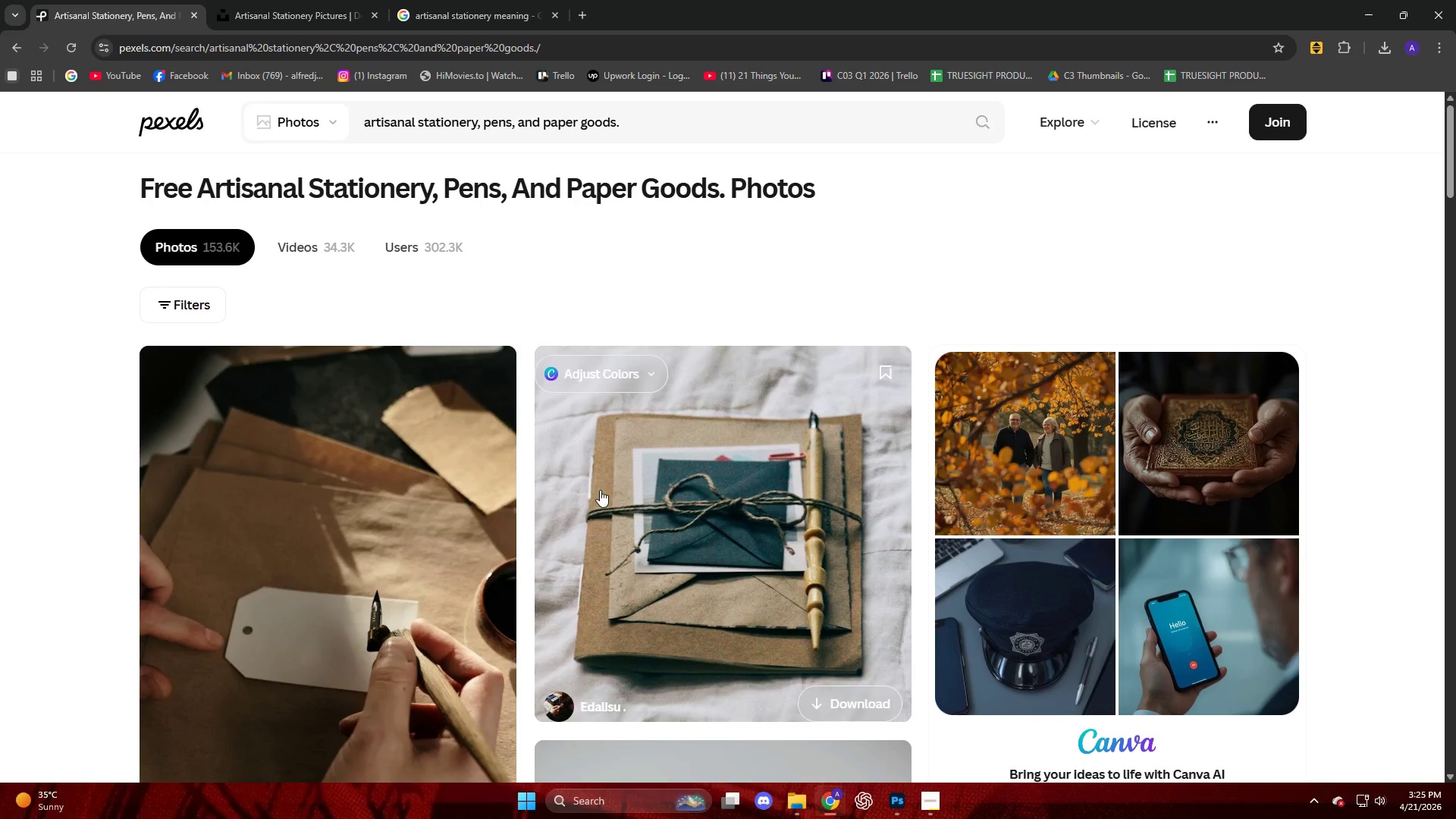 
left_click([672, 527])
 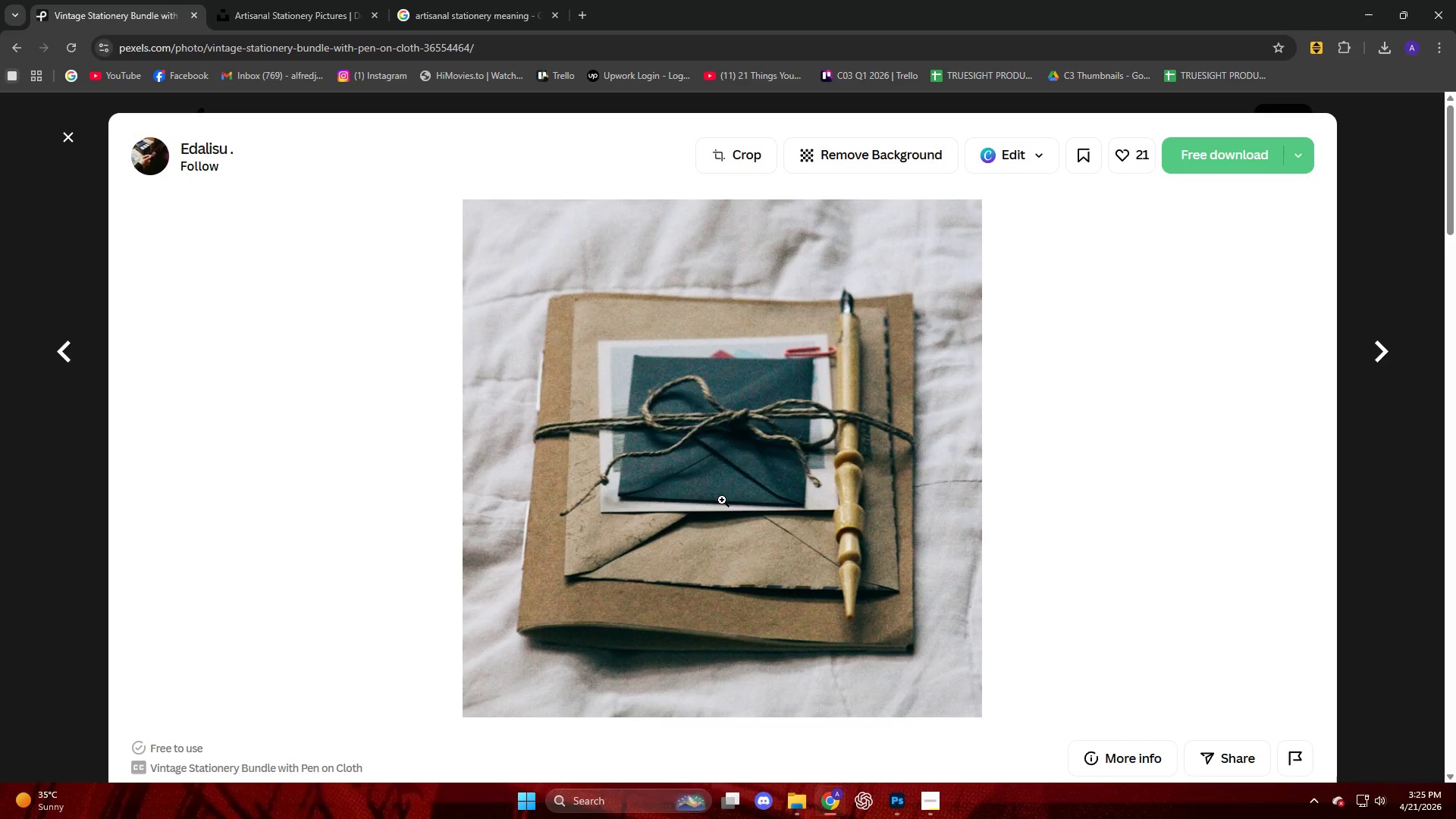 
scroll: coordinate [718, 460], scroll_direction: down, amount: 5.0
 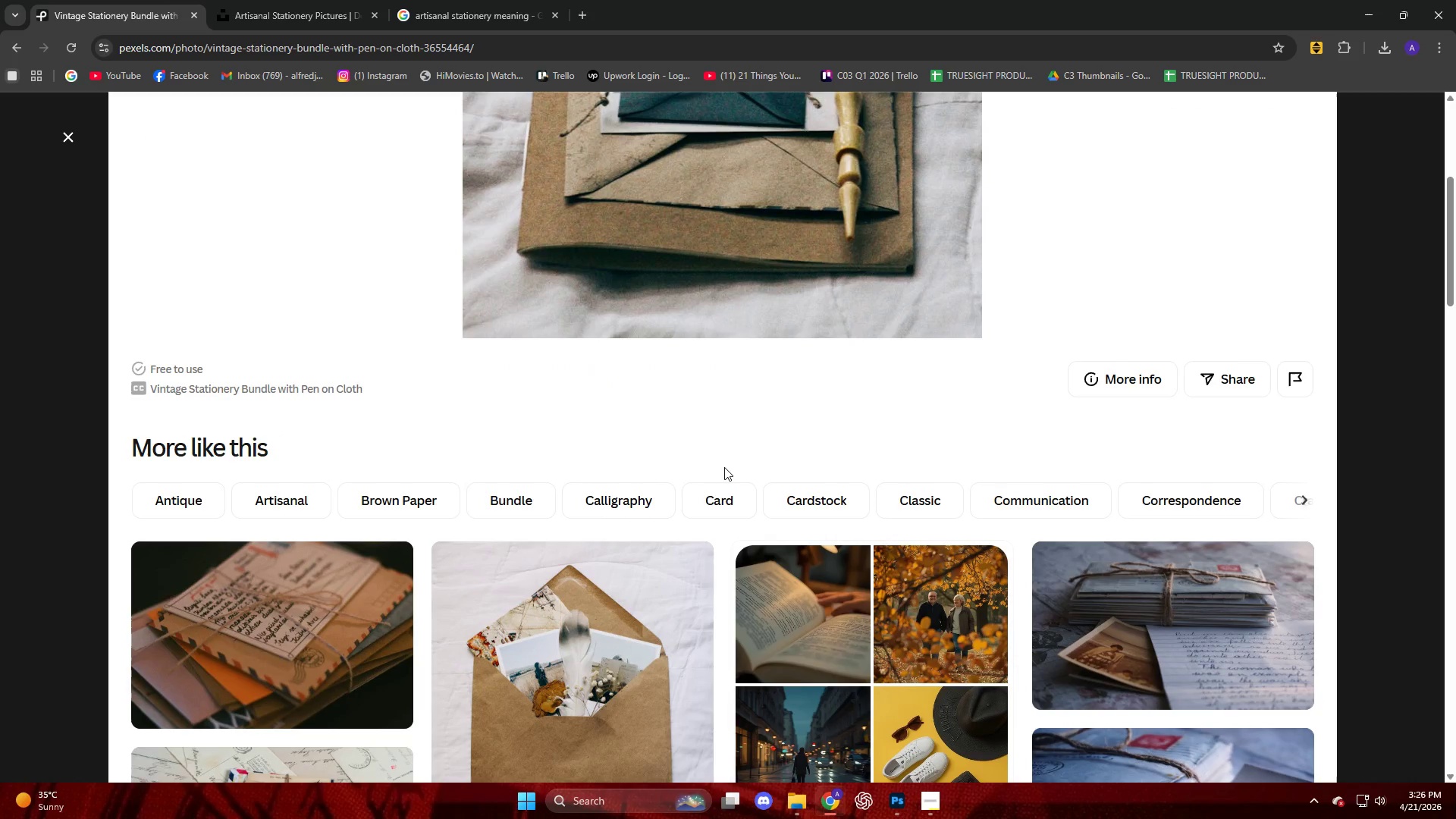 
wait(6.61)
 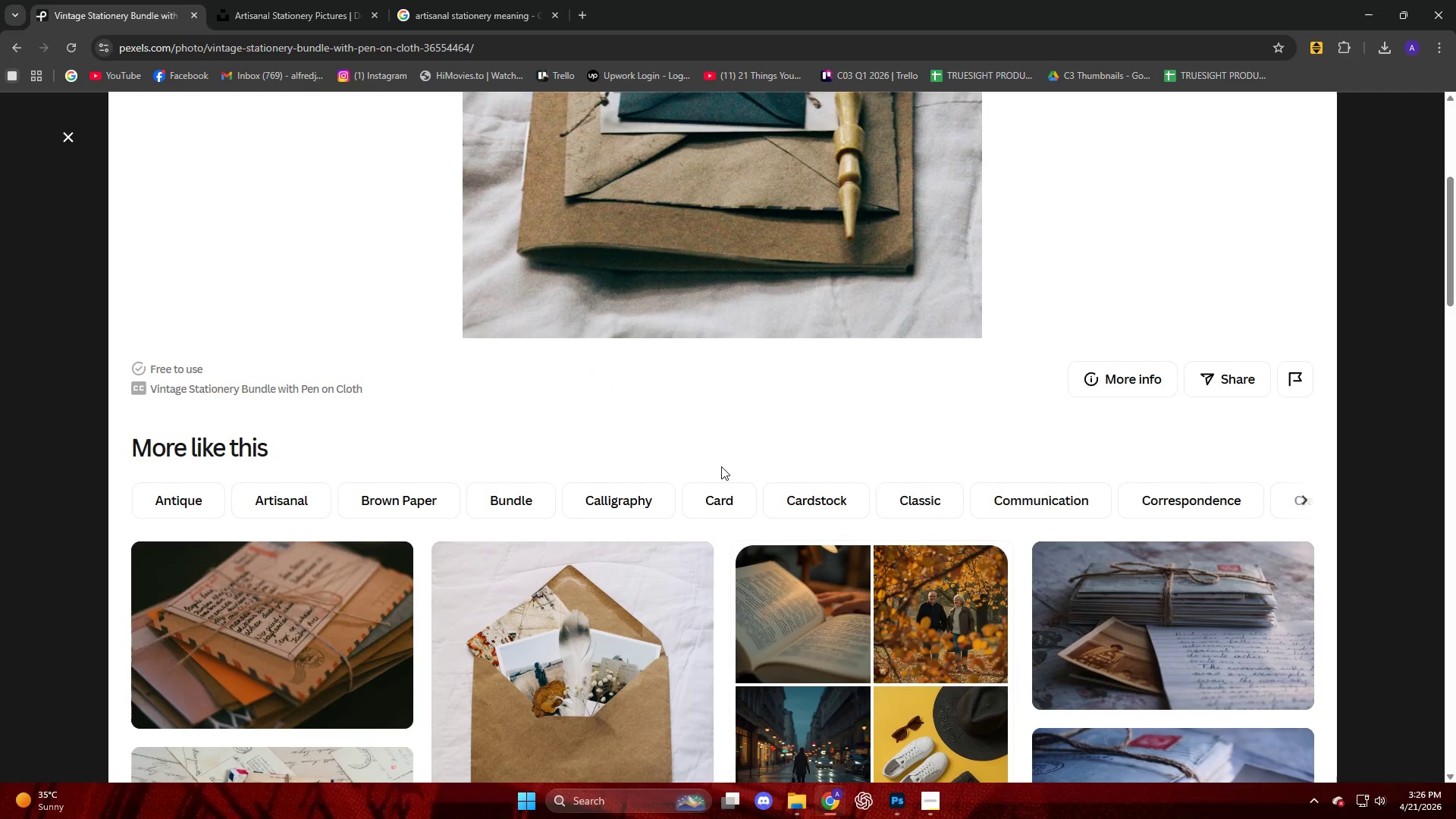 
left_click([371, 634])
 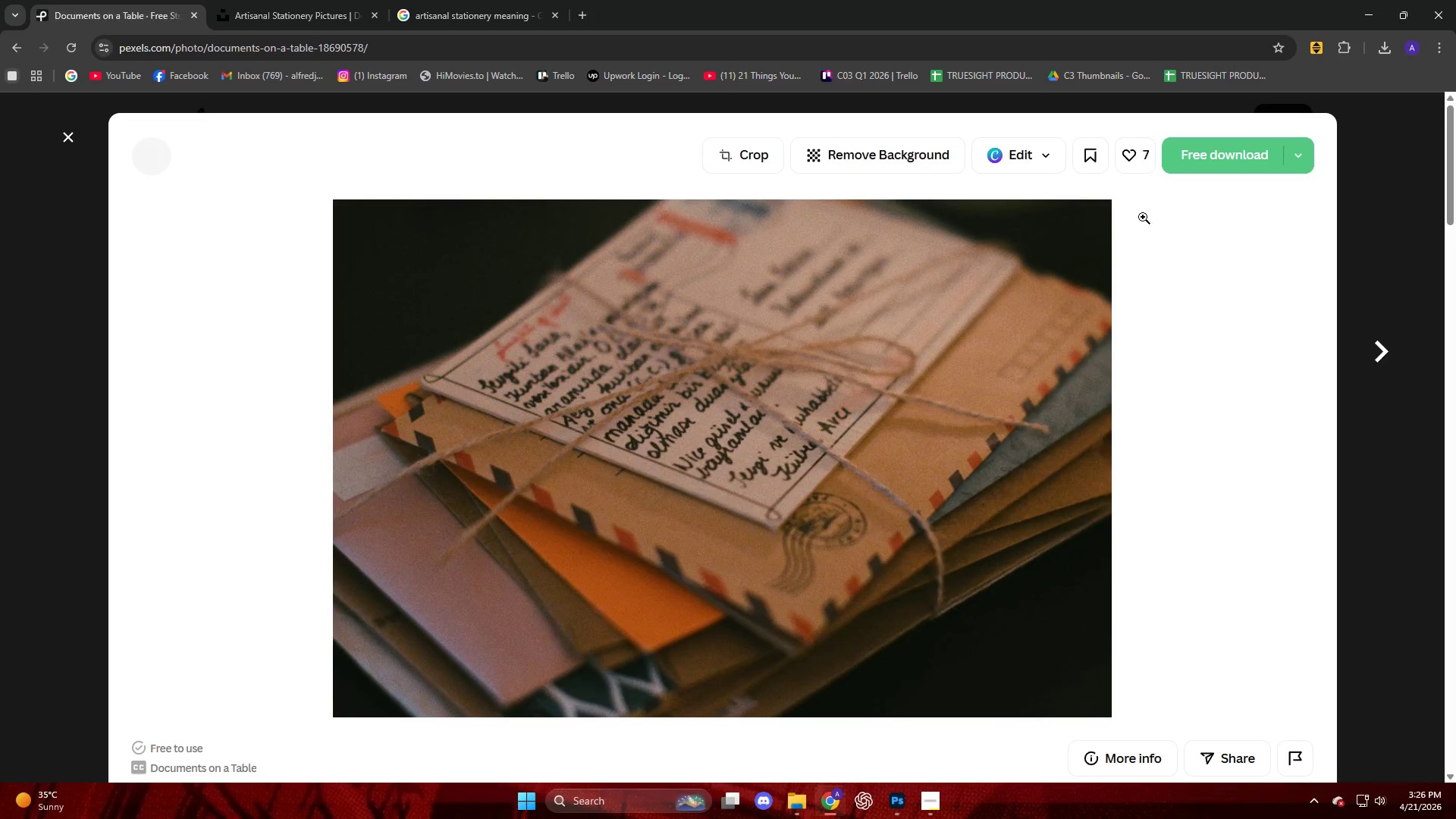 
left_click([1203, 168])
 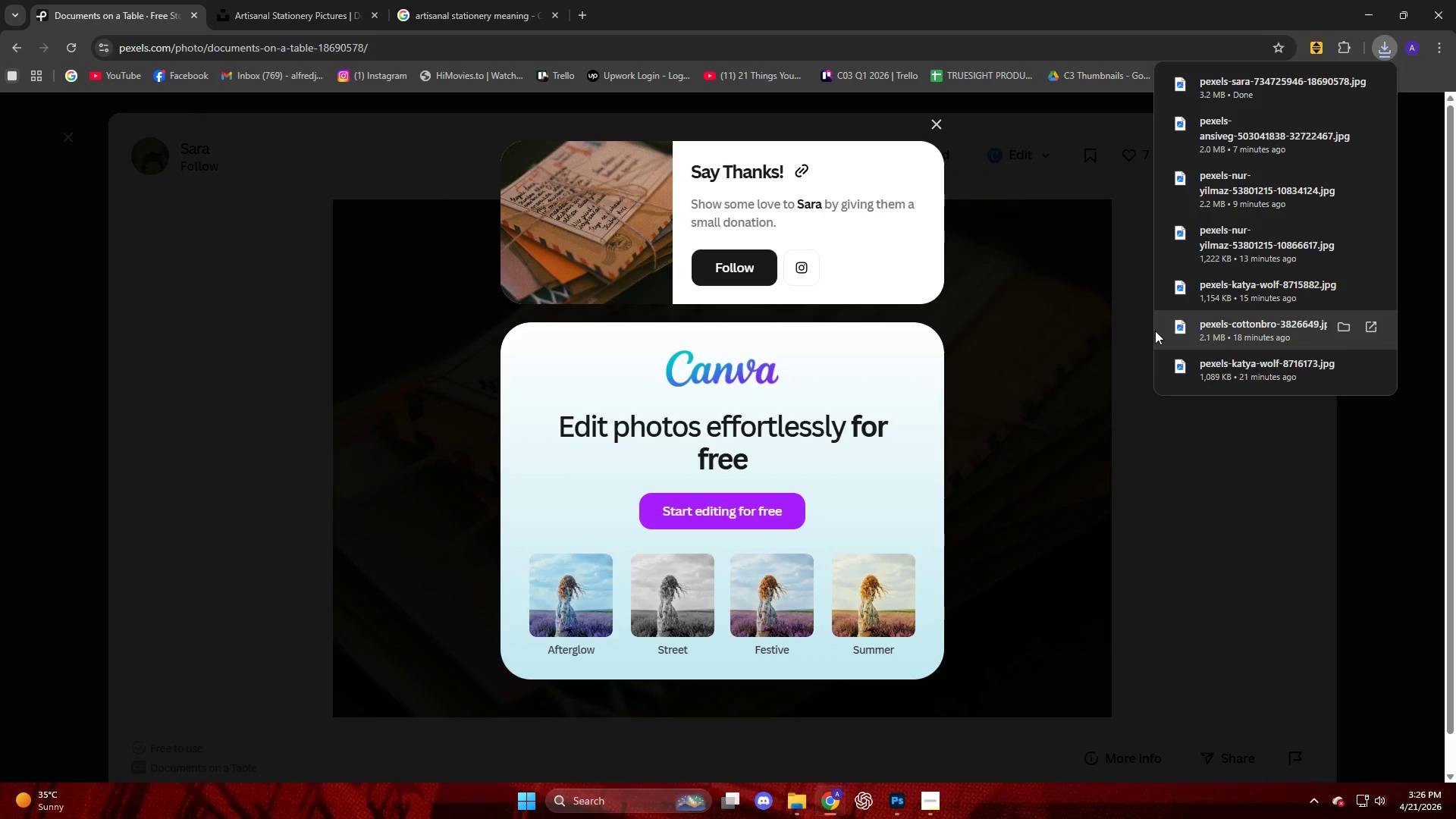 
wait(7.3)
 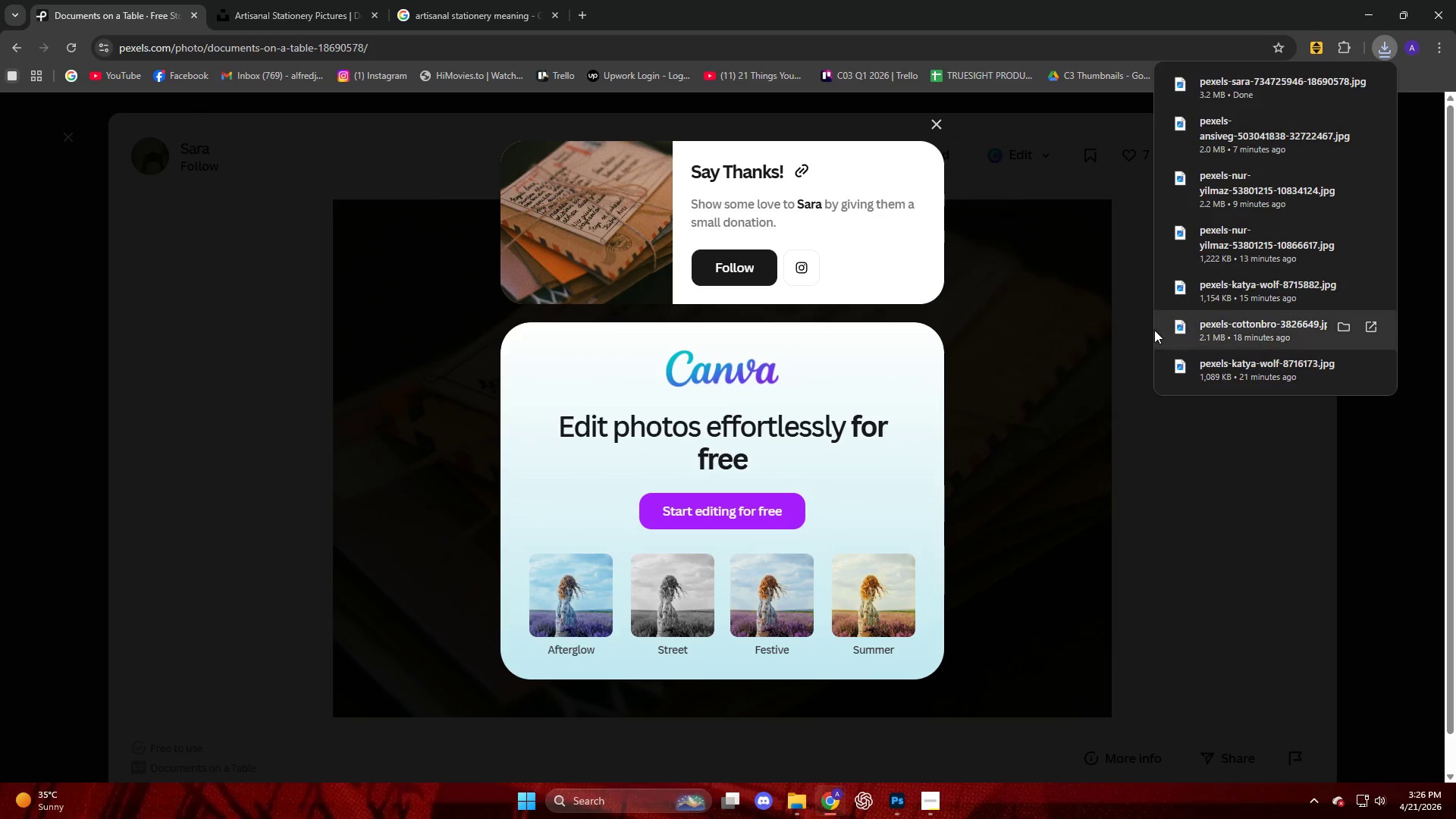 
left_click_drag(start_coordinate=[1222, 95], to_coordinate=[653, 380])
 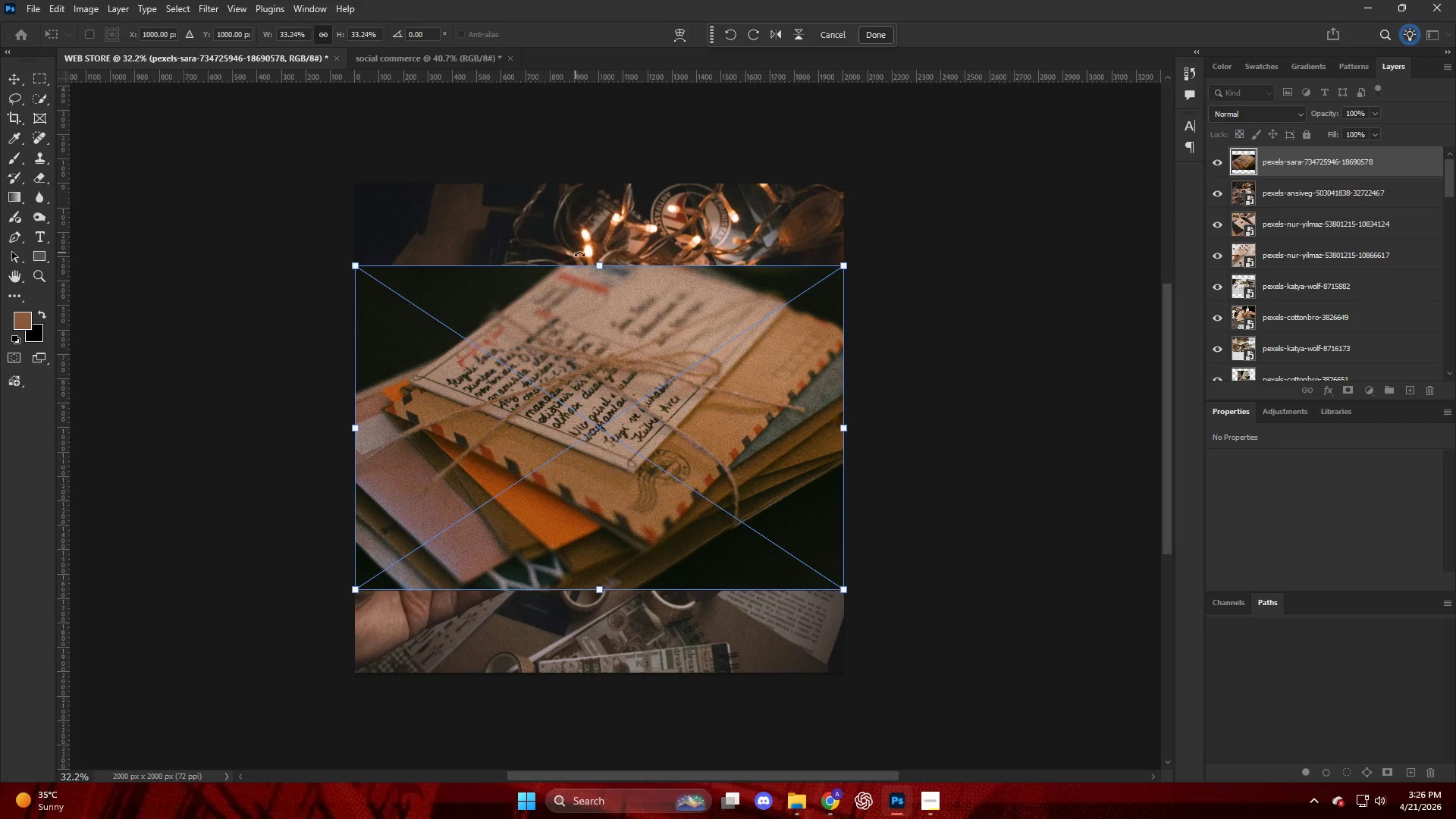 
left_click_drag(start_coordinate=[601, 263], to_coordinate=[621, 180])
 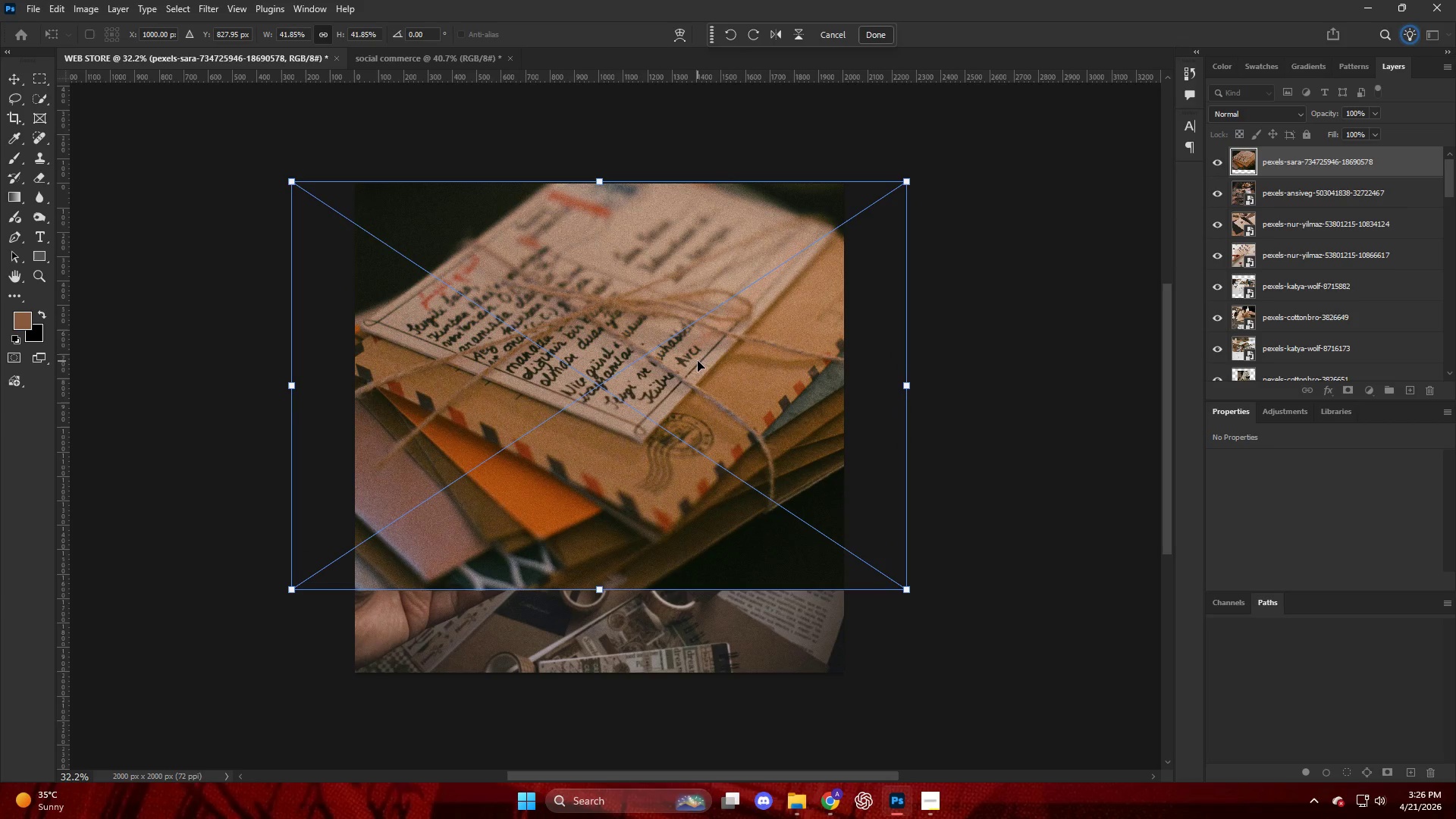 
wait(6.92)
 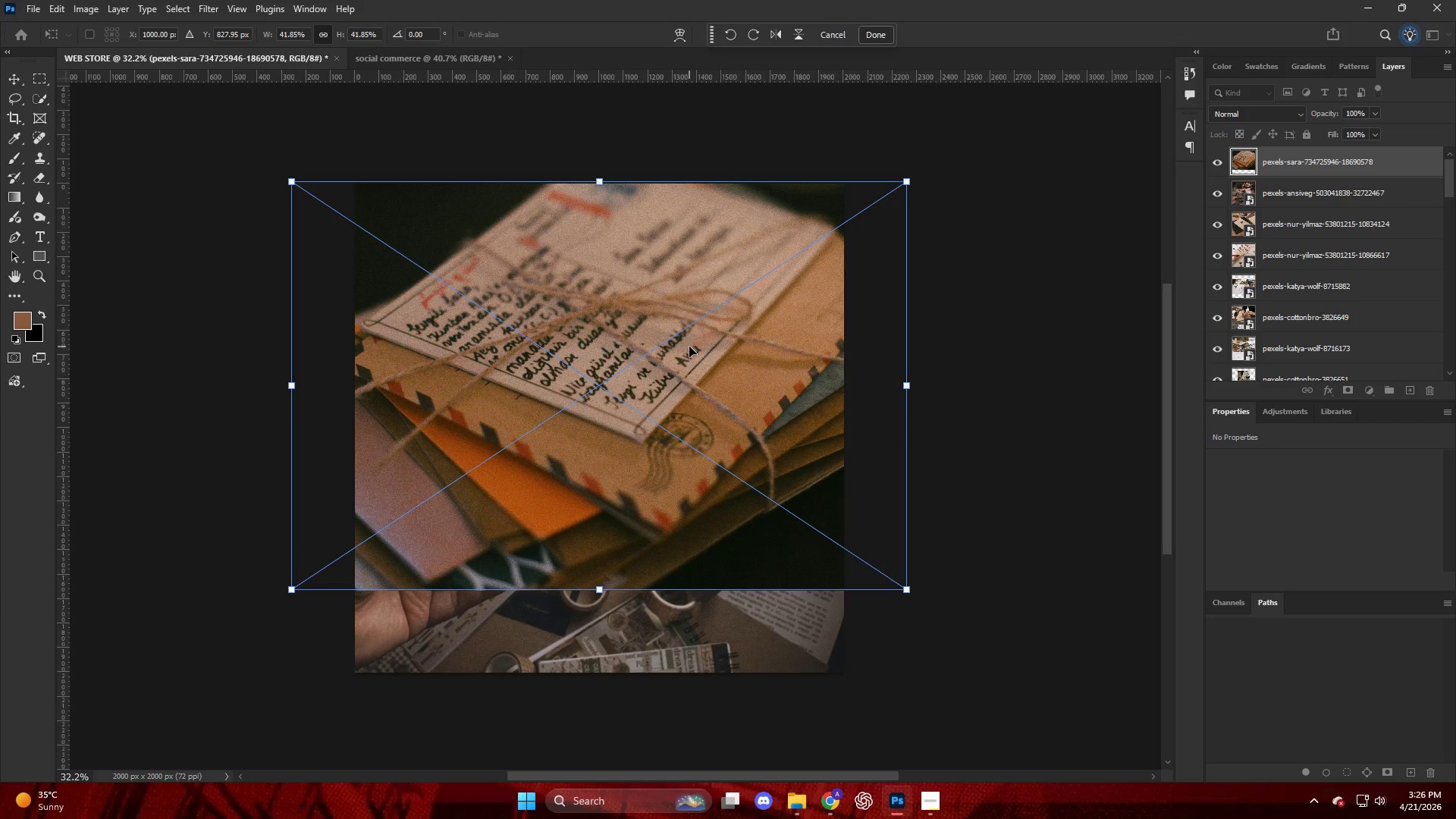 
left_click_drag(start_coordinate=[601, 588], to_coordinate=[610, 670])
 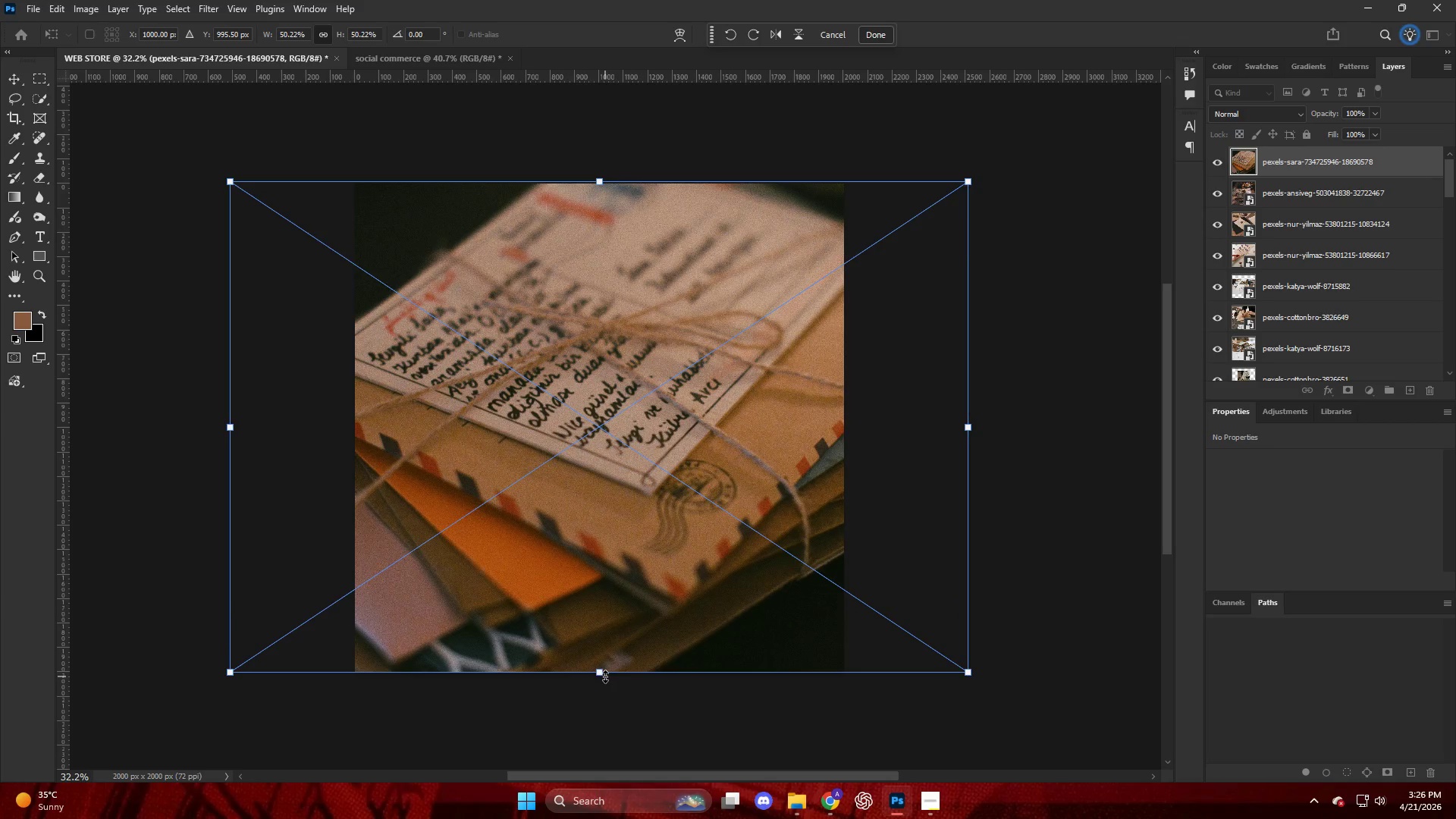 
left_click_drag(start_coordinate=[601, 674], to_coordinate=[603, 678])
 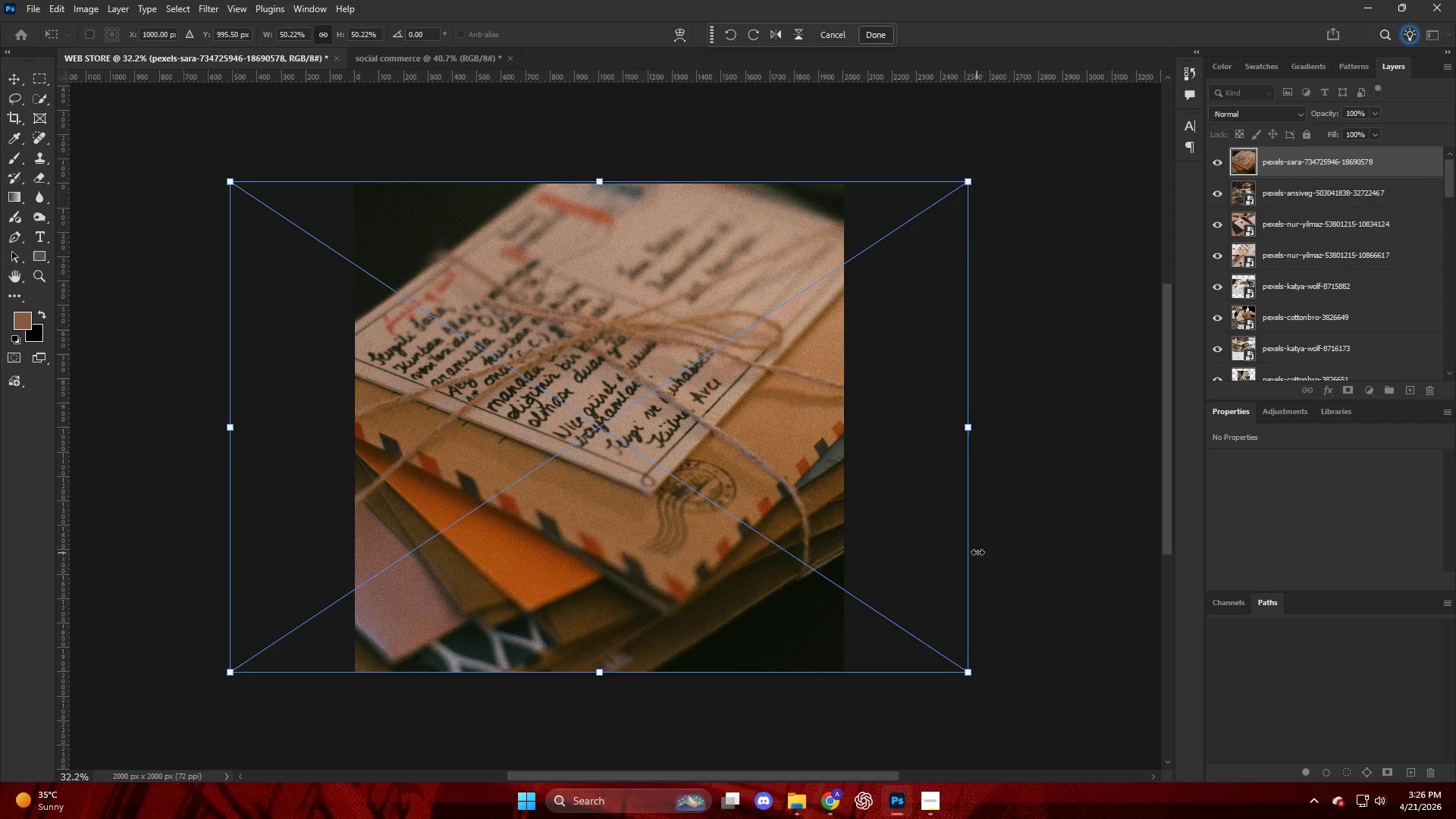 
left_click([999, 551])
 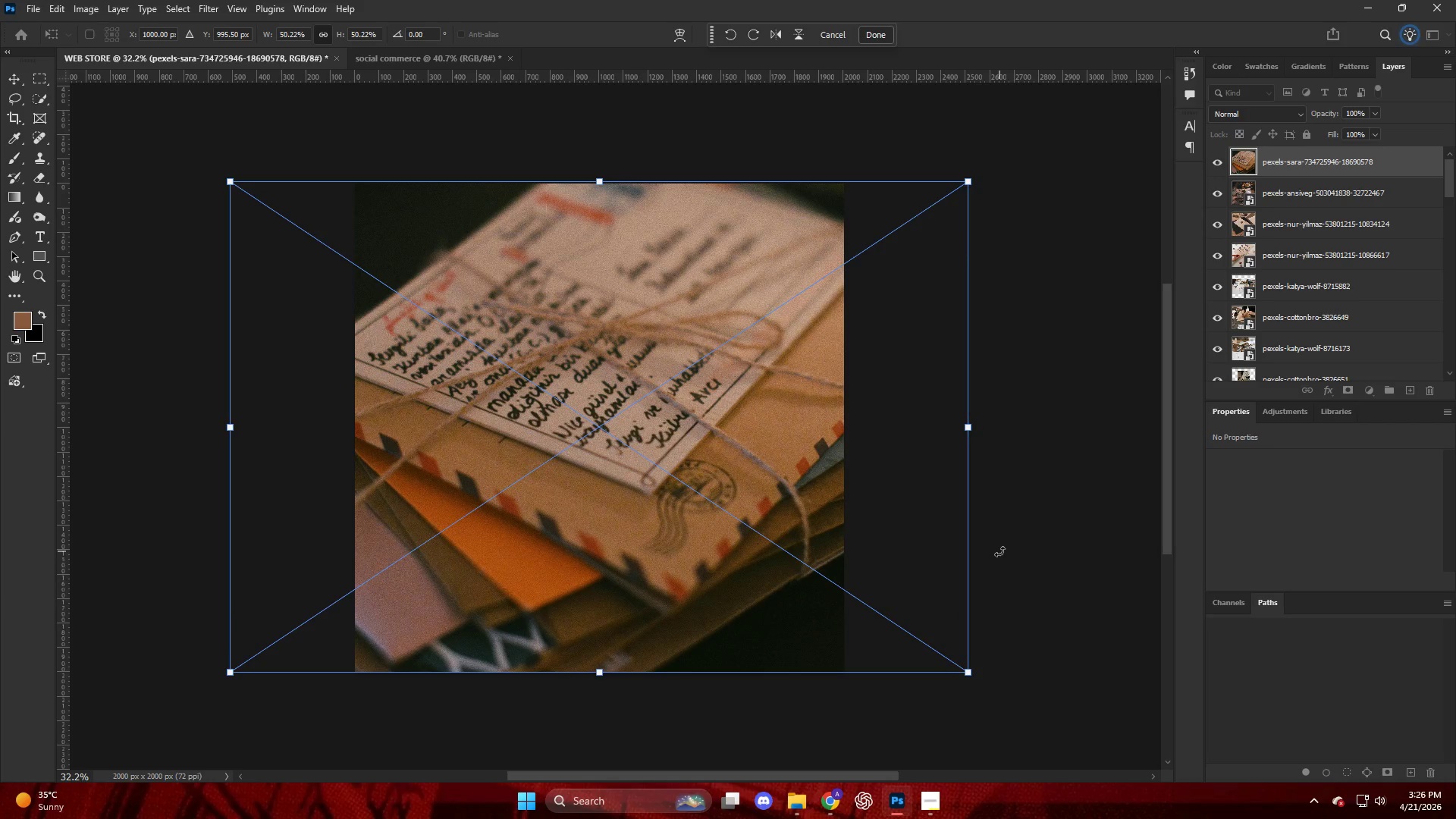 
key(Enter)
 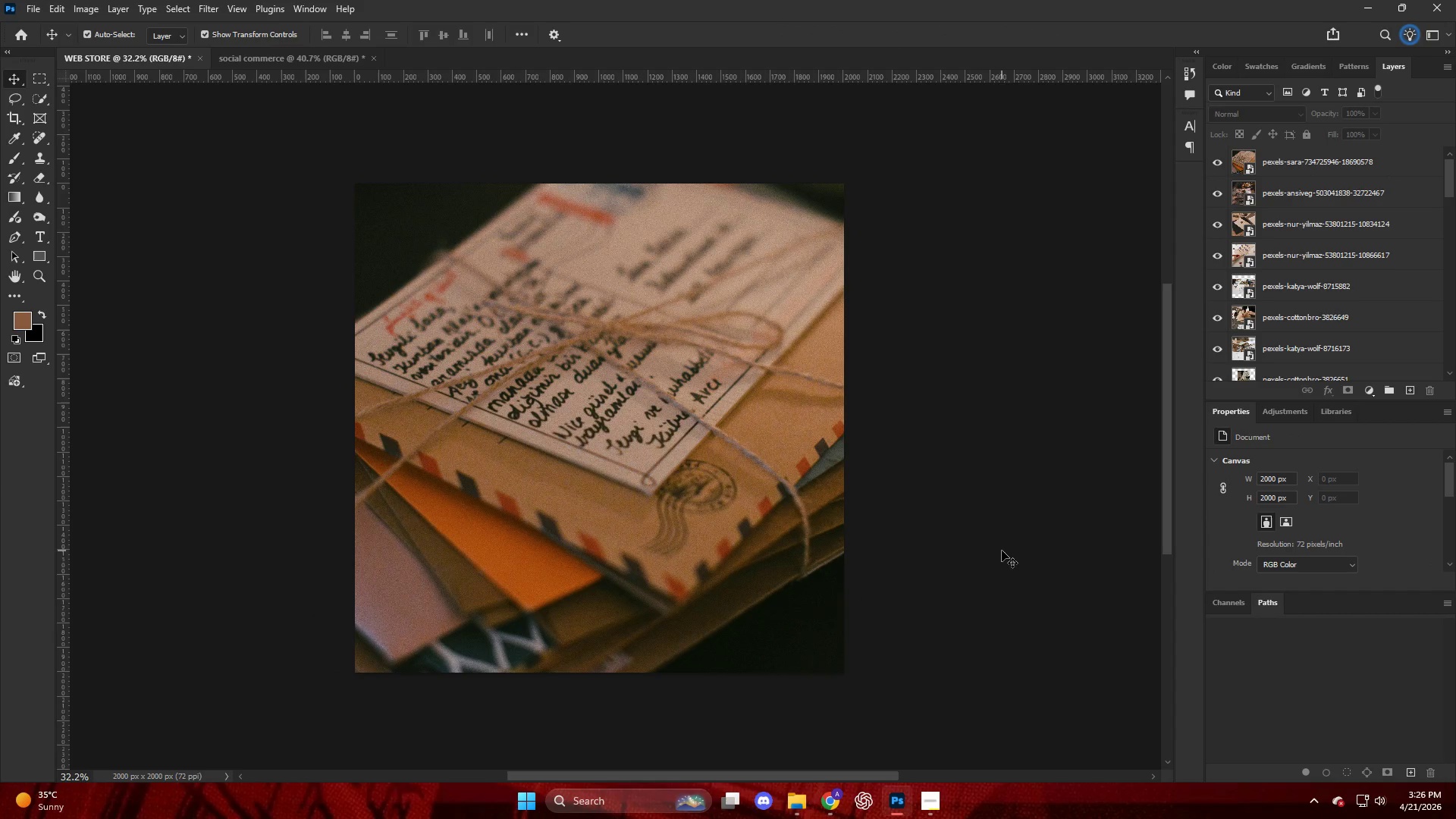 
wait(6.3)
 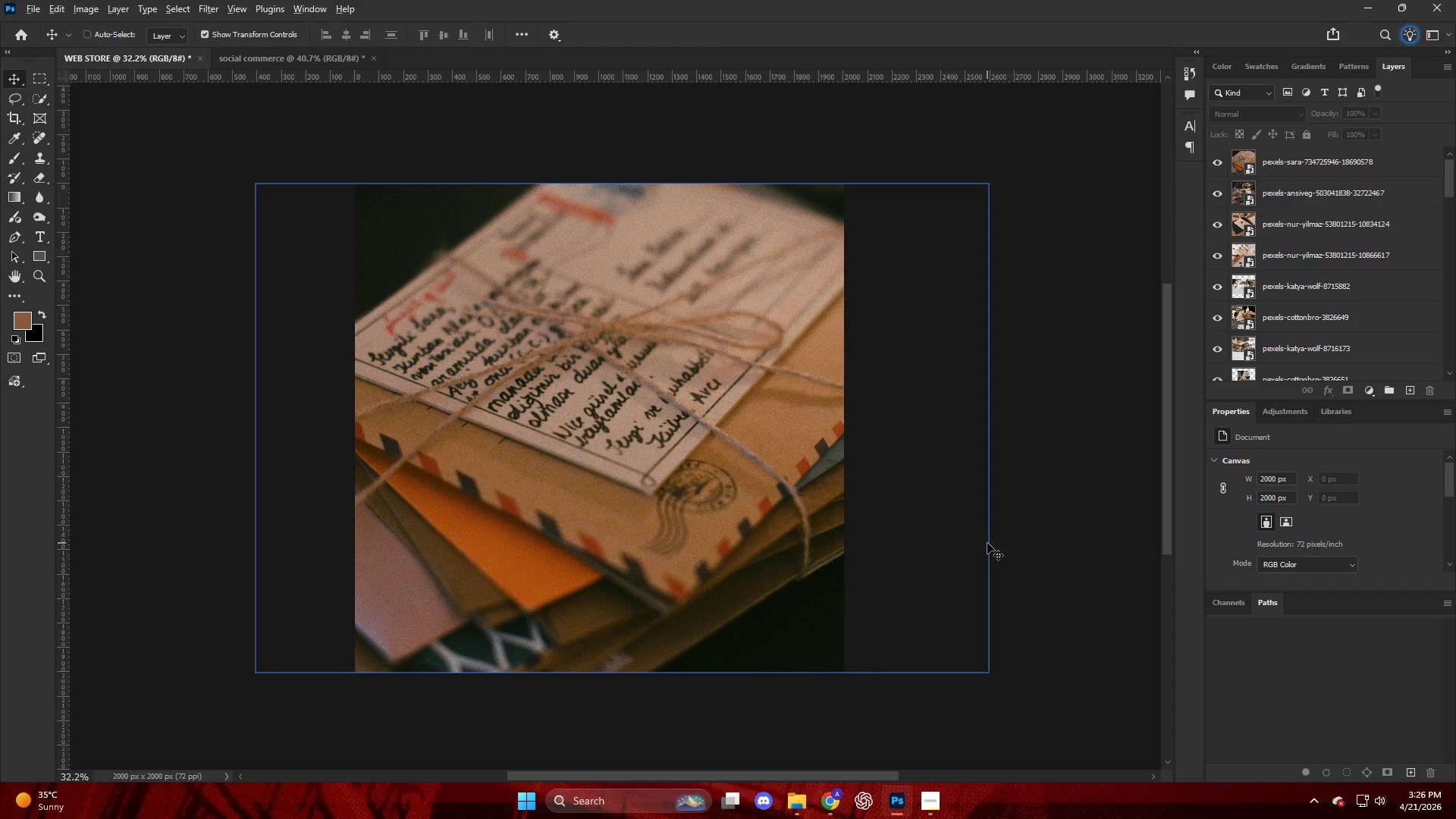 
key(Alt+Control+Shift+W)
 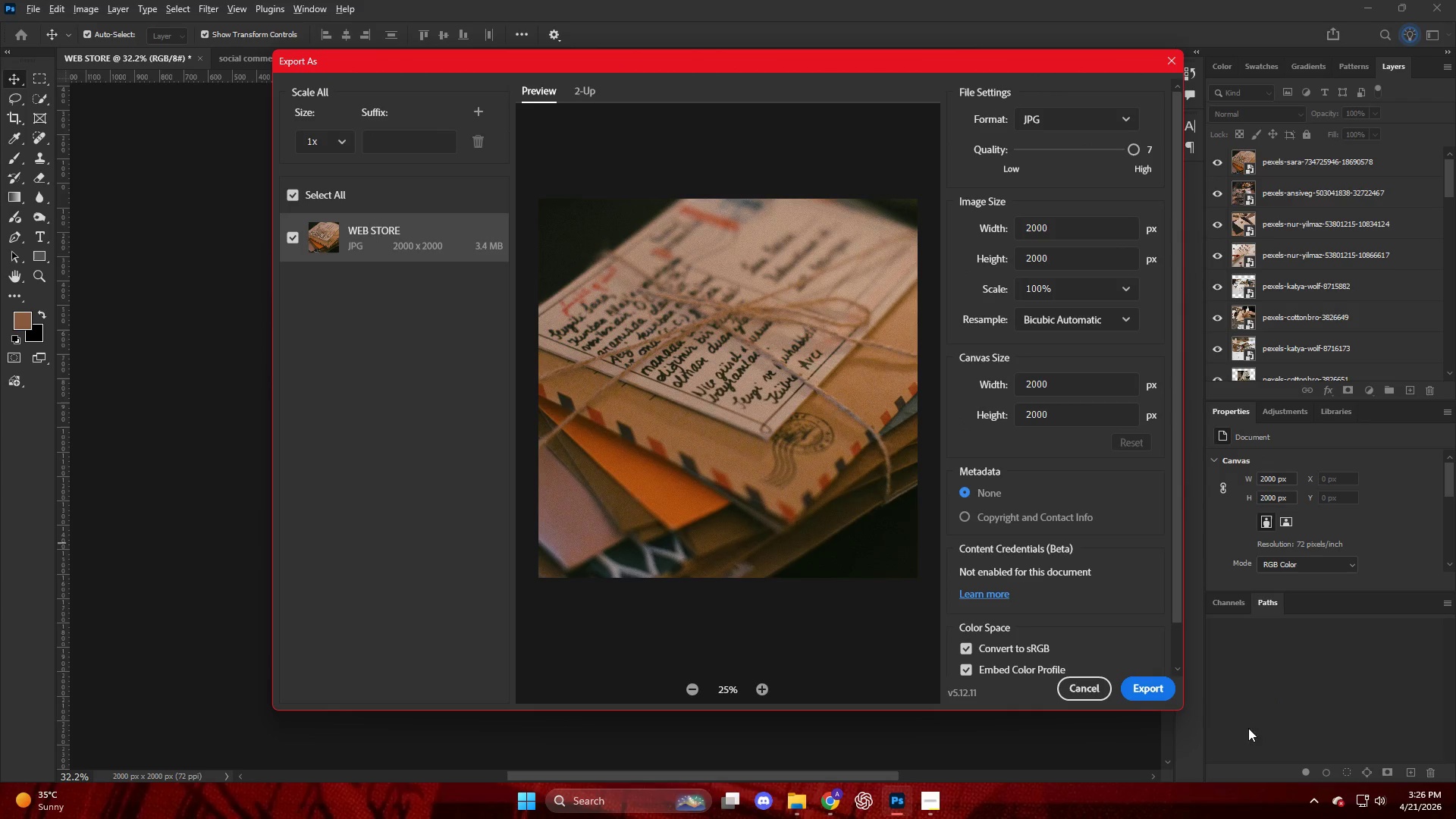 
left_click([1149, 693])
 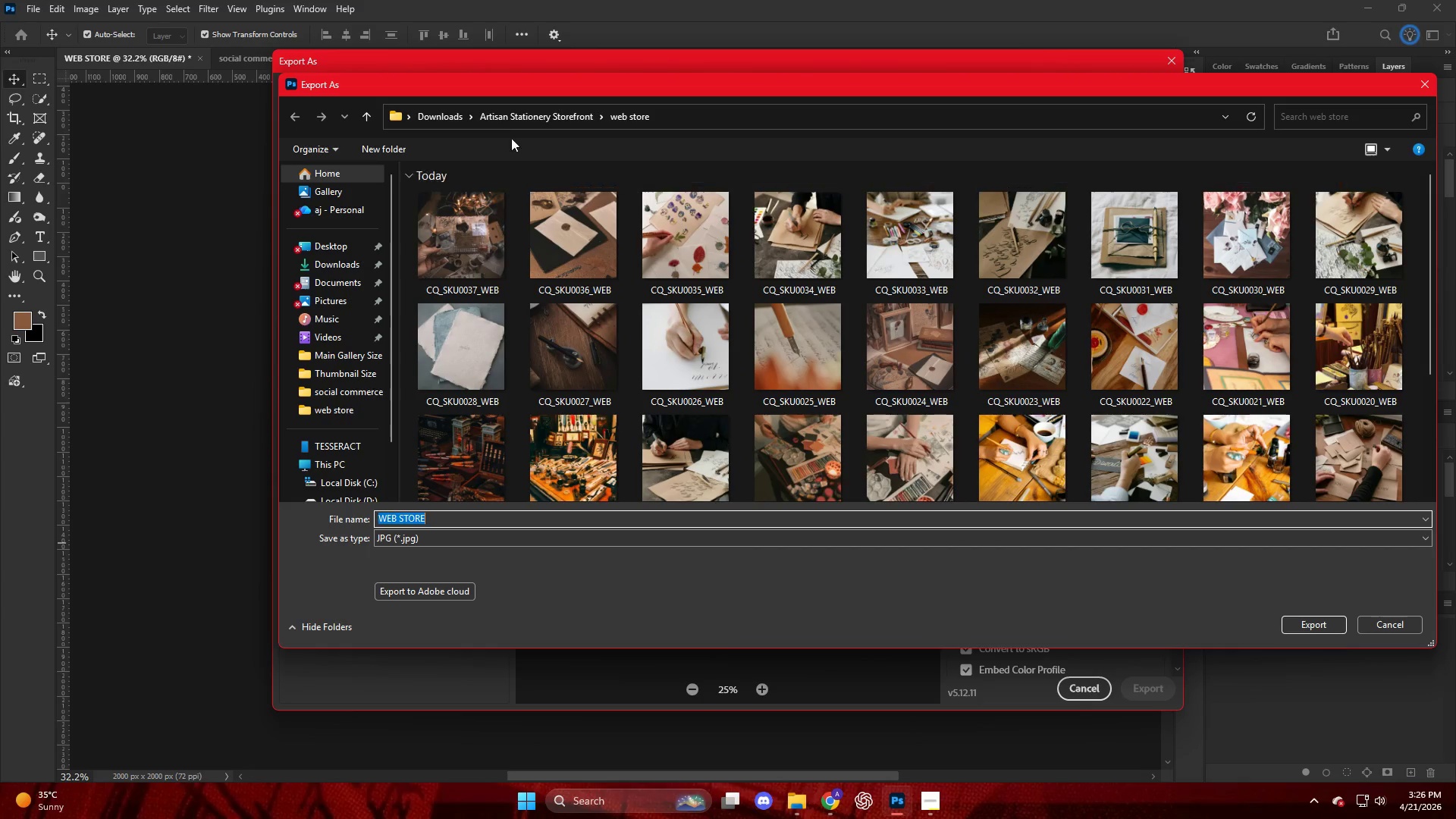 
left_click([445, 278])
 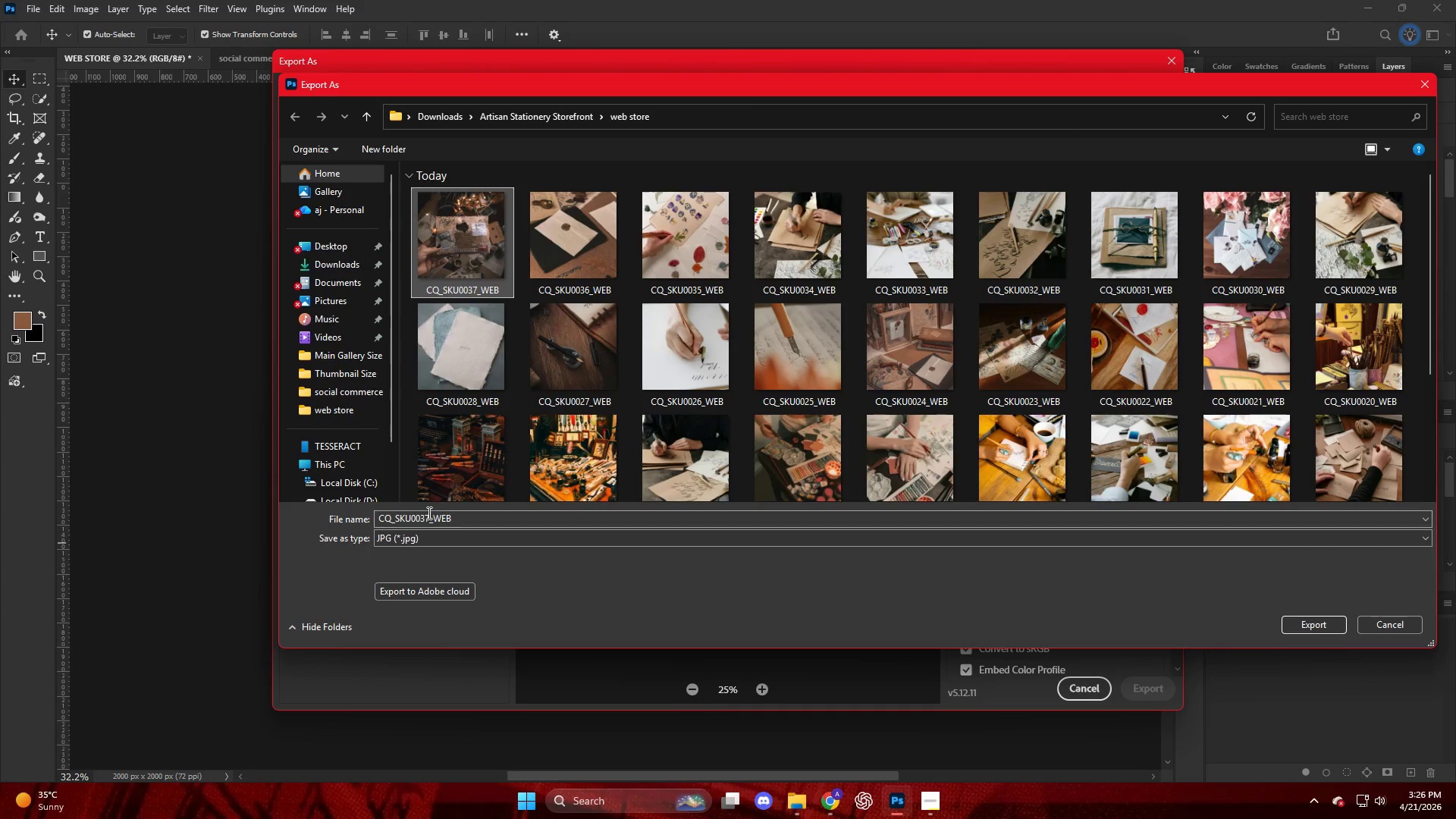 
double_click([431, 515])
 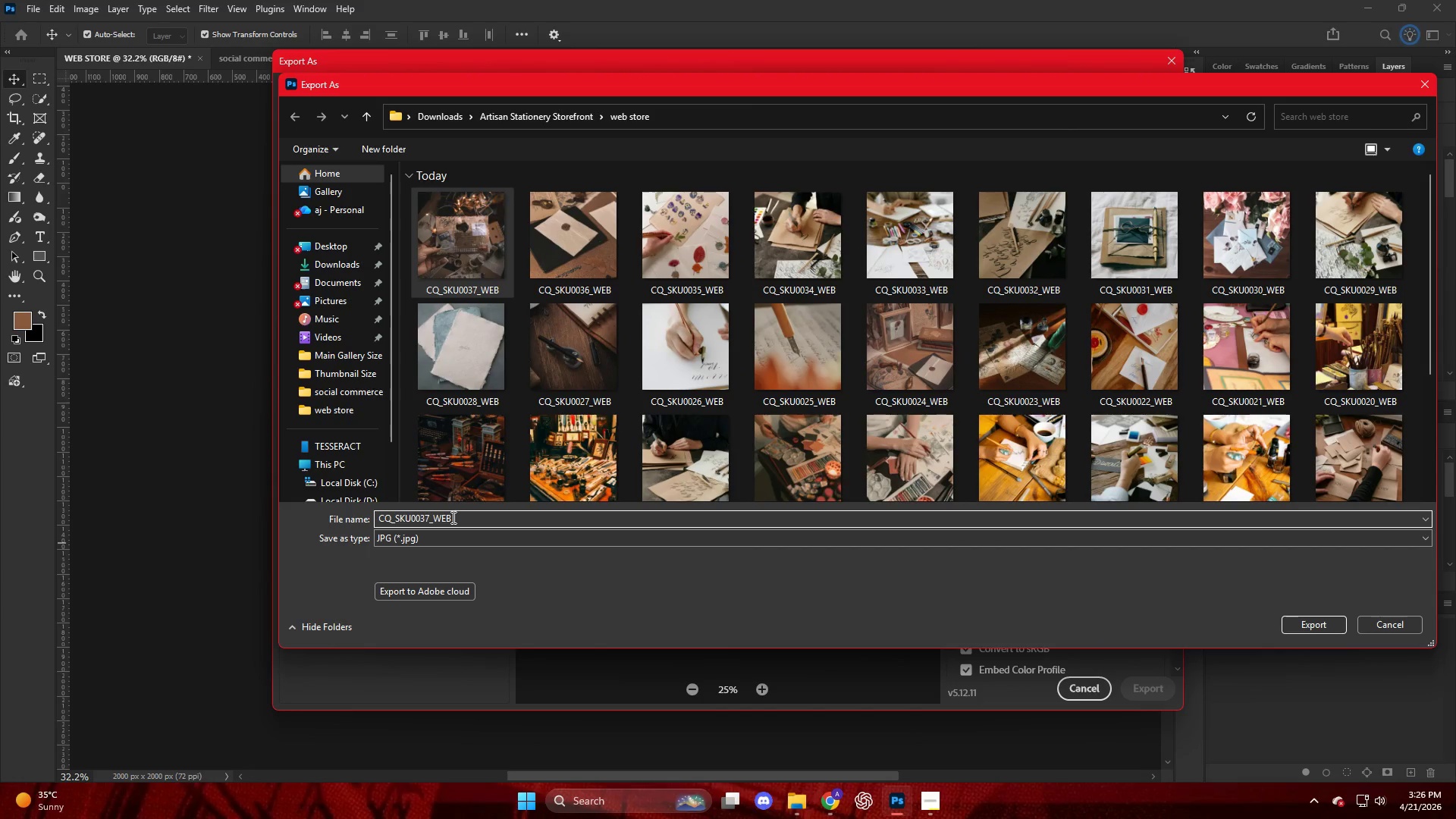 
key(Backspace)
 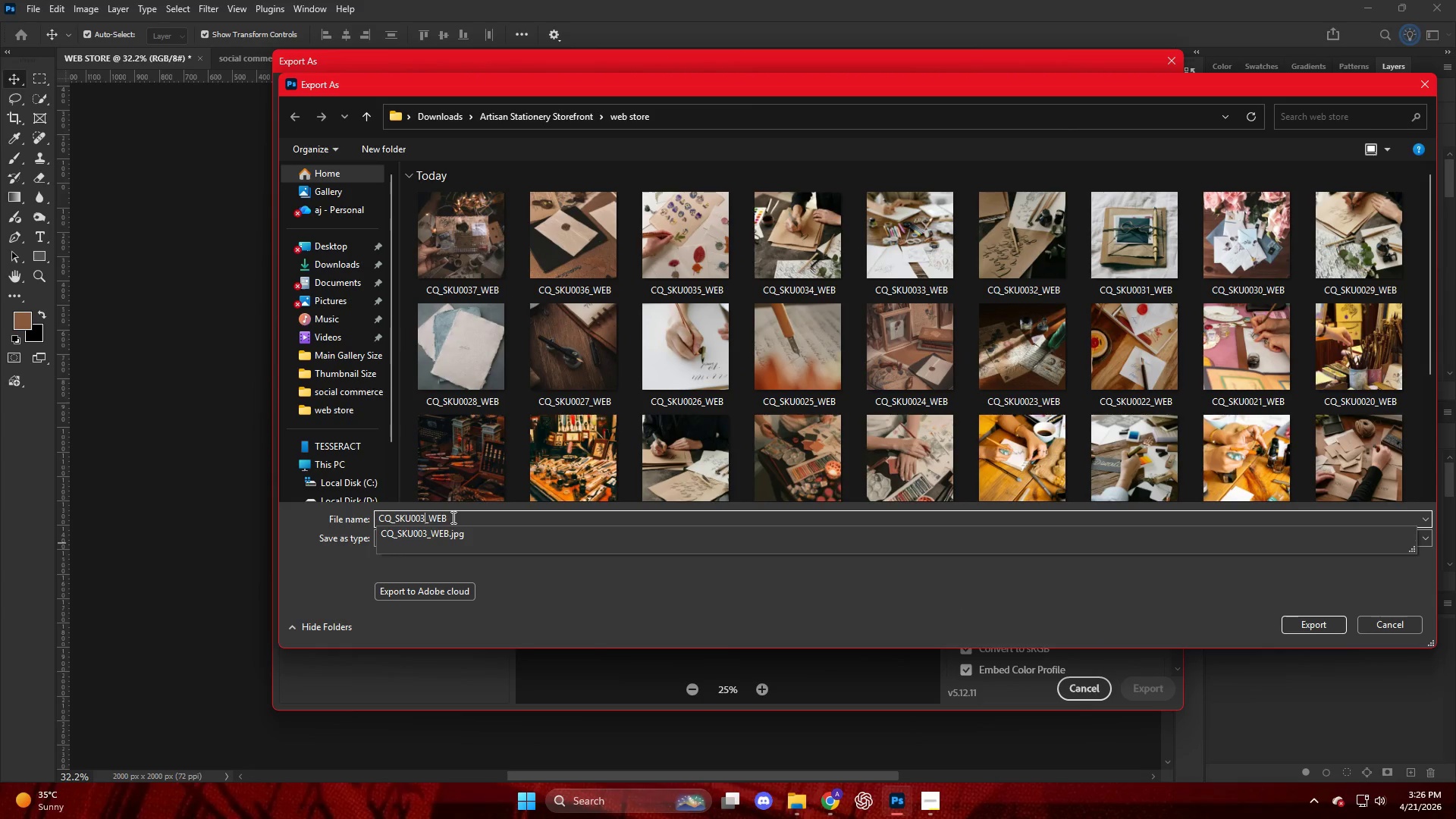 
key(Numpad8)
 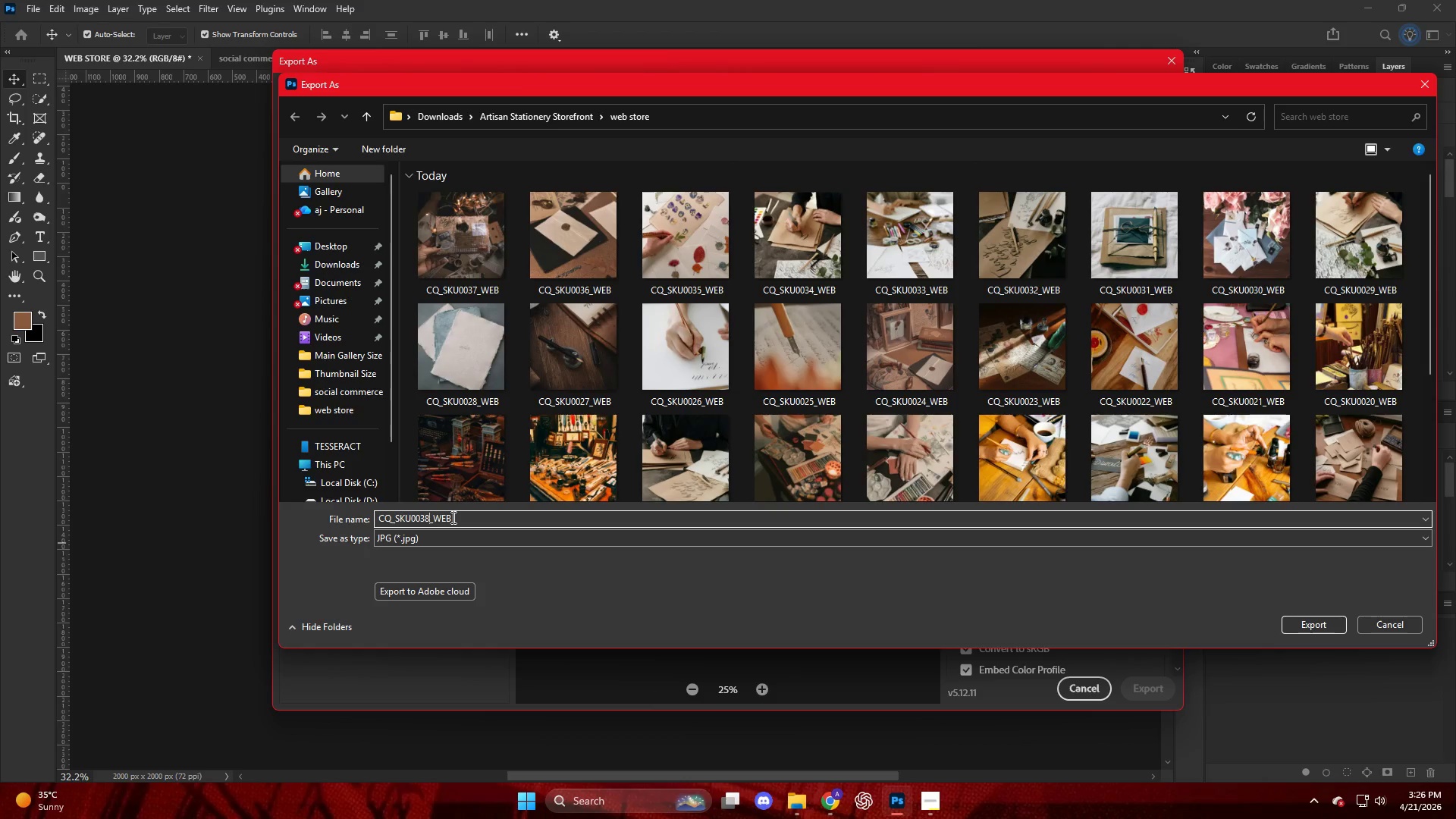 
key(NumpadEnter)
 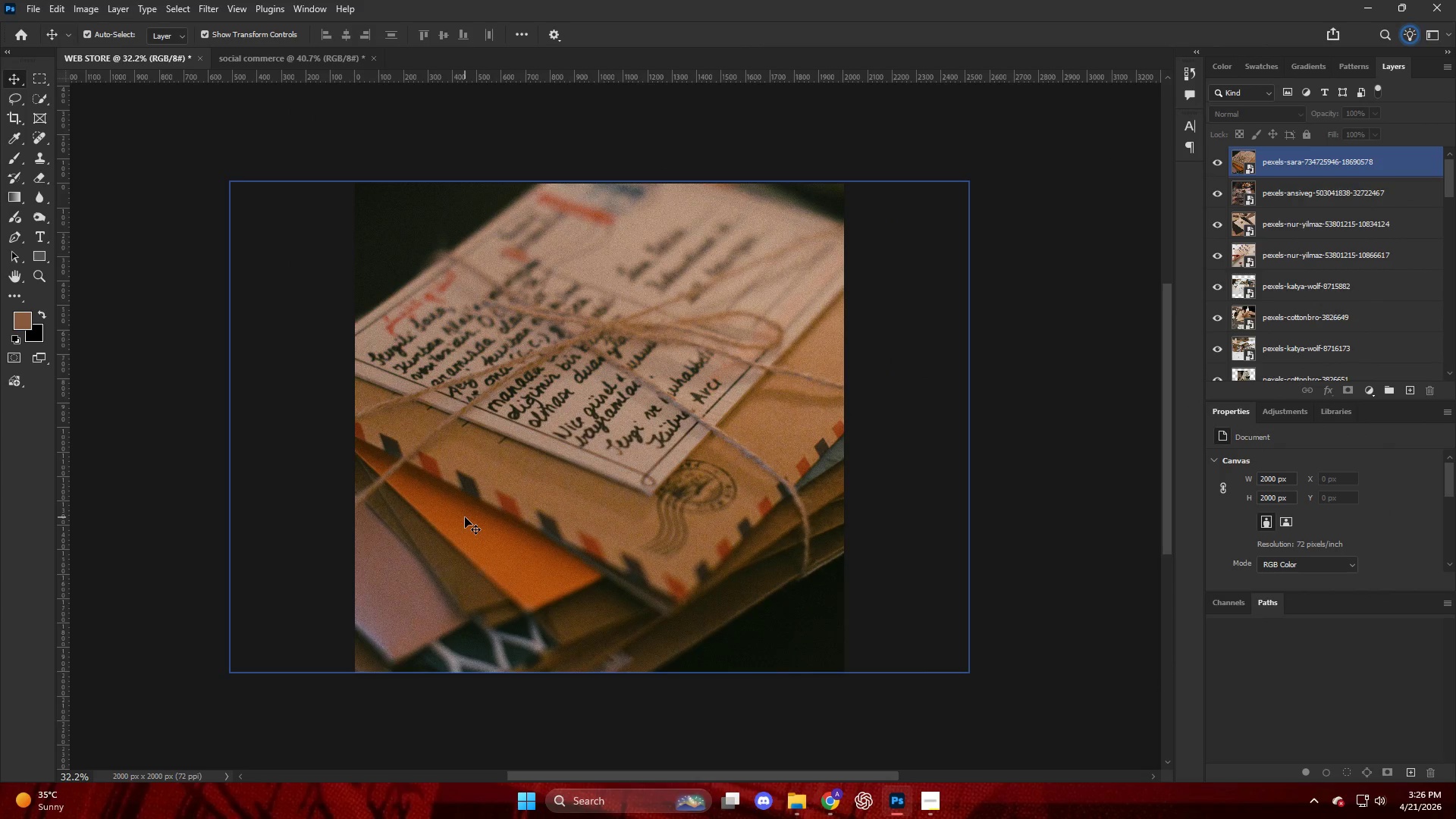 
wait(5.8)
 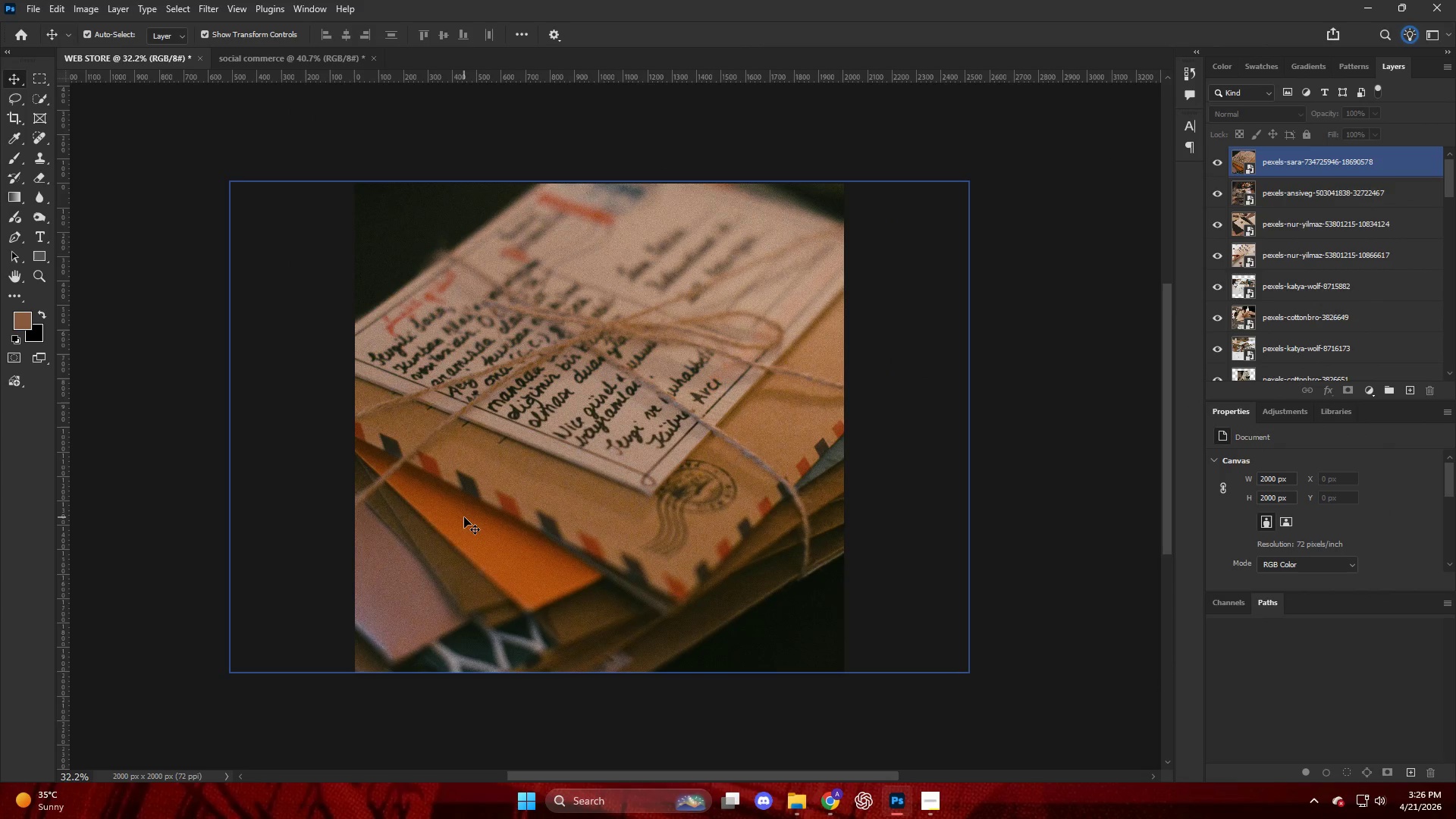 
left_click_drag(start_coordinate=[1307, 162], to_coordinate=[626, 458])
 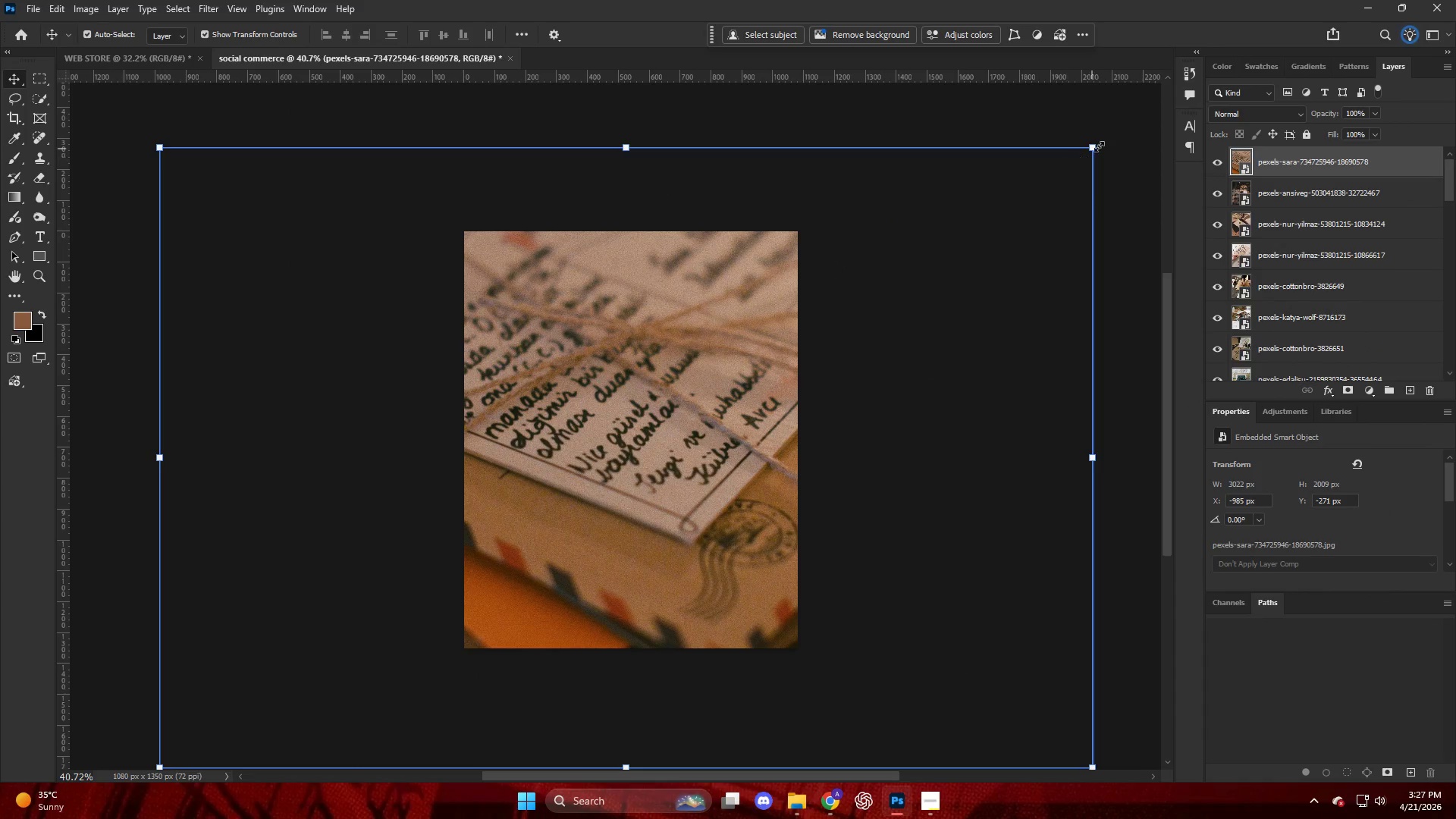 
left_click_drag(start_coordinate=[1092, 147], to_coordinate=[433, 563])
 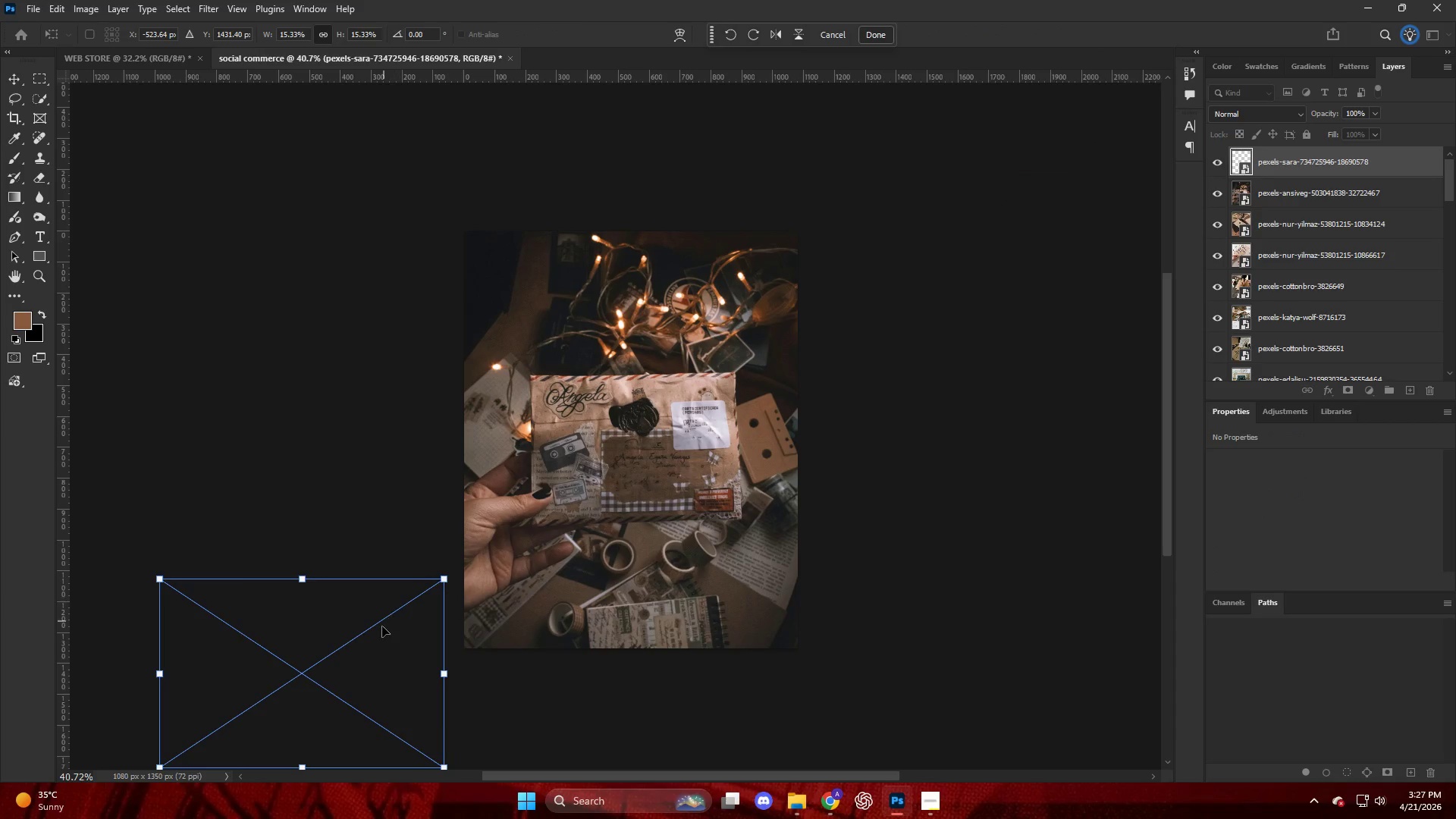 
left_click_drag(start_coordinate=[385, 627], to_coordinate=[689, 281])
 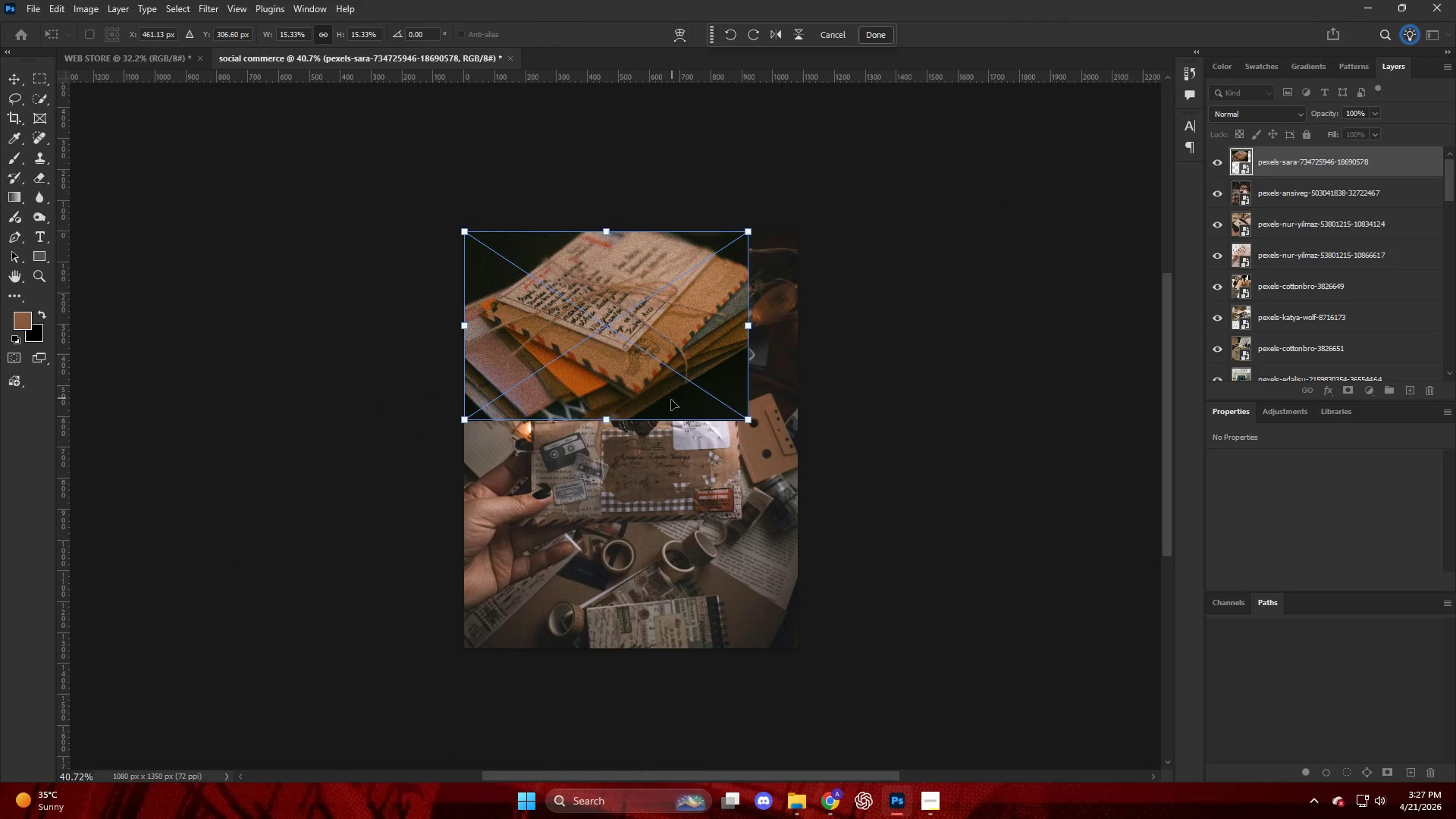 
hold_key(key=AltLeft, duration=0.73)
scroll: coordinate [671, 399], scroll_direction: up, amount: 5.0
 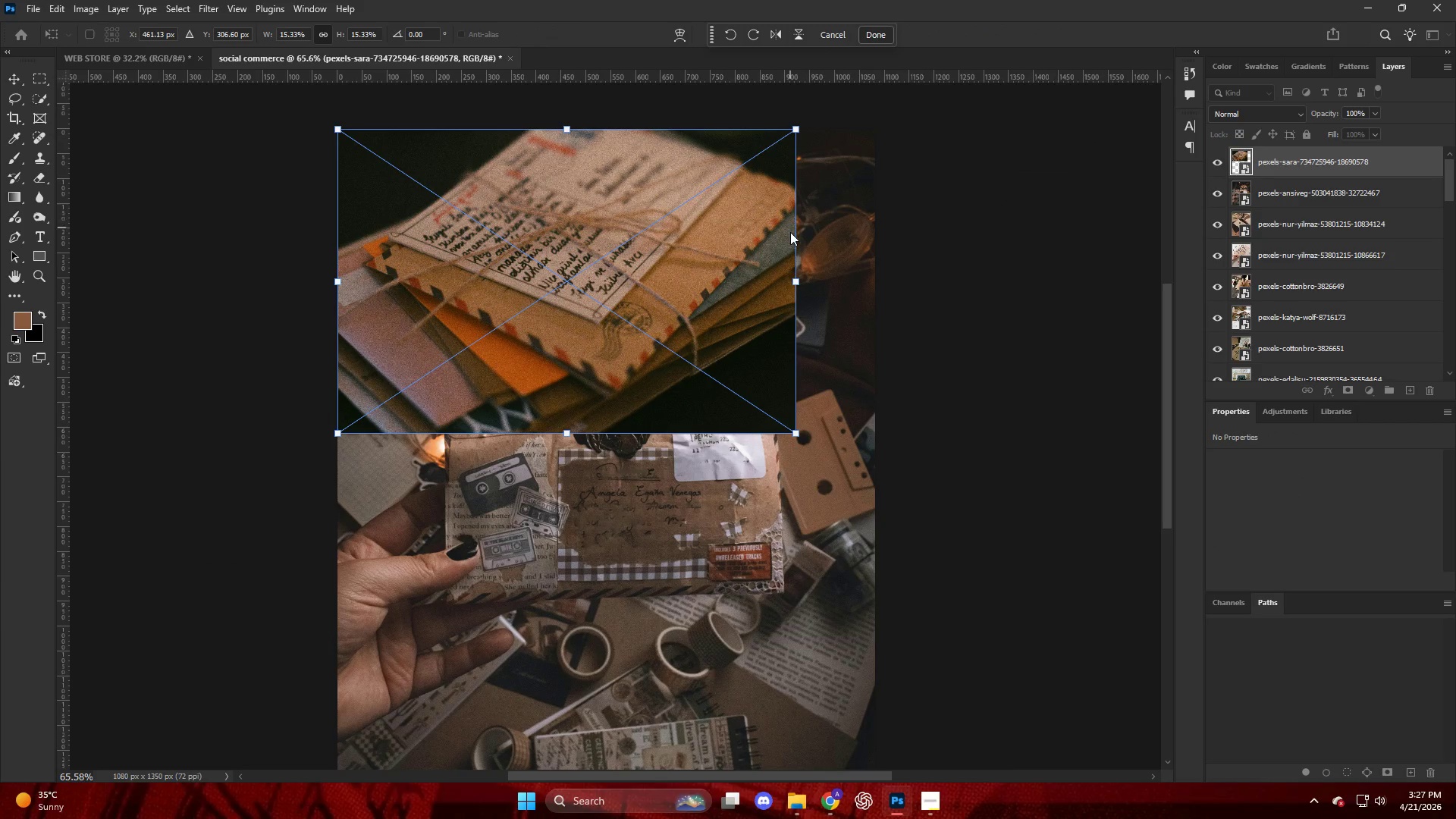 
left_click_drag(start_coordinate=[794, 279], to_coordinate=[871, 291])
 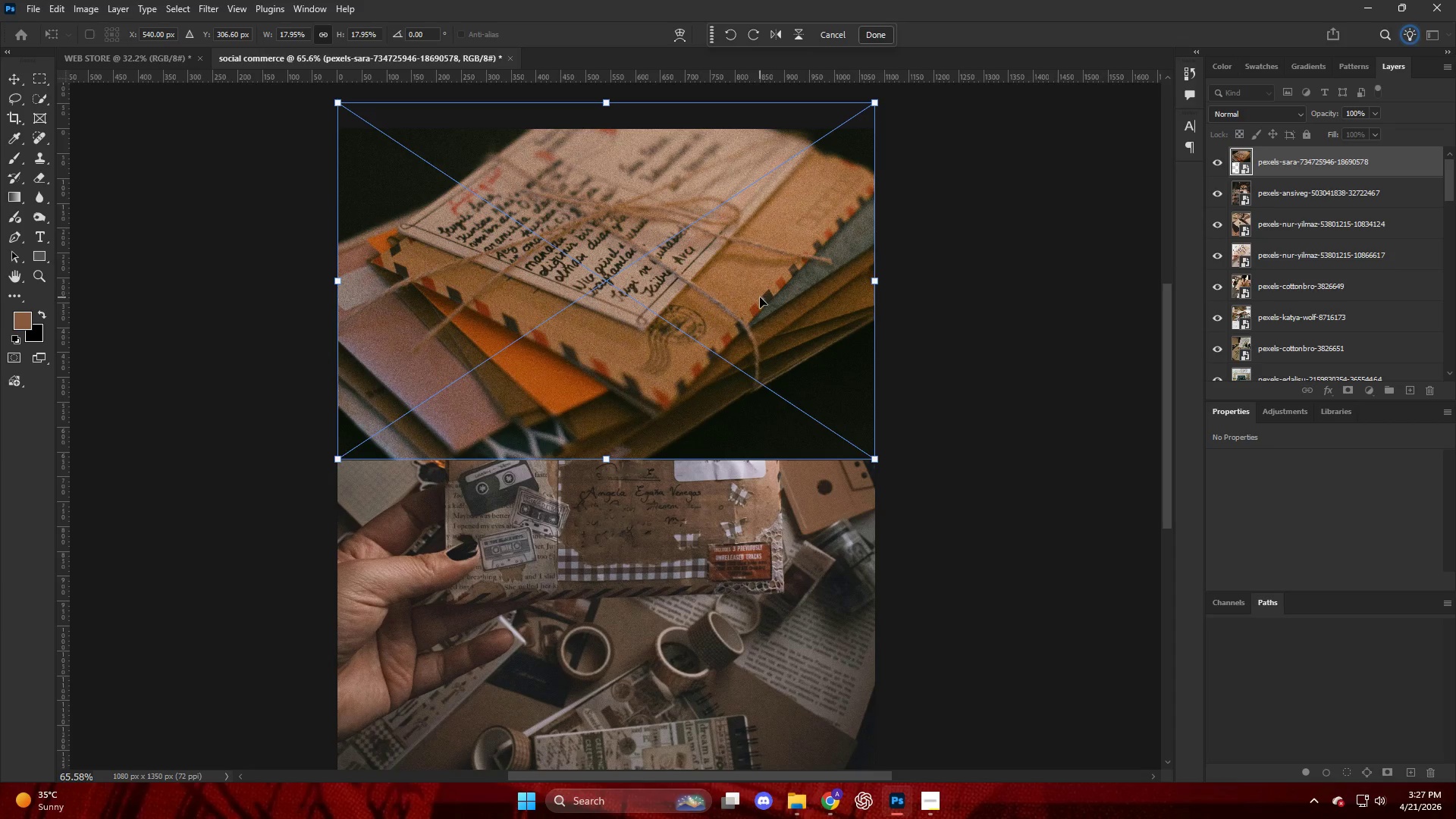 
hold_key(key=AltLeft, duration=0.7)
scroll: coordinate [751, 300], scroll_direction: down, amount: 5.0
 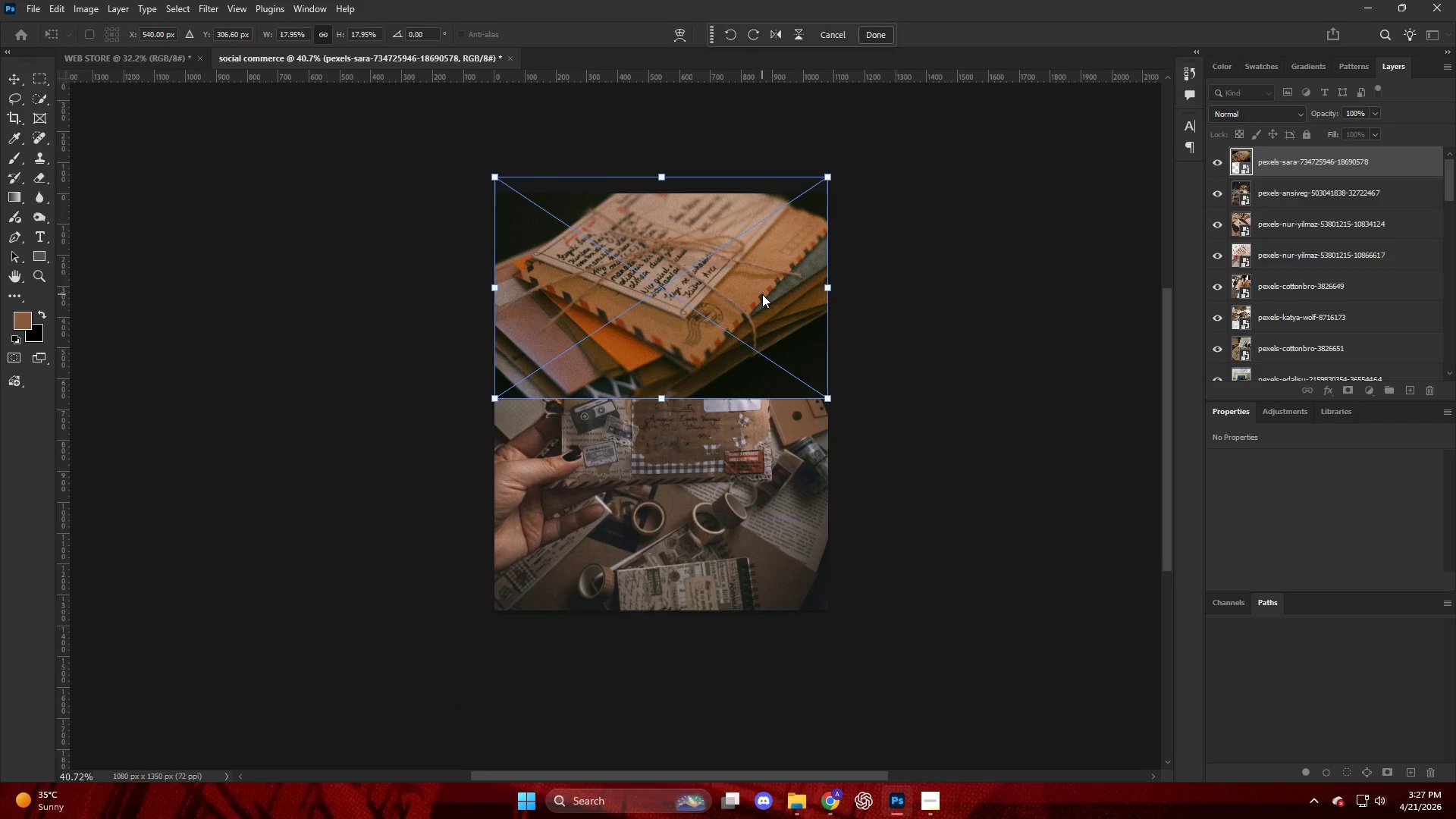 
left_click_drag(start_coordinate=[722, 275], to_coordinate=[749, 432])
 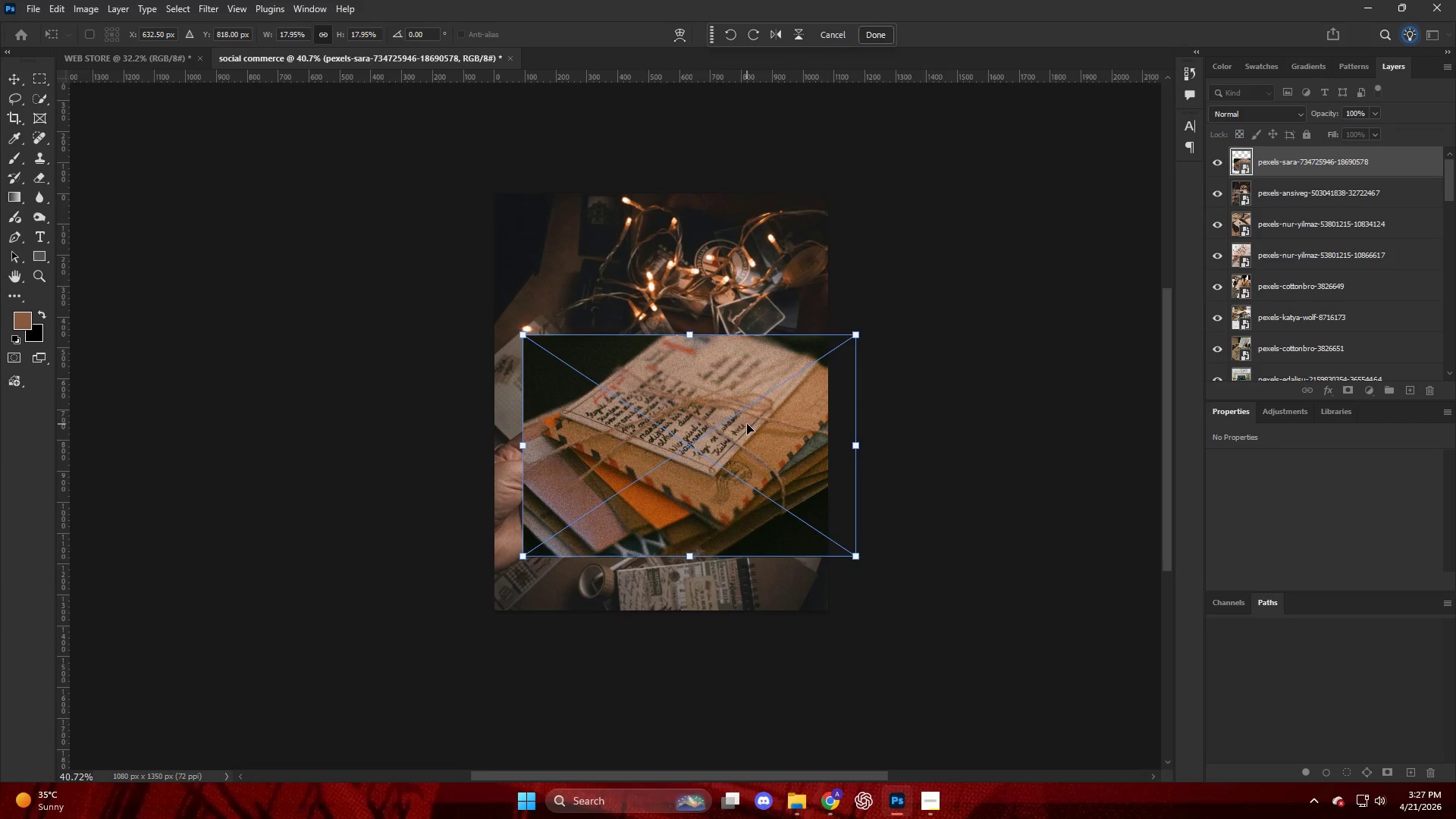 
left_click_drag(start_coordinate=[745, 423], to_coordinate=[717, 474])
 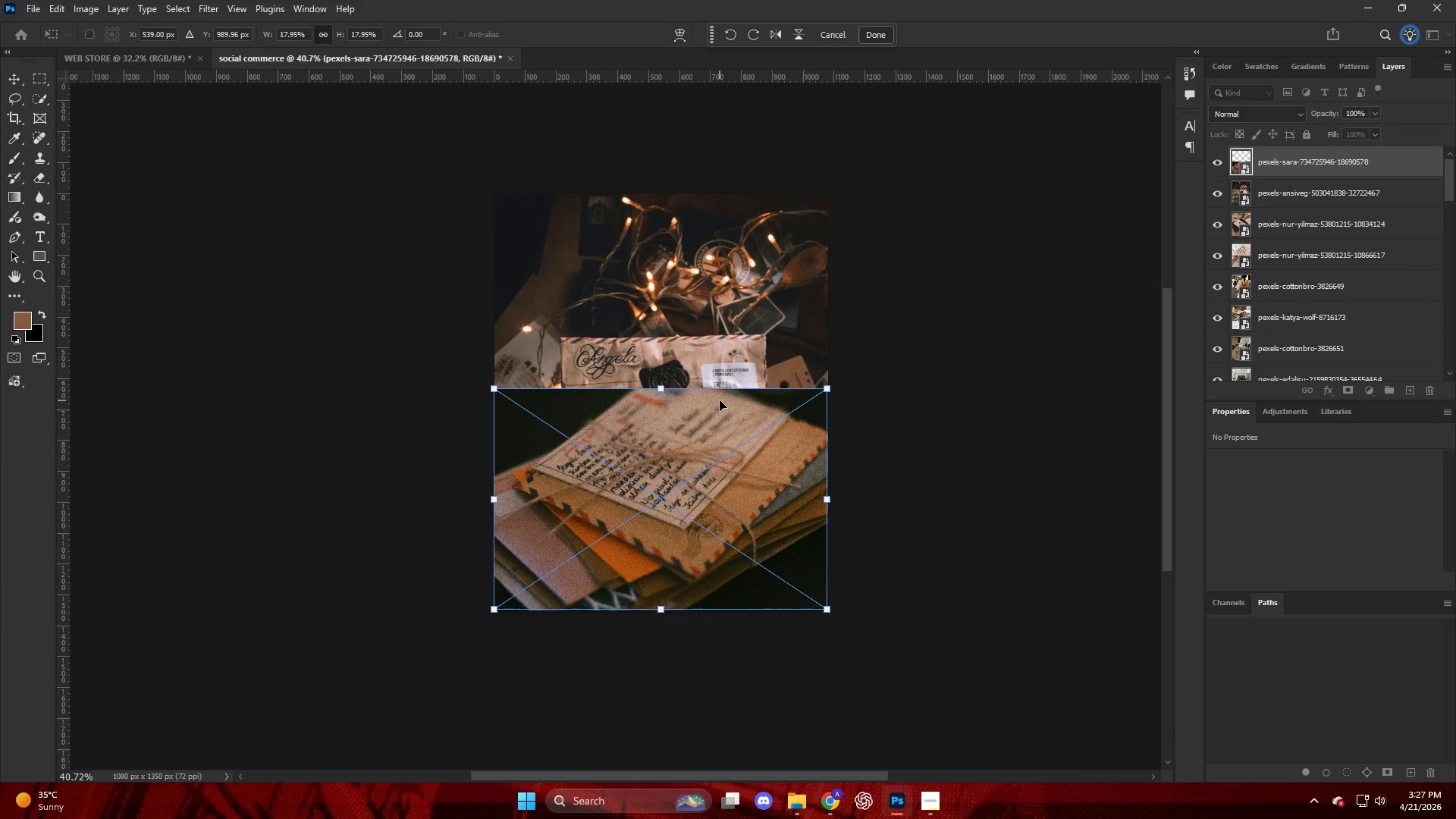 
wait(16.41)
 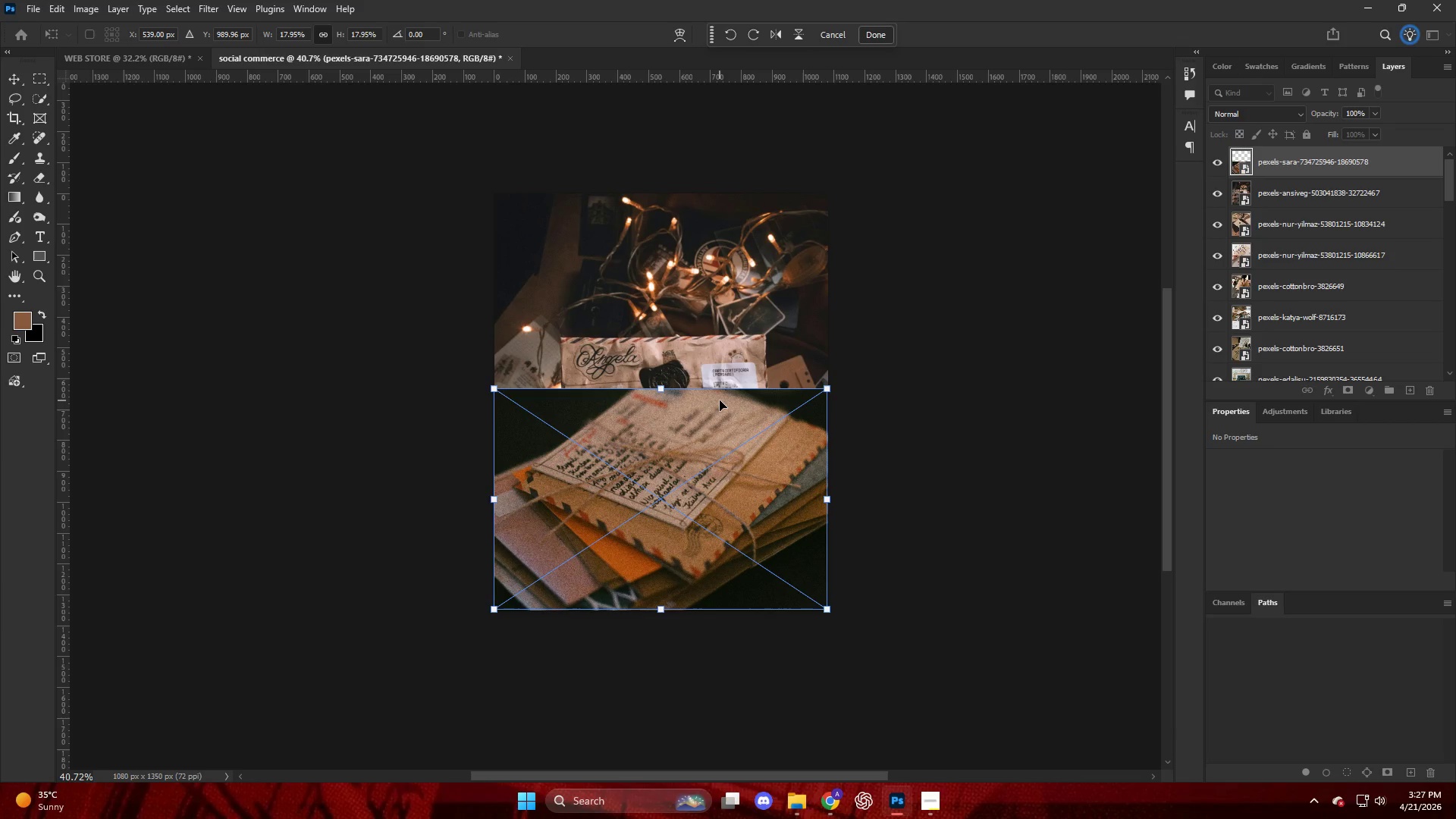 
hold_key(key=AltLeft, duration=0.72)
scroll: coordinate [698, 308], scroll_direction: up, amount: 5.0
 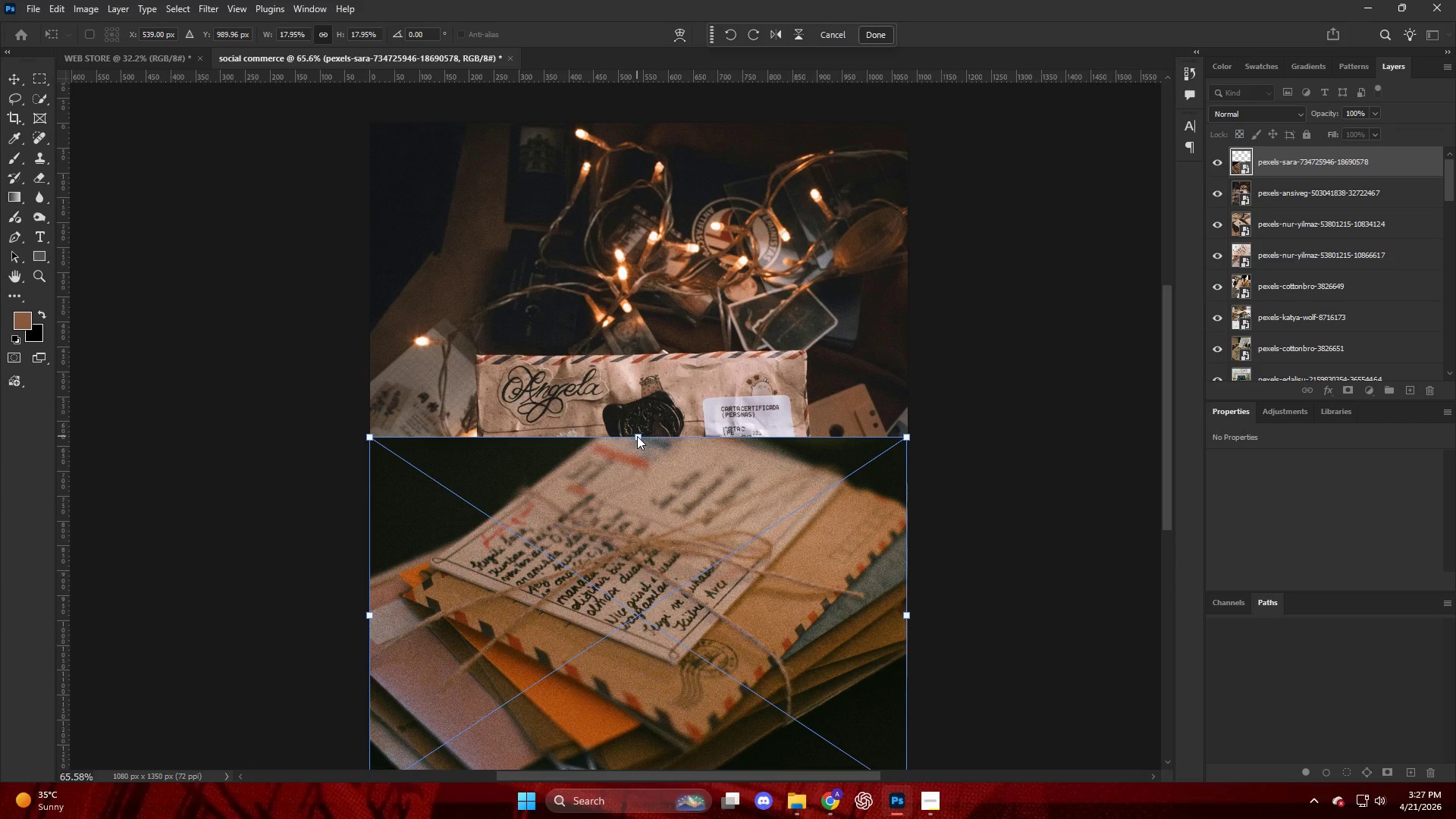 
left_click_drag(start_coordinate=[637, 436], to_coordinate=[673, 118])
 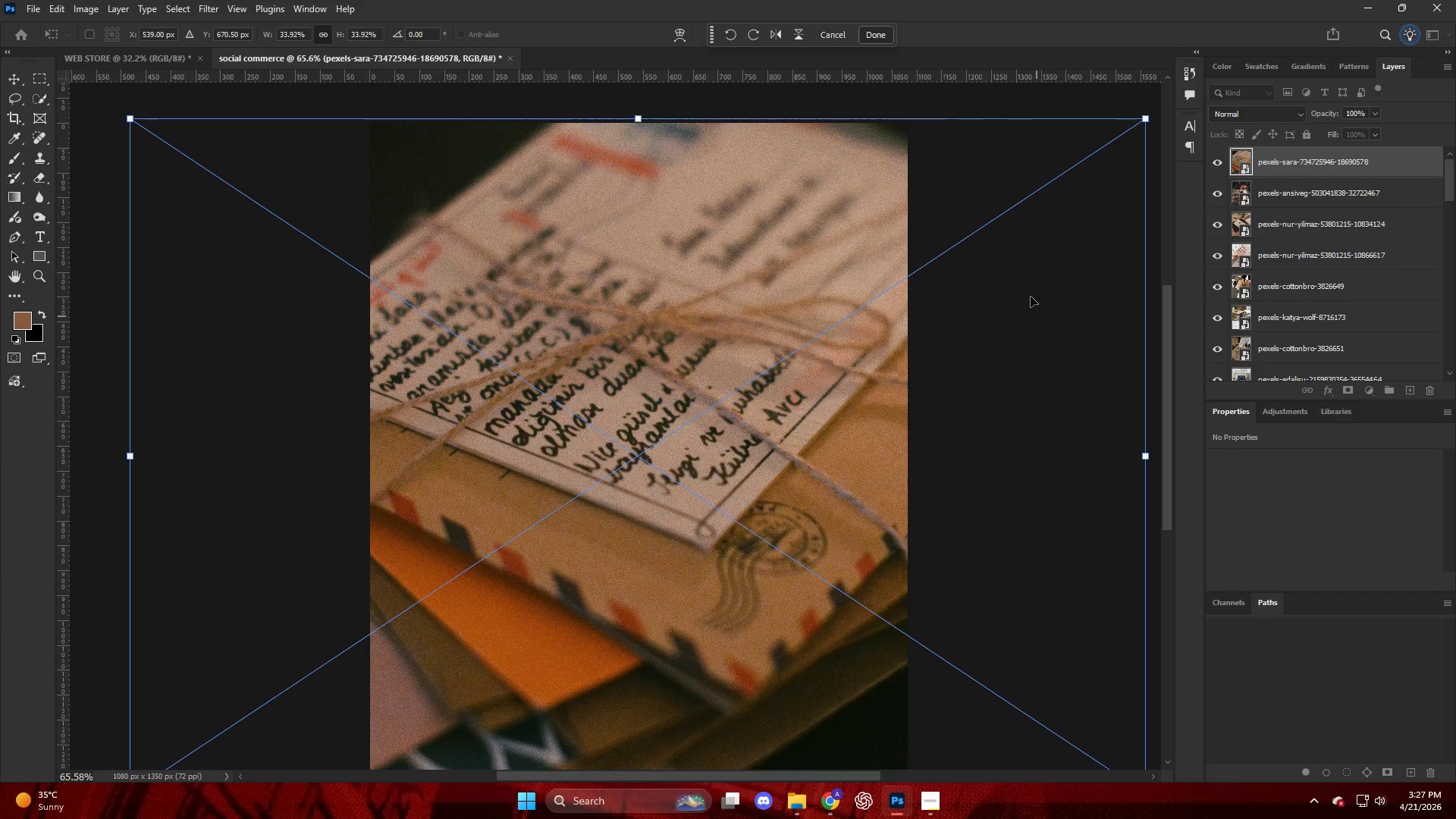 
hold_key(key=AltLeft, duration=0.62)
scroll: coordinate [984, 362], scroll_direction: down, amount: 5.0
 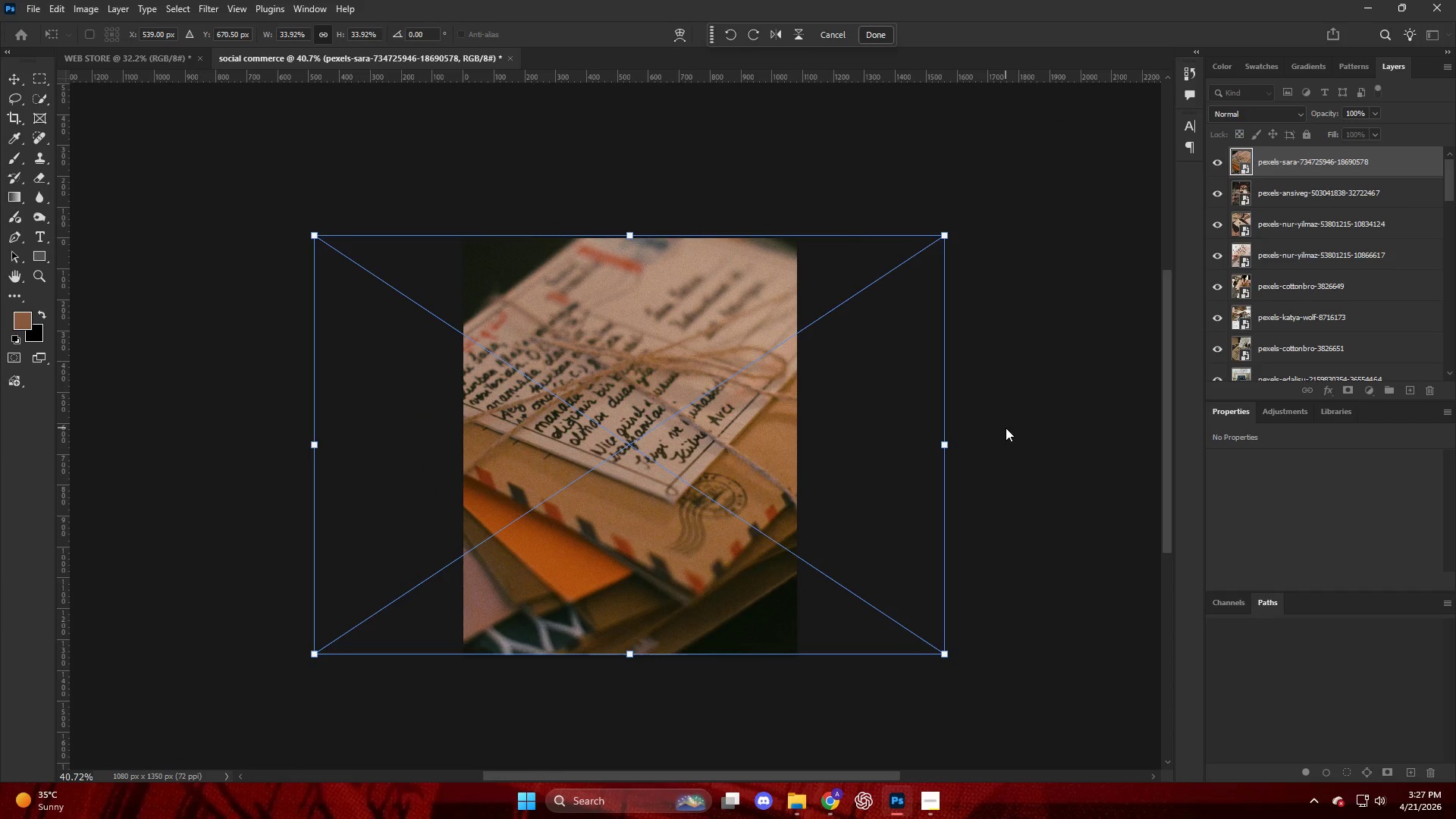 
key(Enter)
 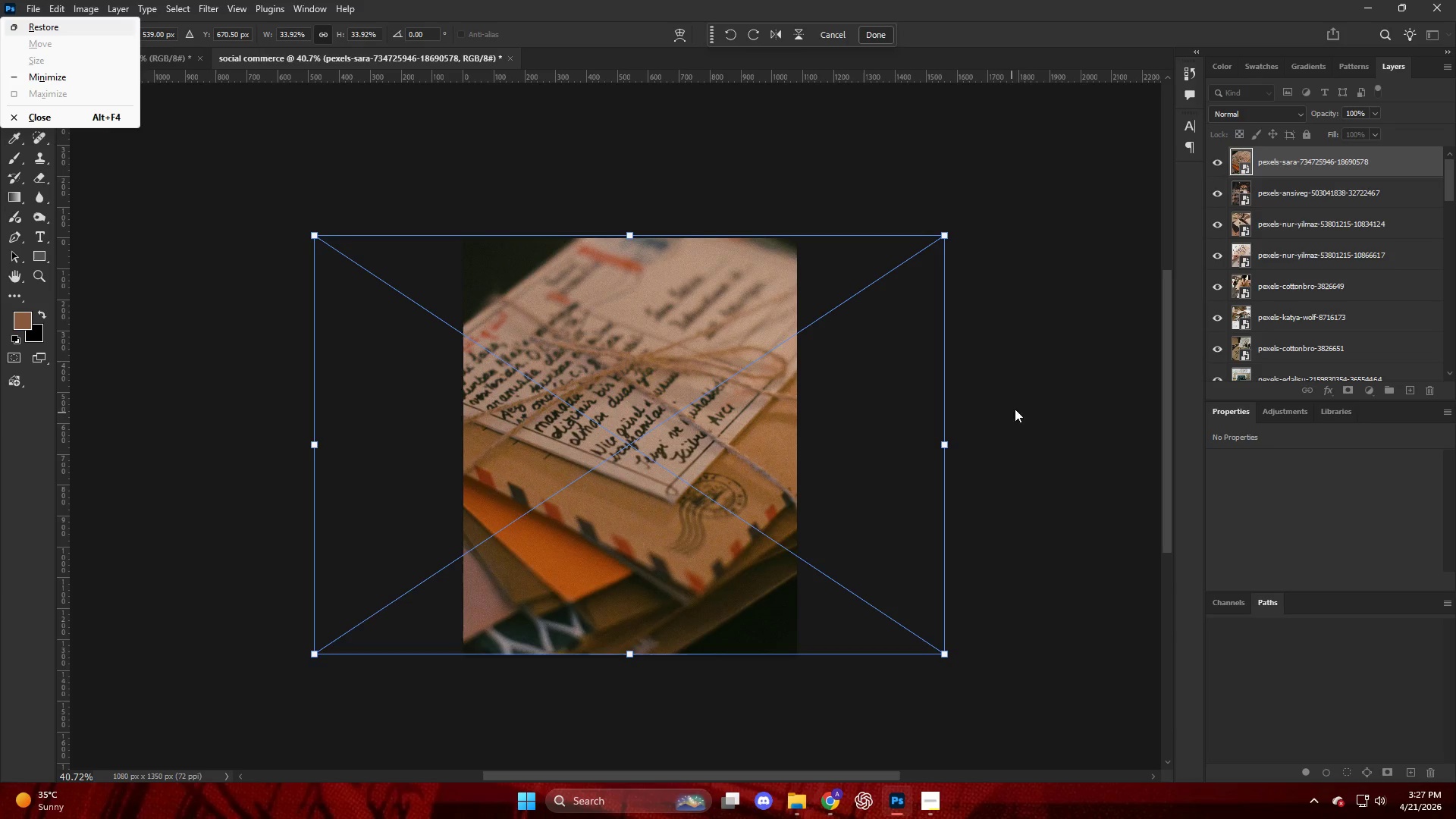 
wait(7.42)
 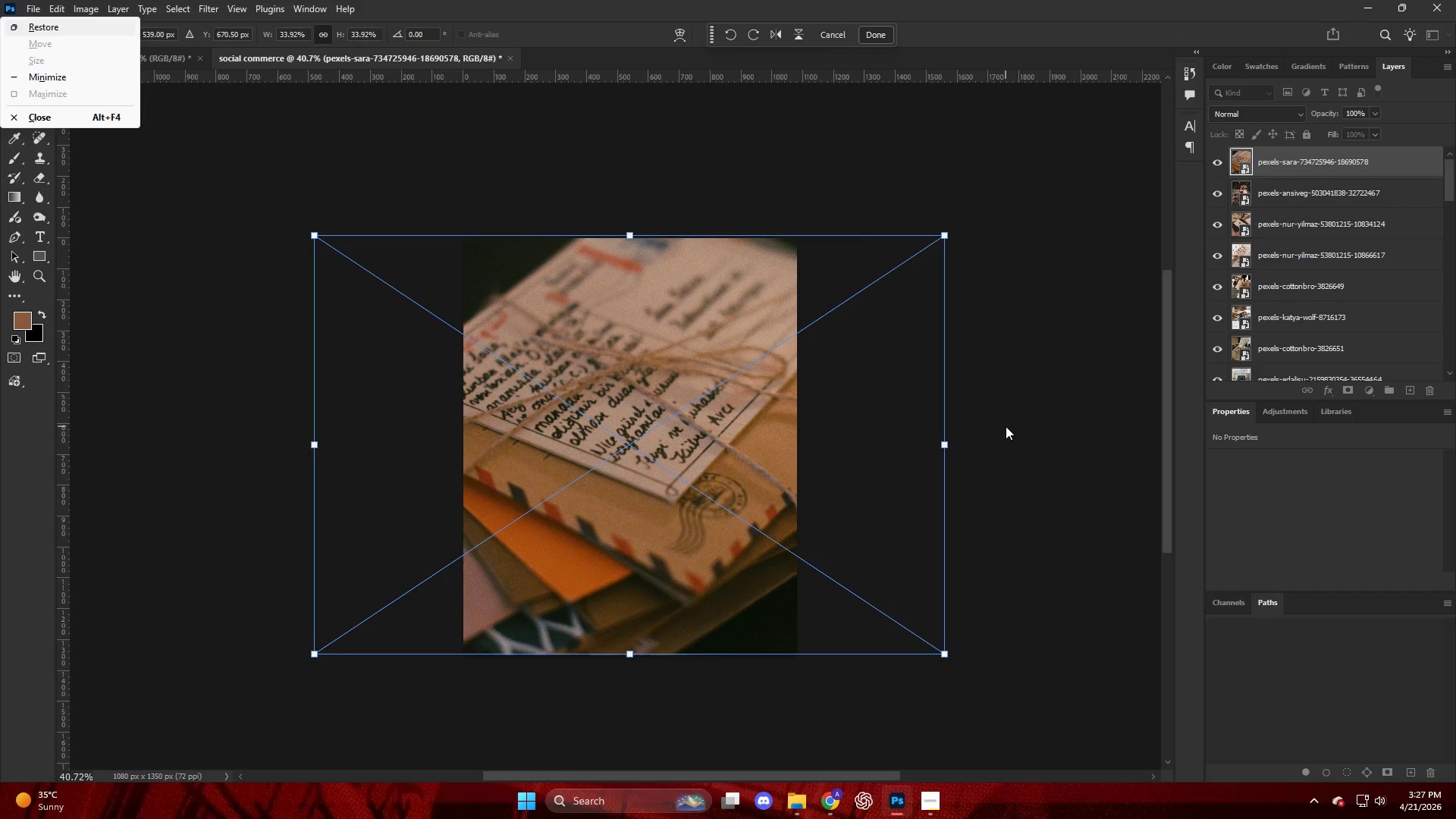 
left_click([1082, 423])
 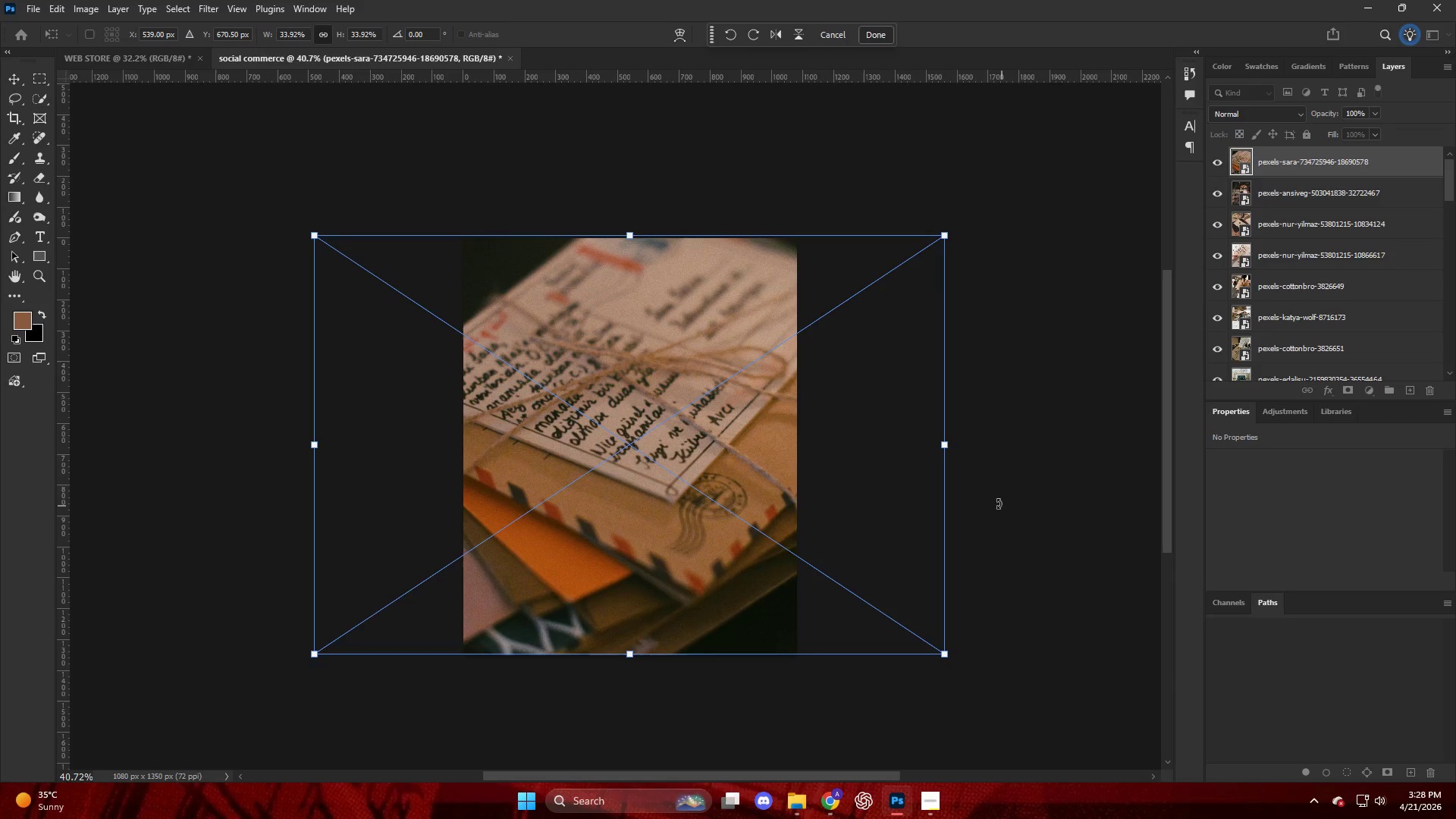 
key(X)
 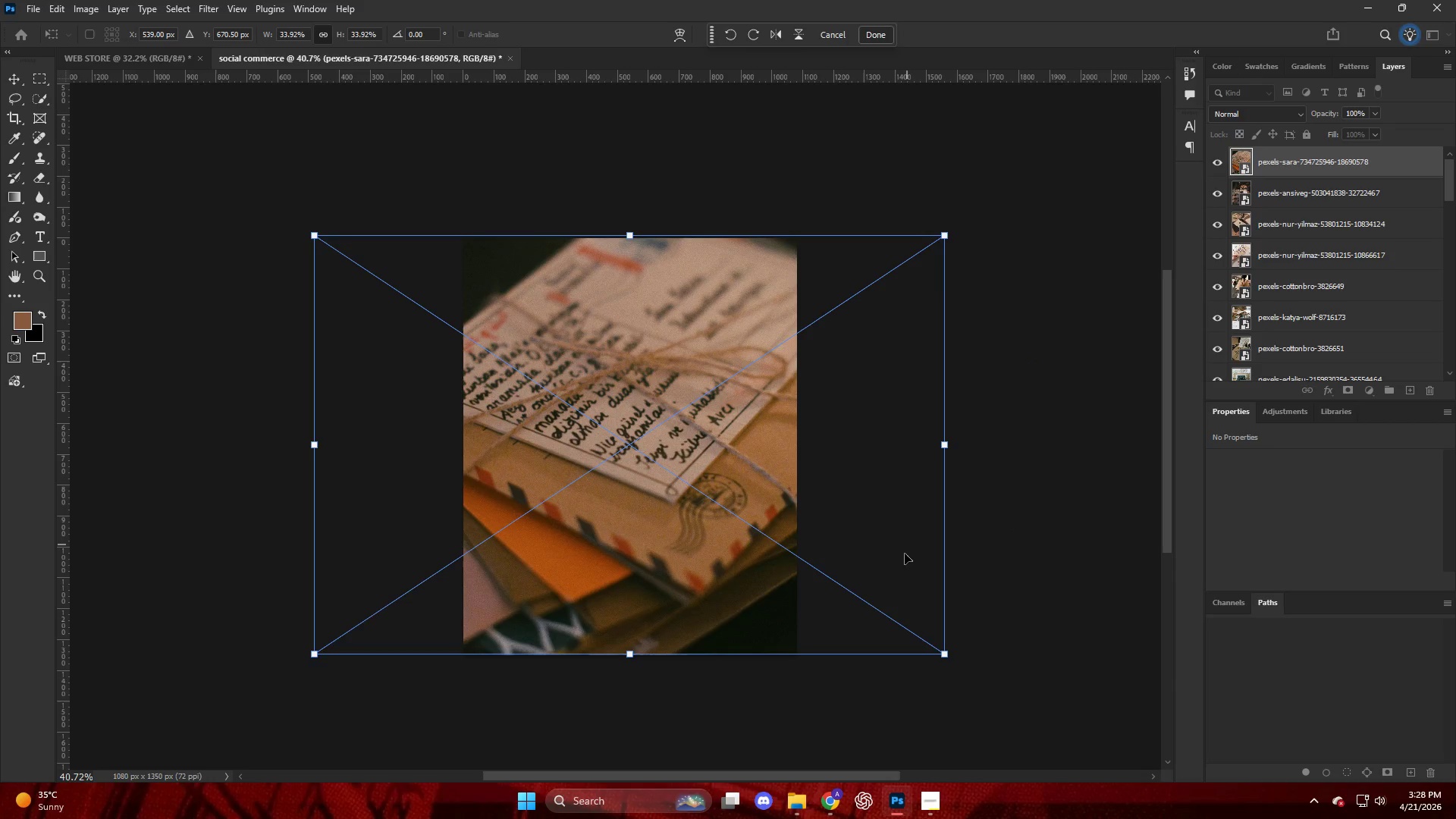 
hold_key(key=AltLeft, duration=1.02)
scroll: coordinate [742, 557], scroll_direction: up, amount: 3.0
 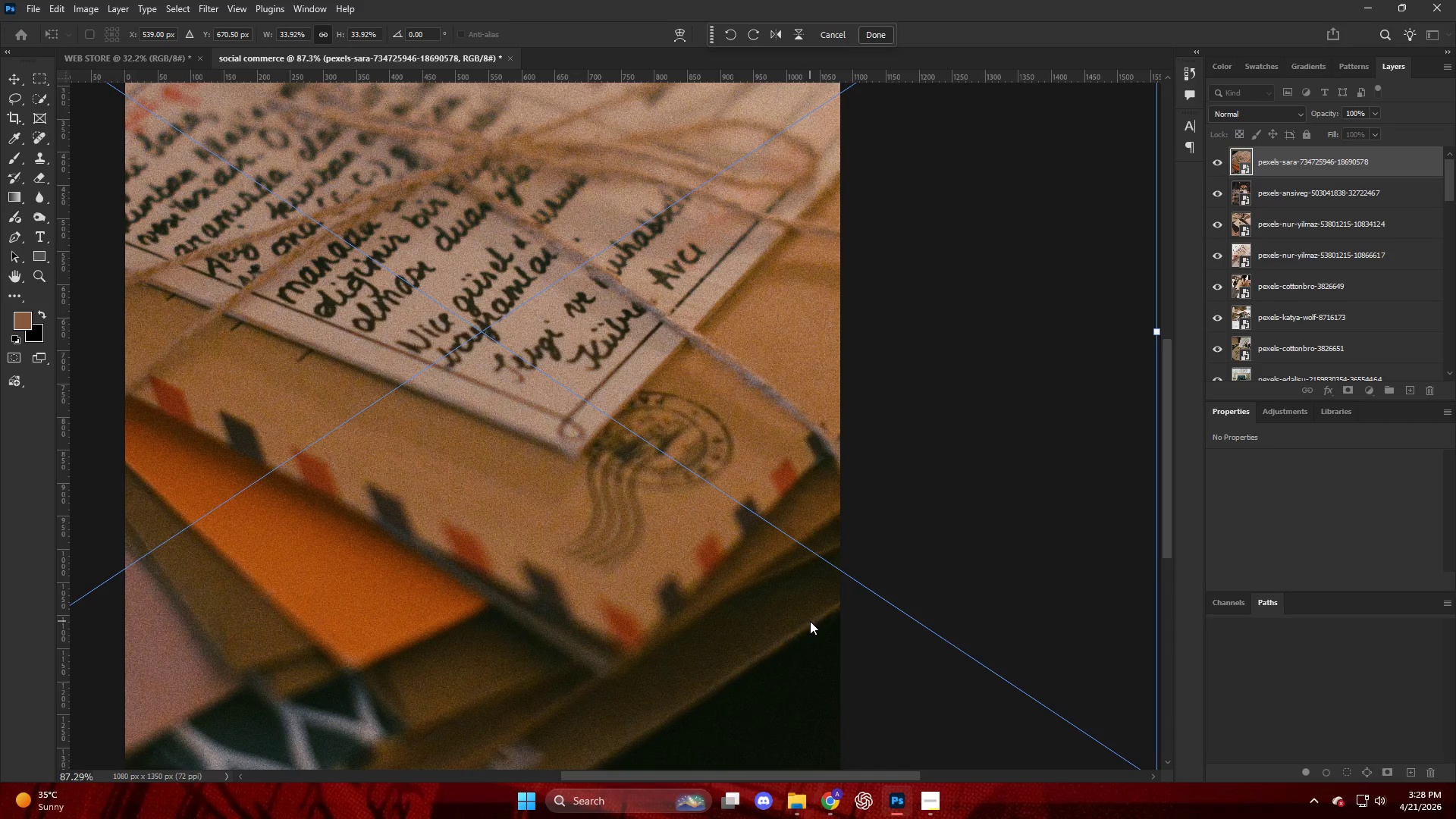 
left_click([1027, 624])
 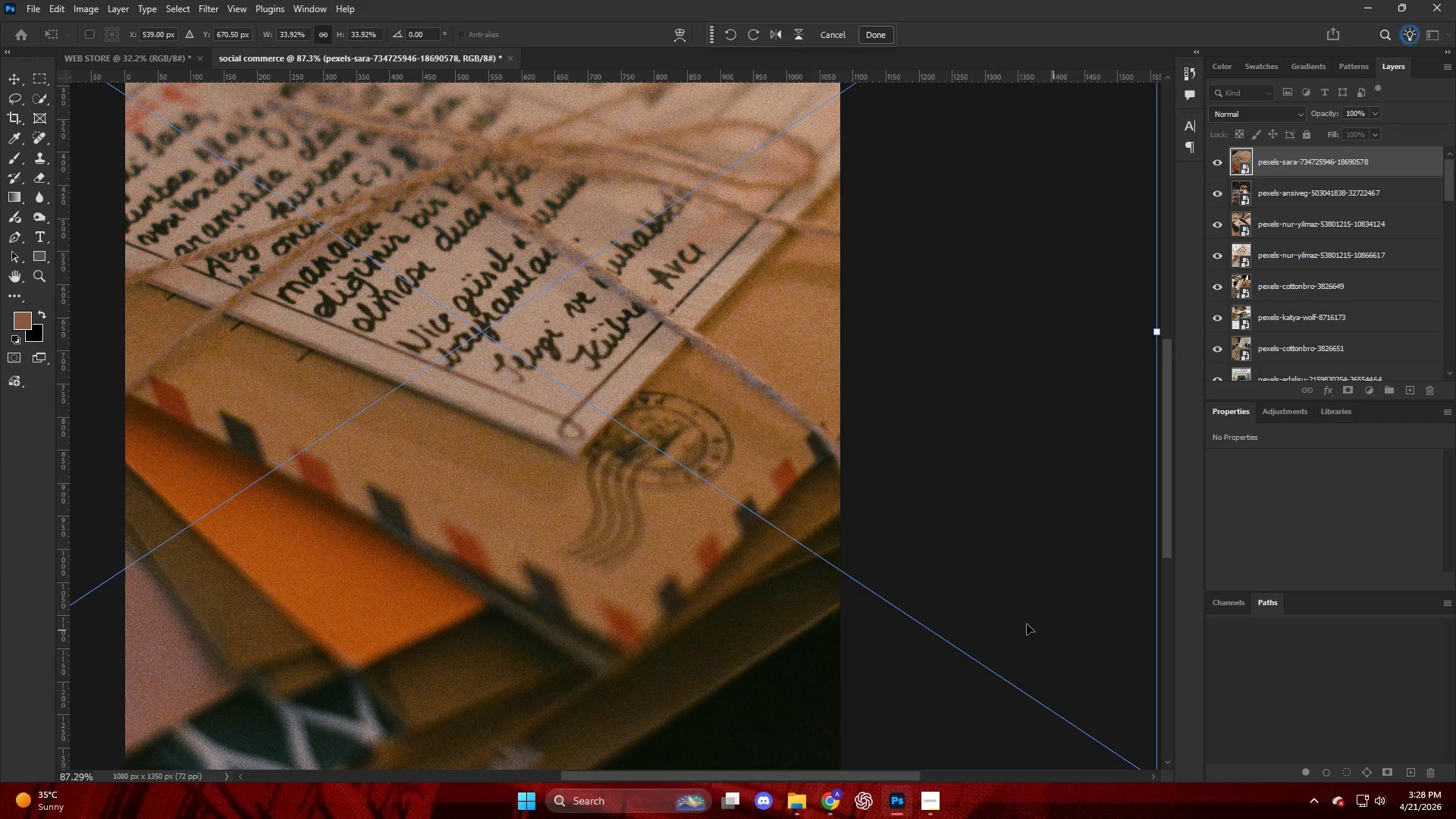 
hold_key(key=AltLeft, duration=0.59)
scroll: coordinate [1021, 614], scroll_direction: down, amount: 5.0
 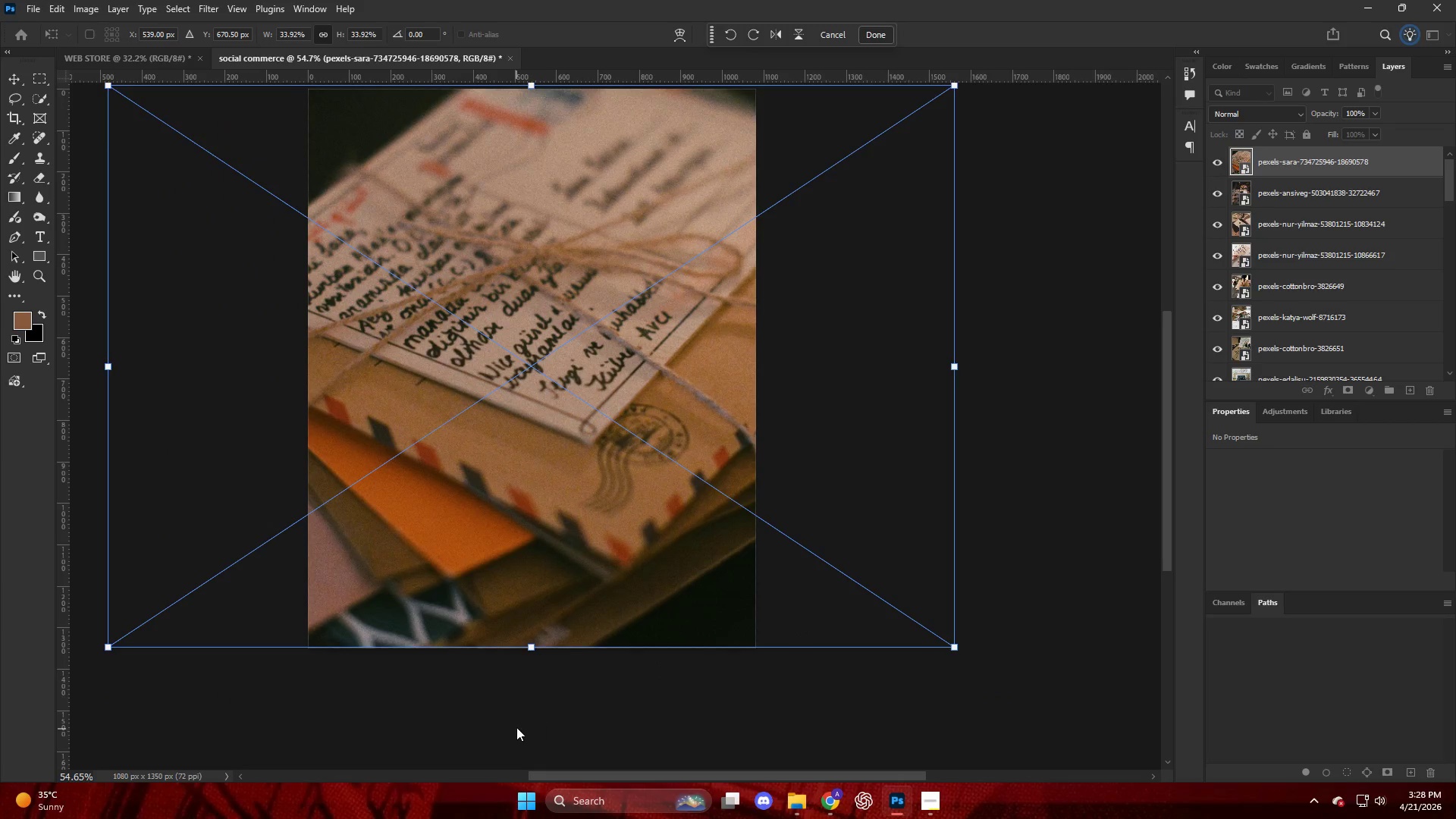 
hold_key(key=AltLeft, duration=0.55)
 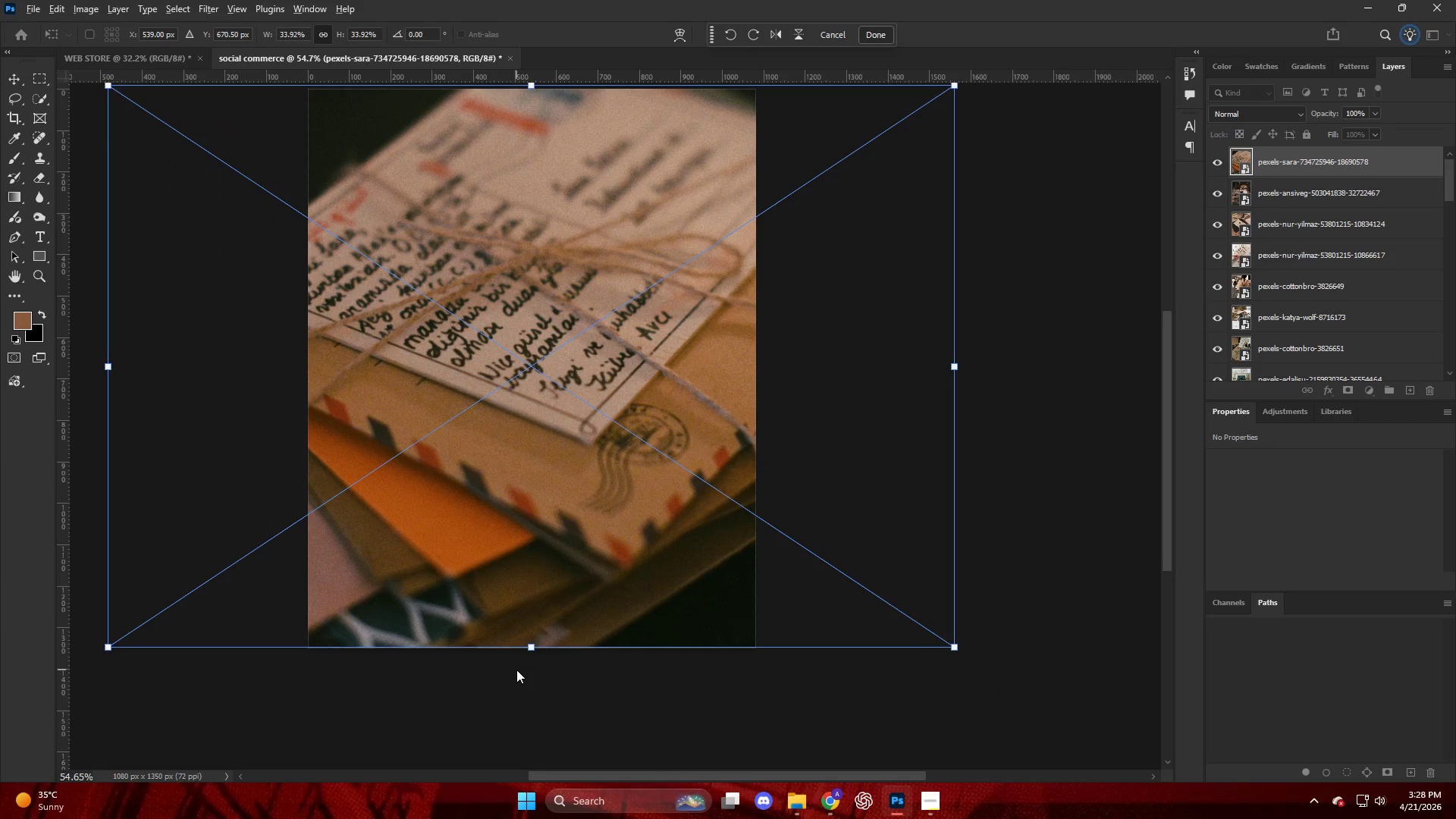 
hold_key(key=AltLeft, duration=1.03)
scroll: coordinate [516, 665], scroll_direction: up, amount: 9.0
 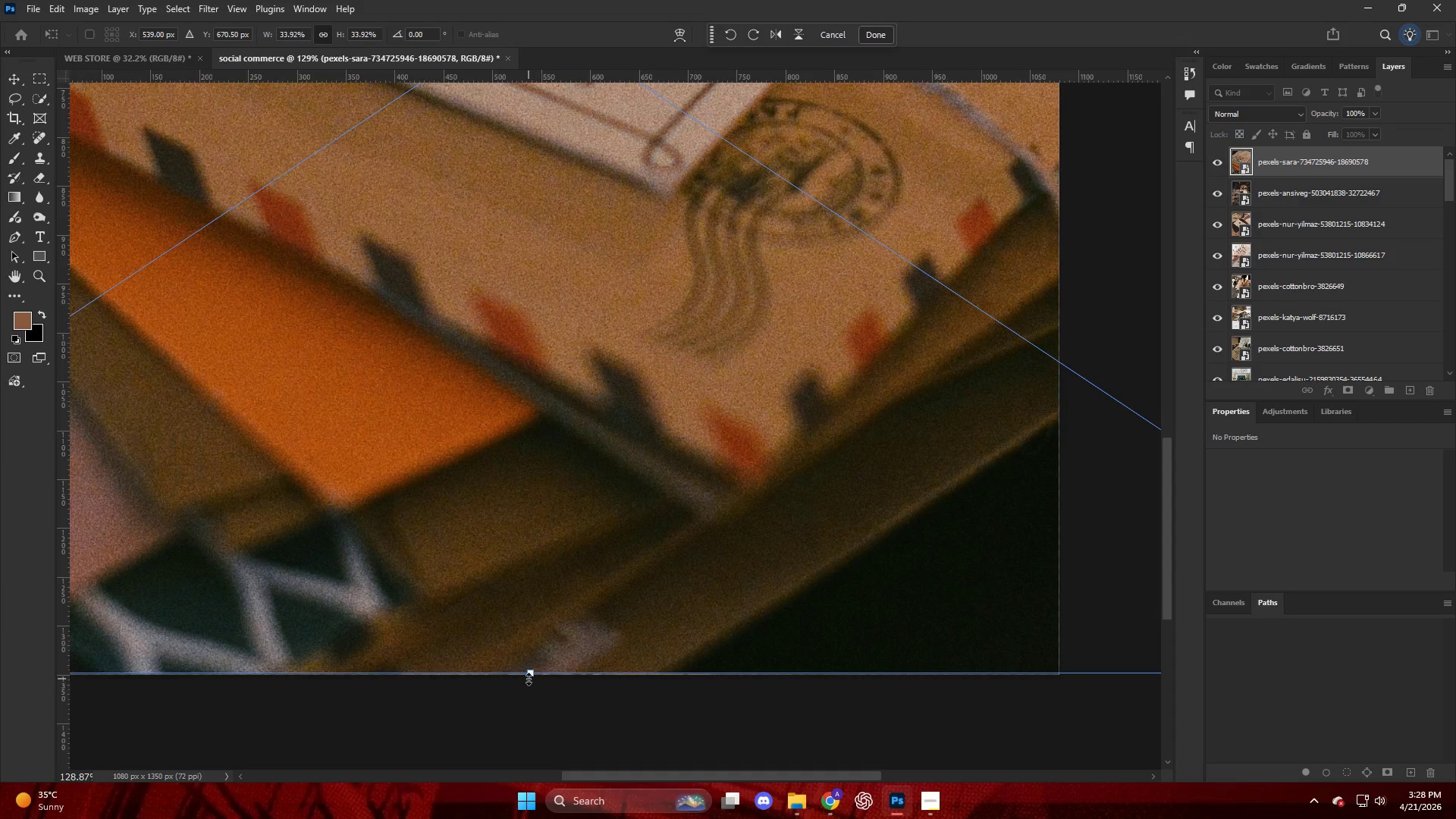 
key(Space)
 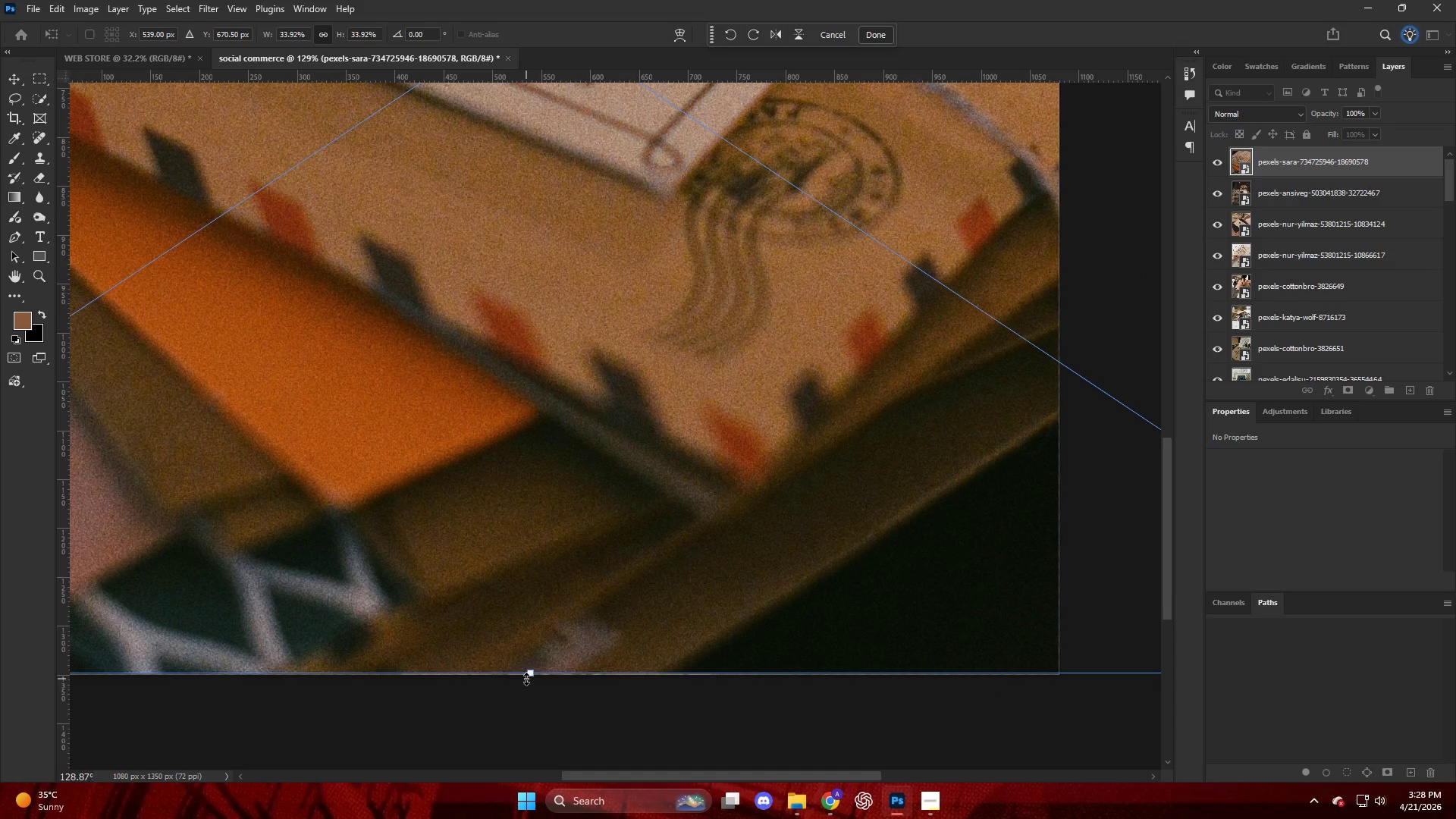 
hold_key(key=AltLeft, duration=0.47)
scroll: coordinate [529, 683], scroll_direction: none, amount: 0.0
 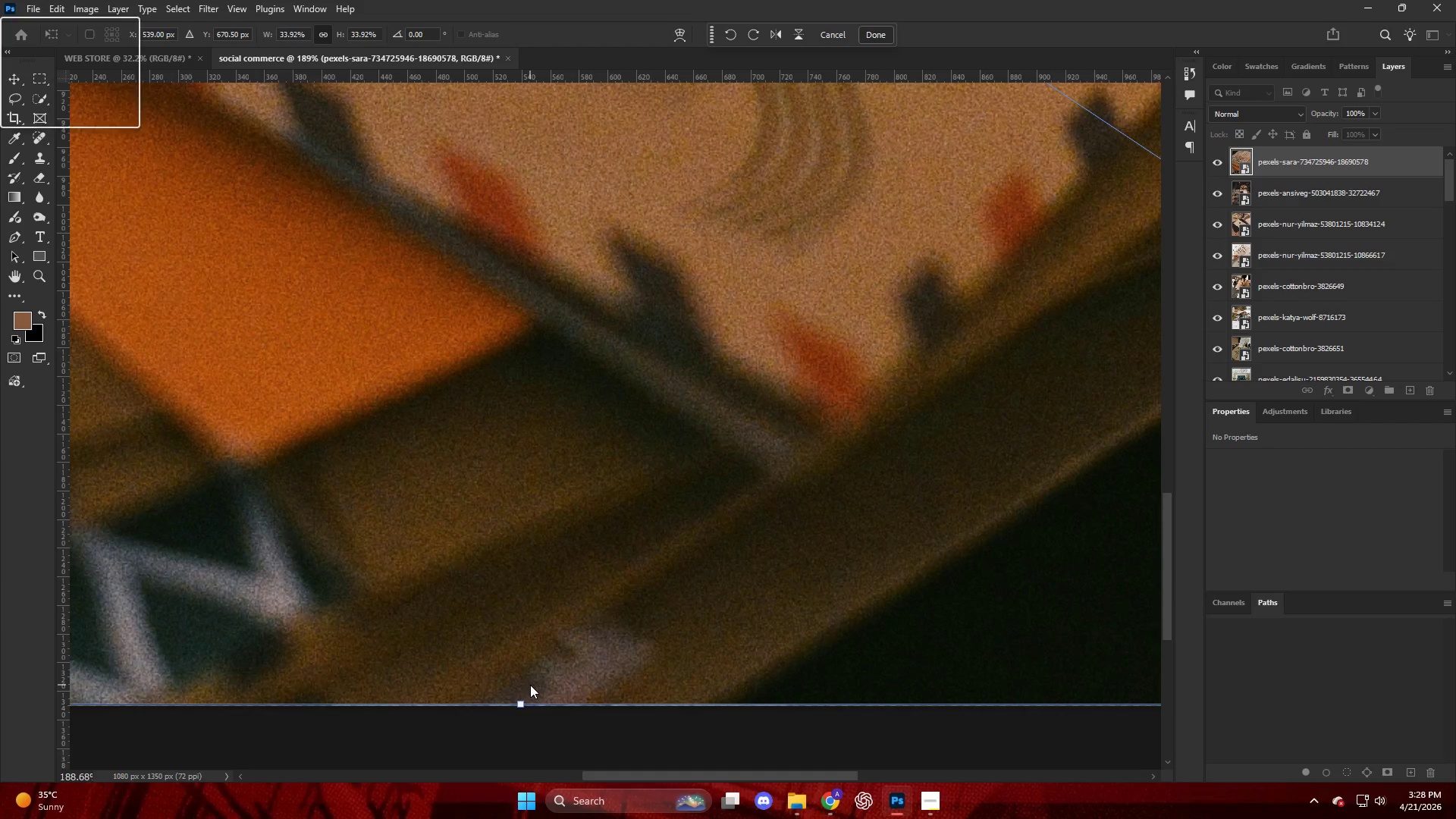 
key(Space)
 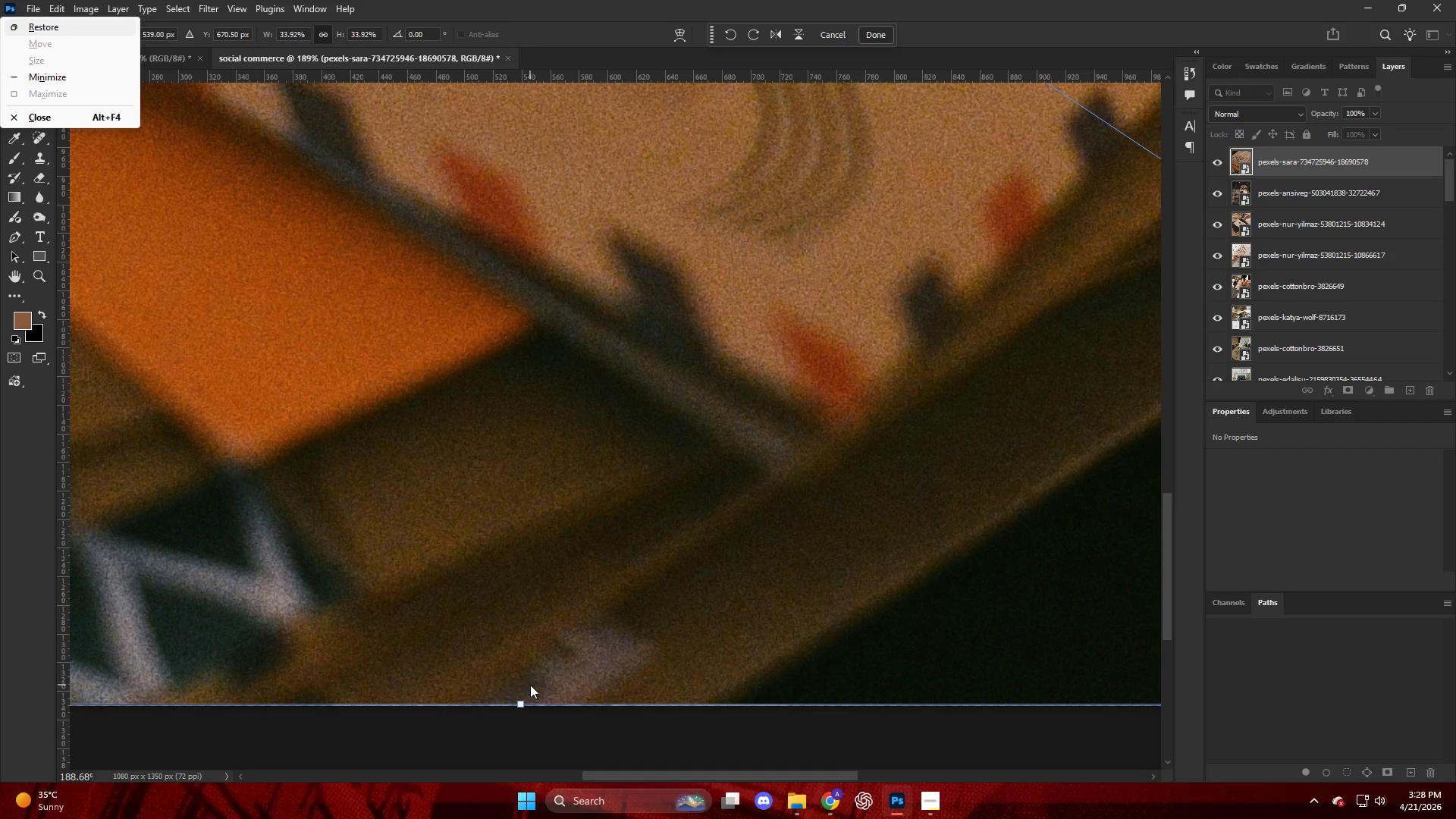 
key(Alt+AltLeft)
 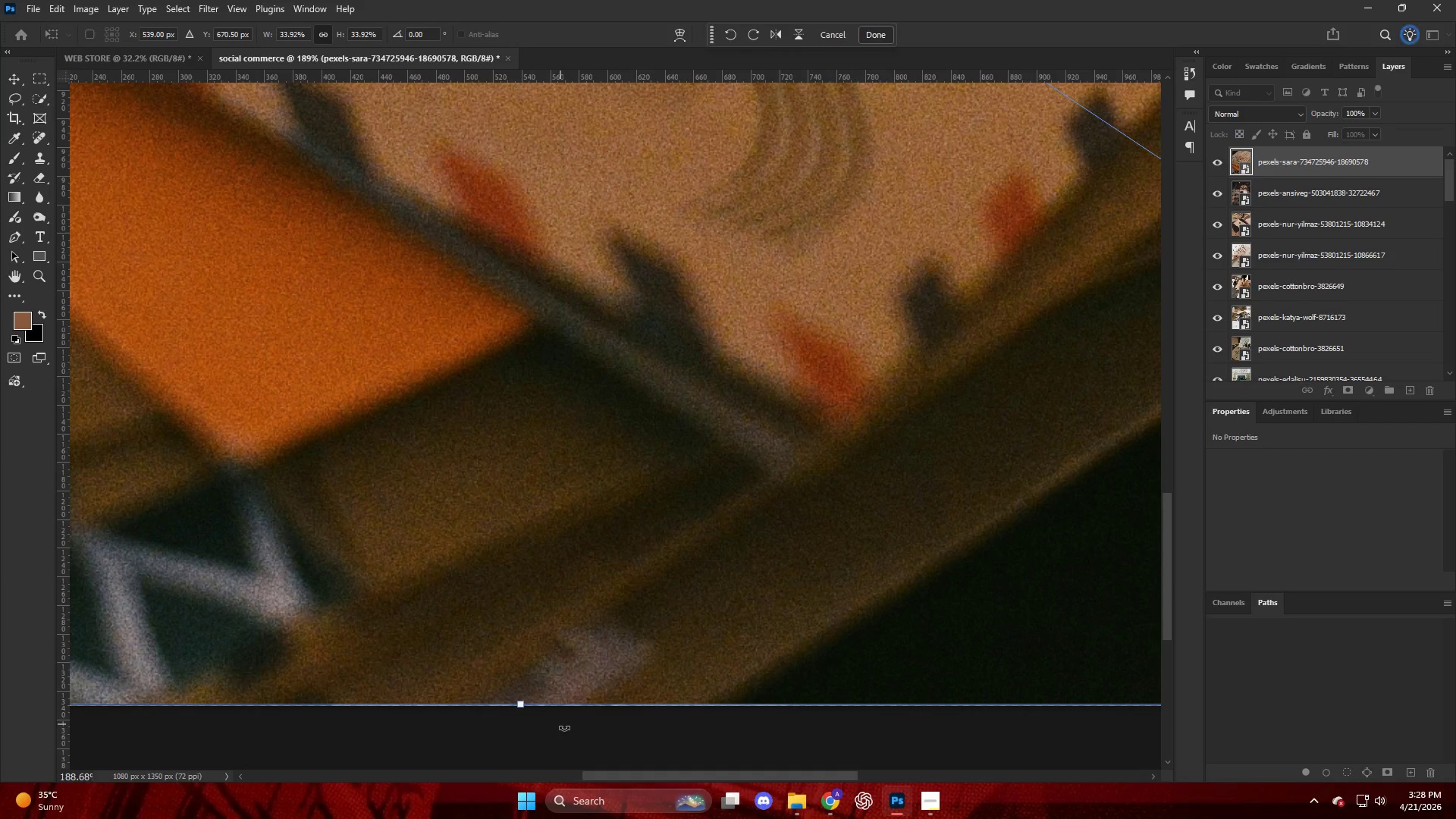 
hold_key(key=AltLeft, duration=0.38)
scroll: coordinate [543, 702], scroll_direction: down, amount: 4.0
 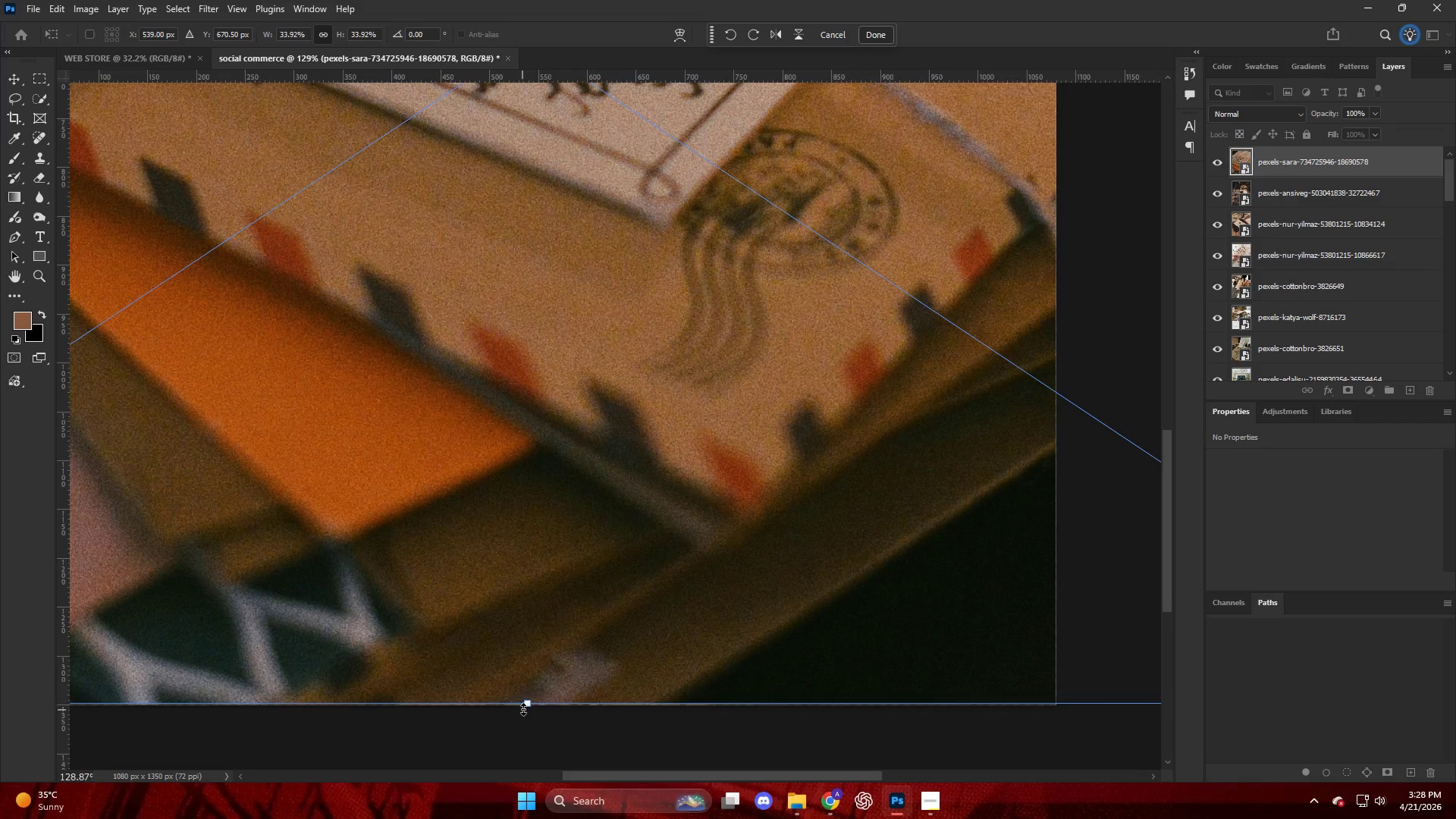 
left_click_drag(start_coordinate=[526, 707], to_coordinate=[527, 711])
 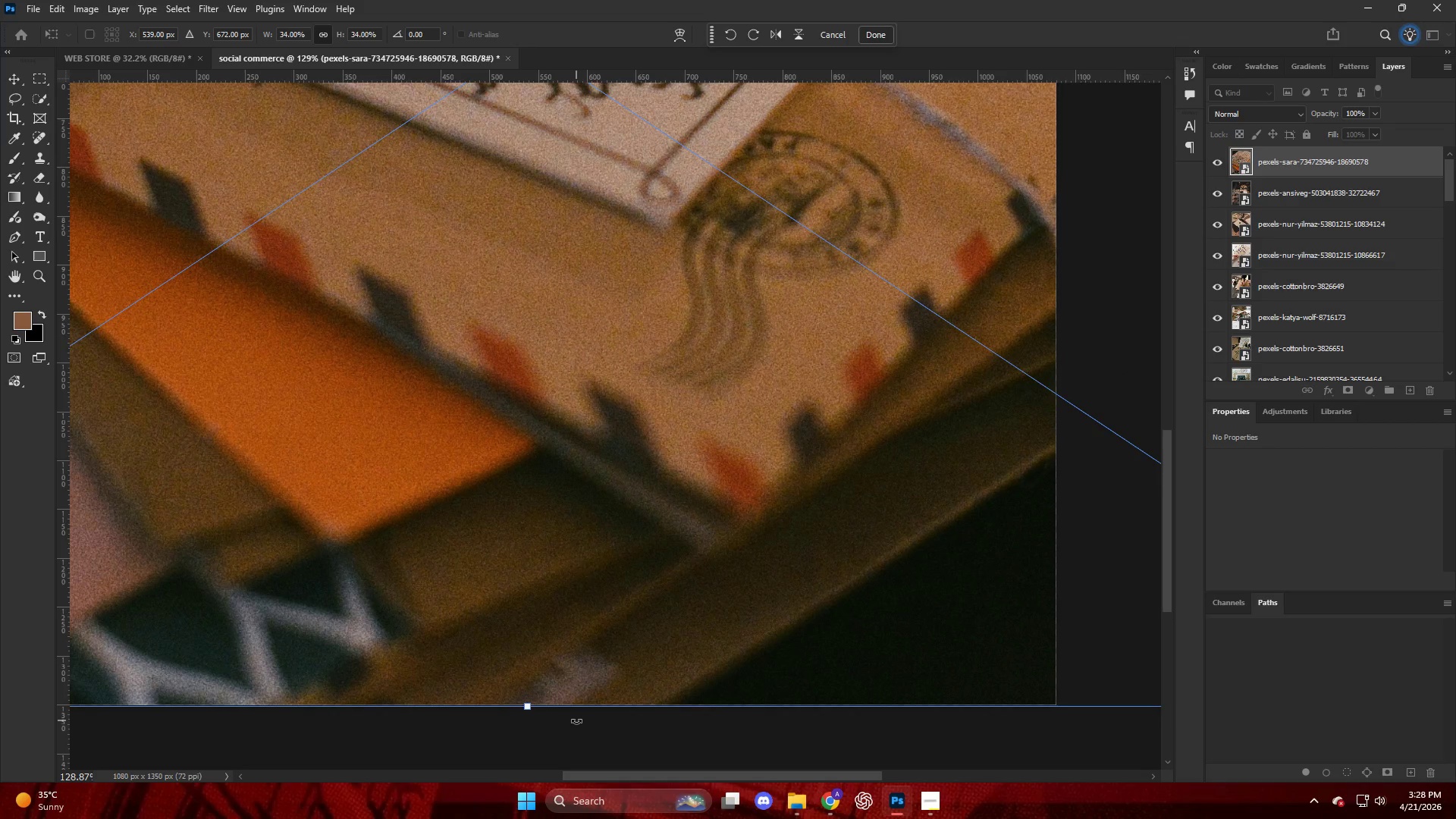 
hold_key(key=AltLeft, duration=0.75)
 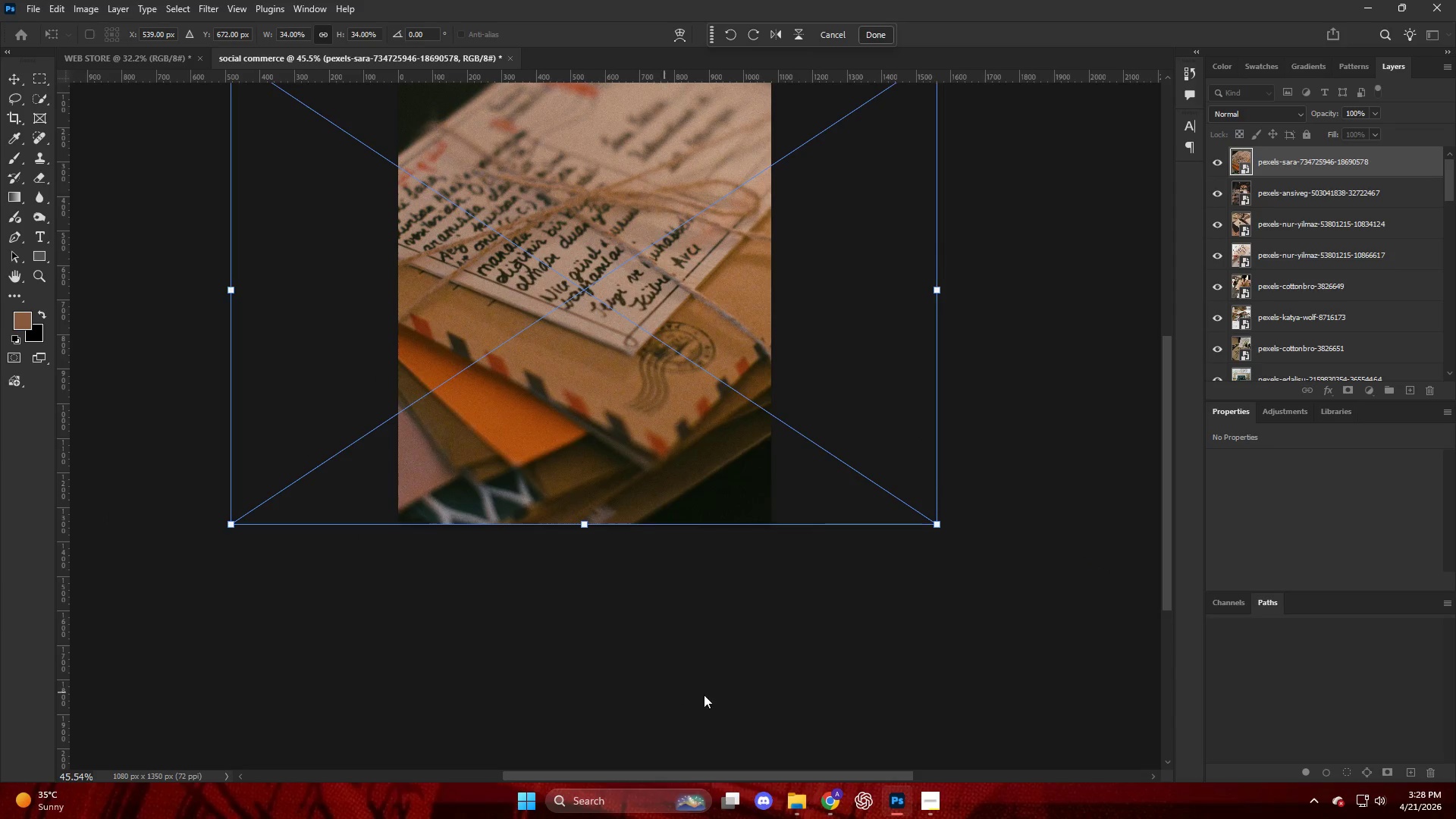 
left_click([707, 679])
 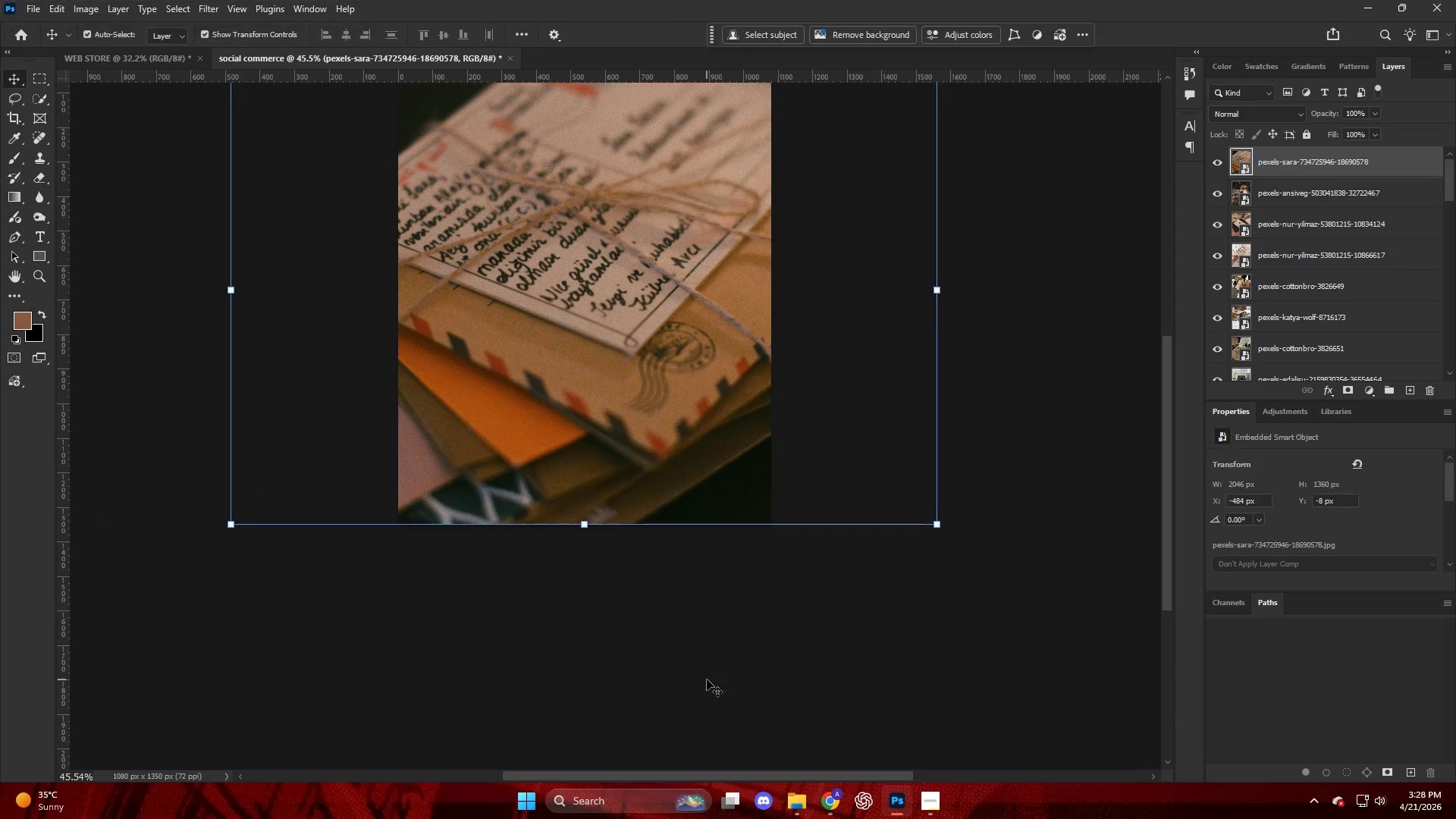 
scroll: coordinate [704, 690], scroll_direction: down, amount: 2.0
 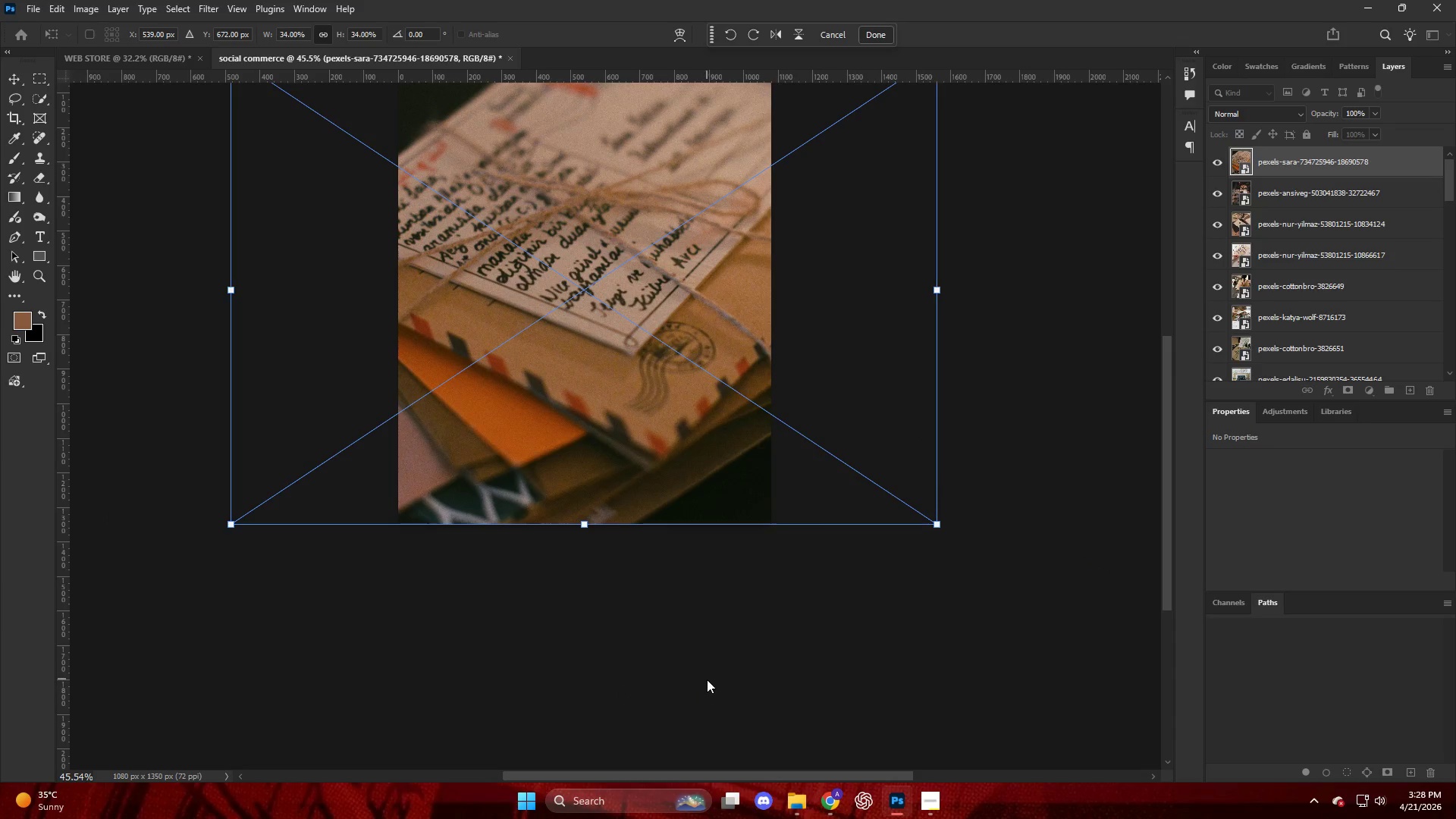 
scroll: coordinate [707, 679], scroll_direction: up, amount: 16.0
 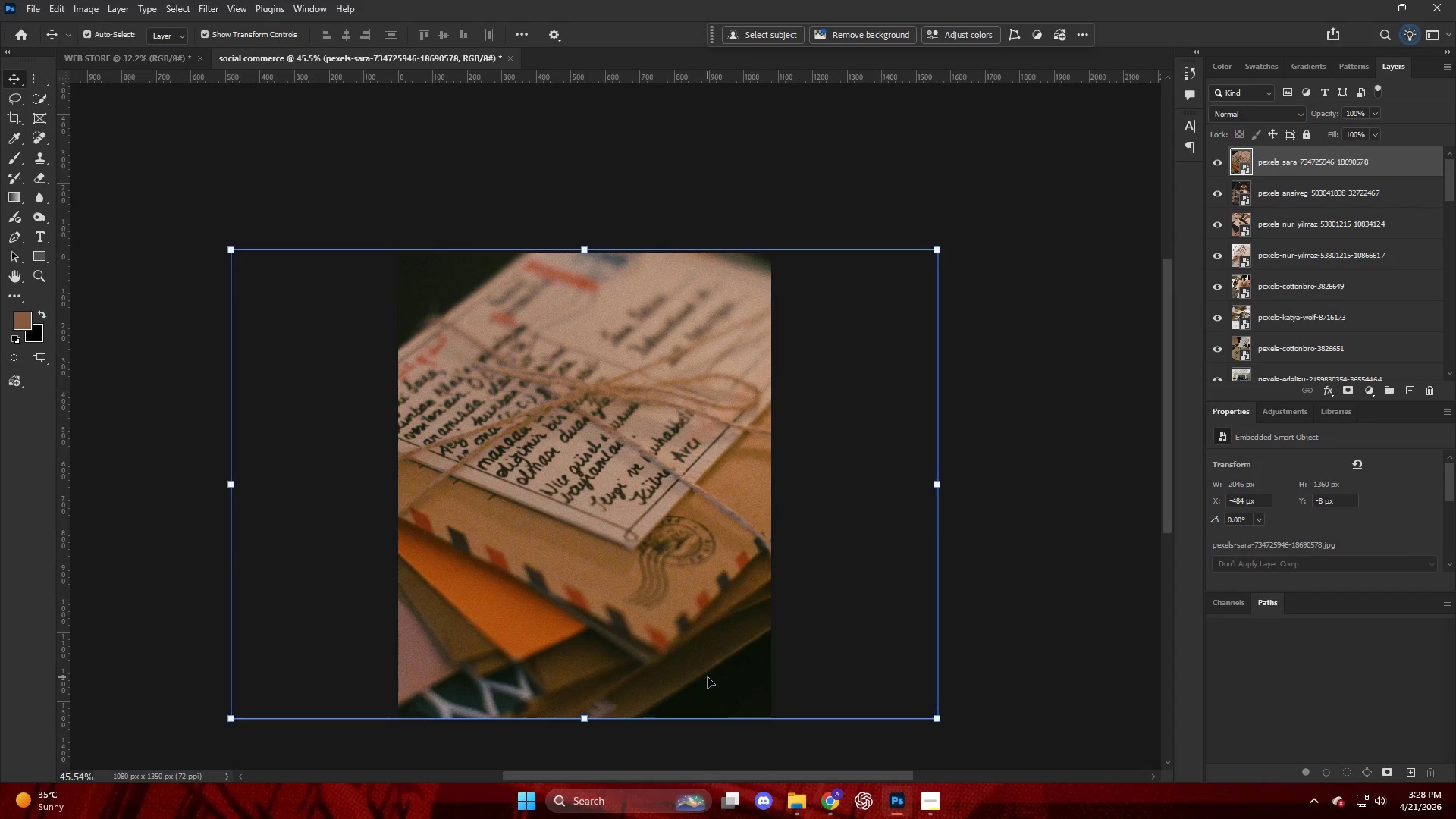 
wait(6.84)
 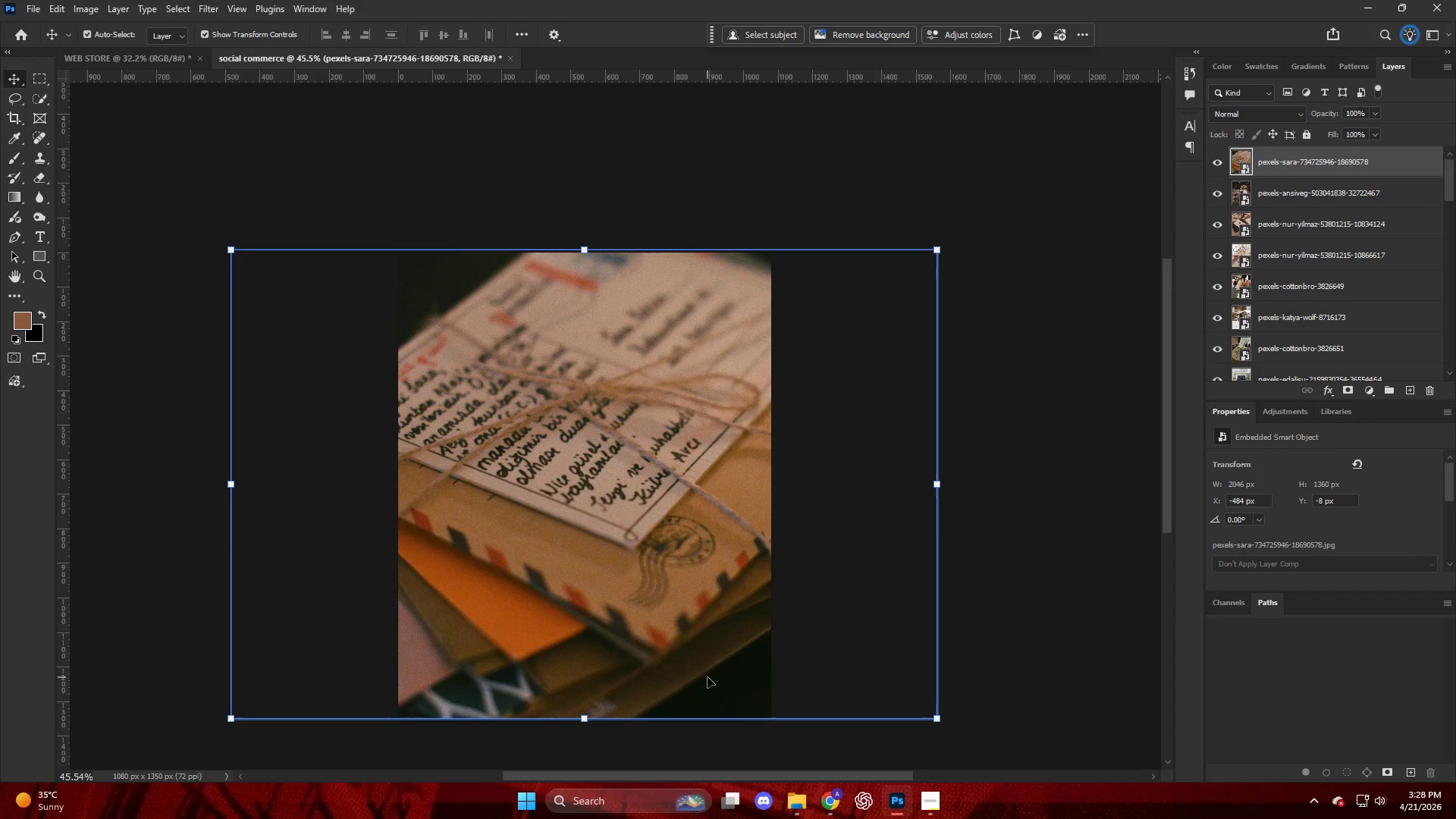 
left_click([997, 560])
 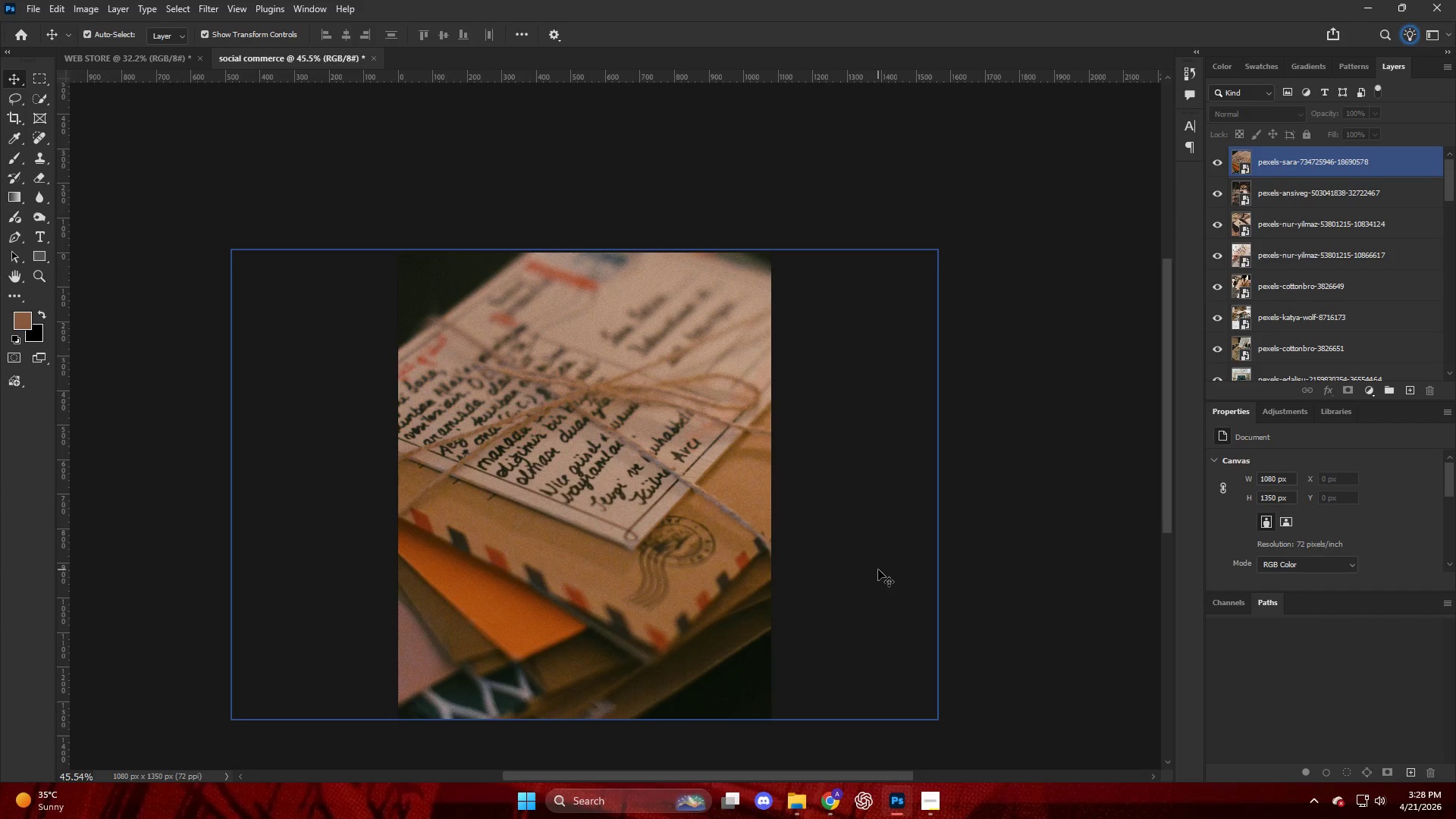 
key(Alt+Control+Shift+W)
 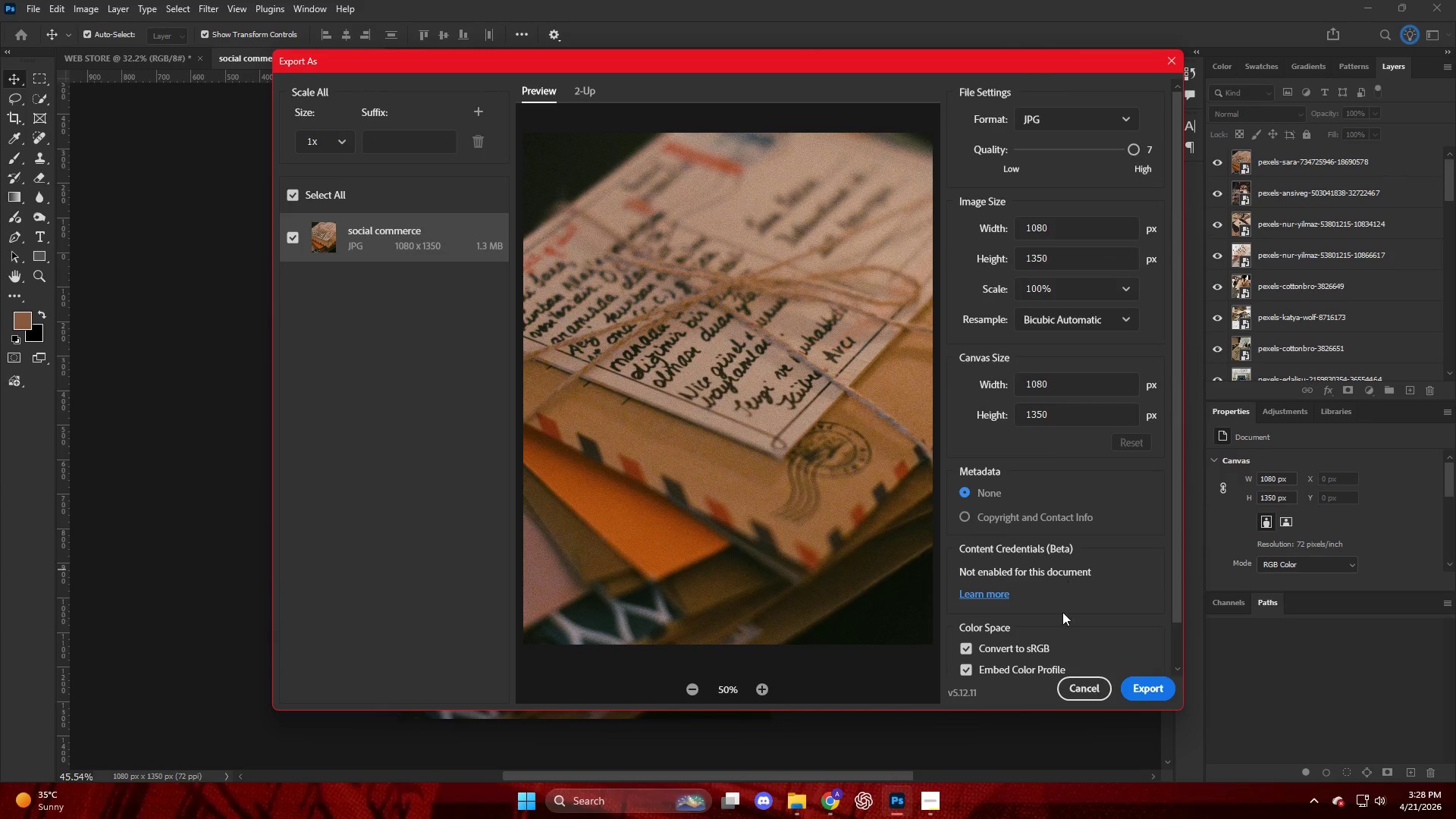 
left_click([1131, 687])
 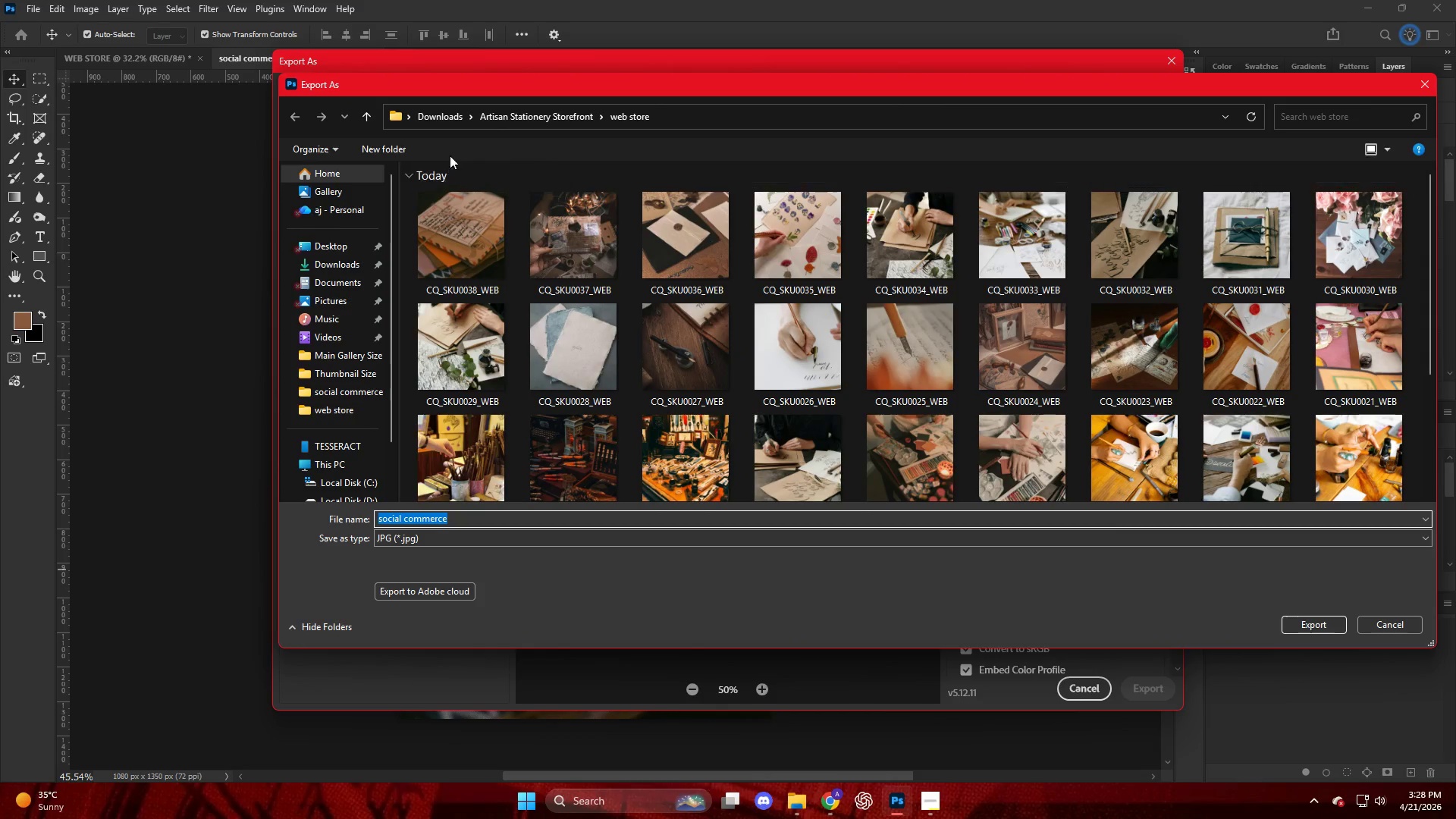 
left_click([500, 115])
 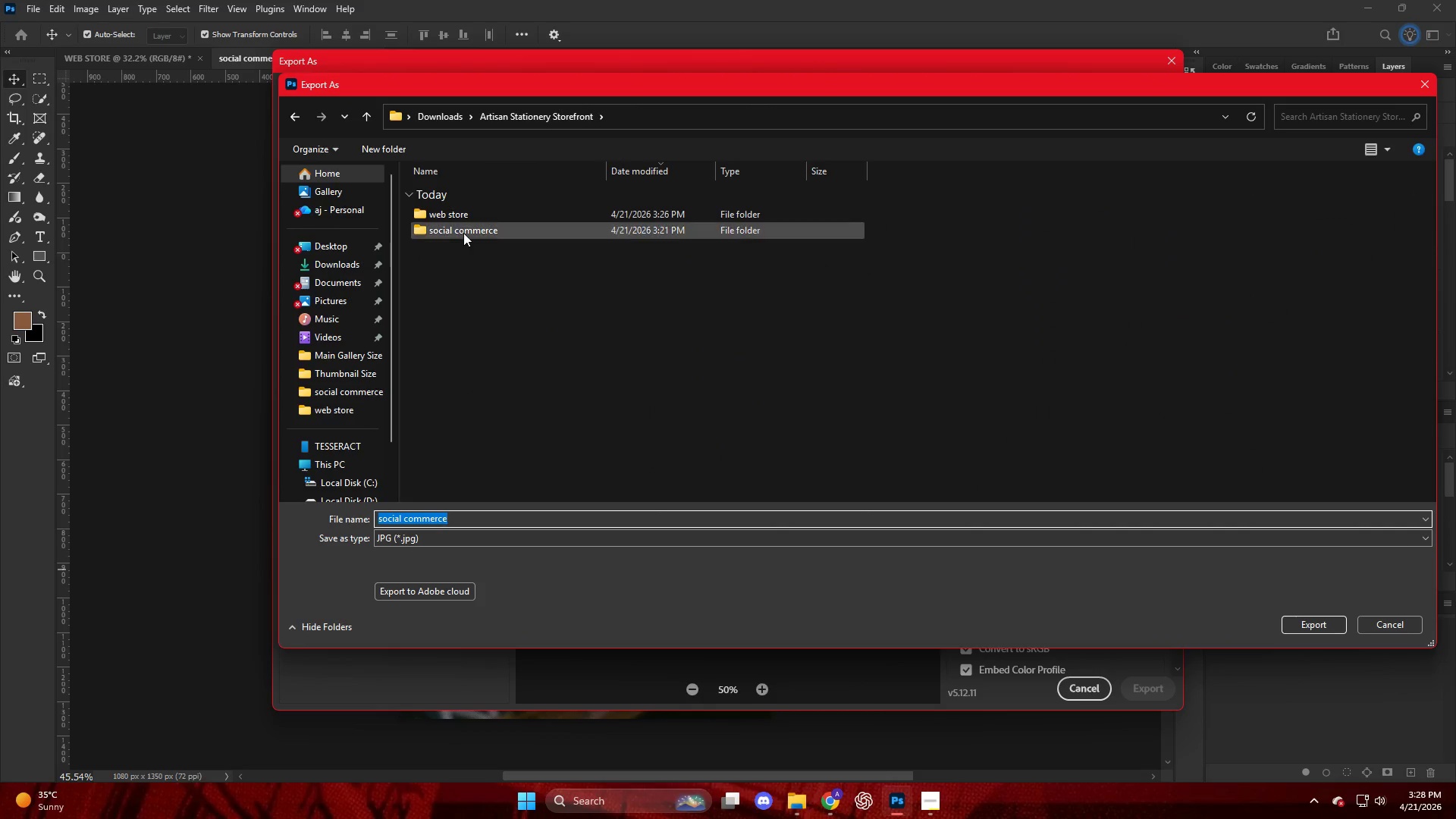 
double_click([463, 233])
 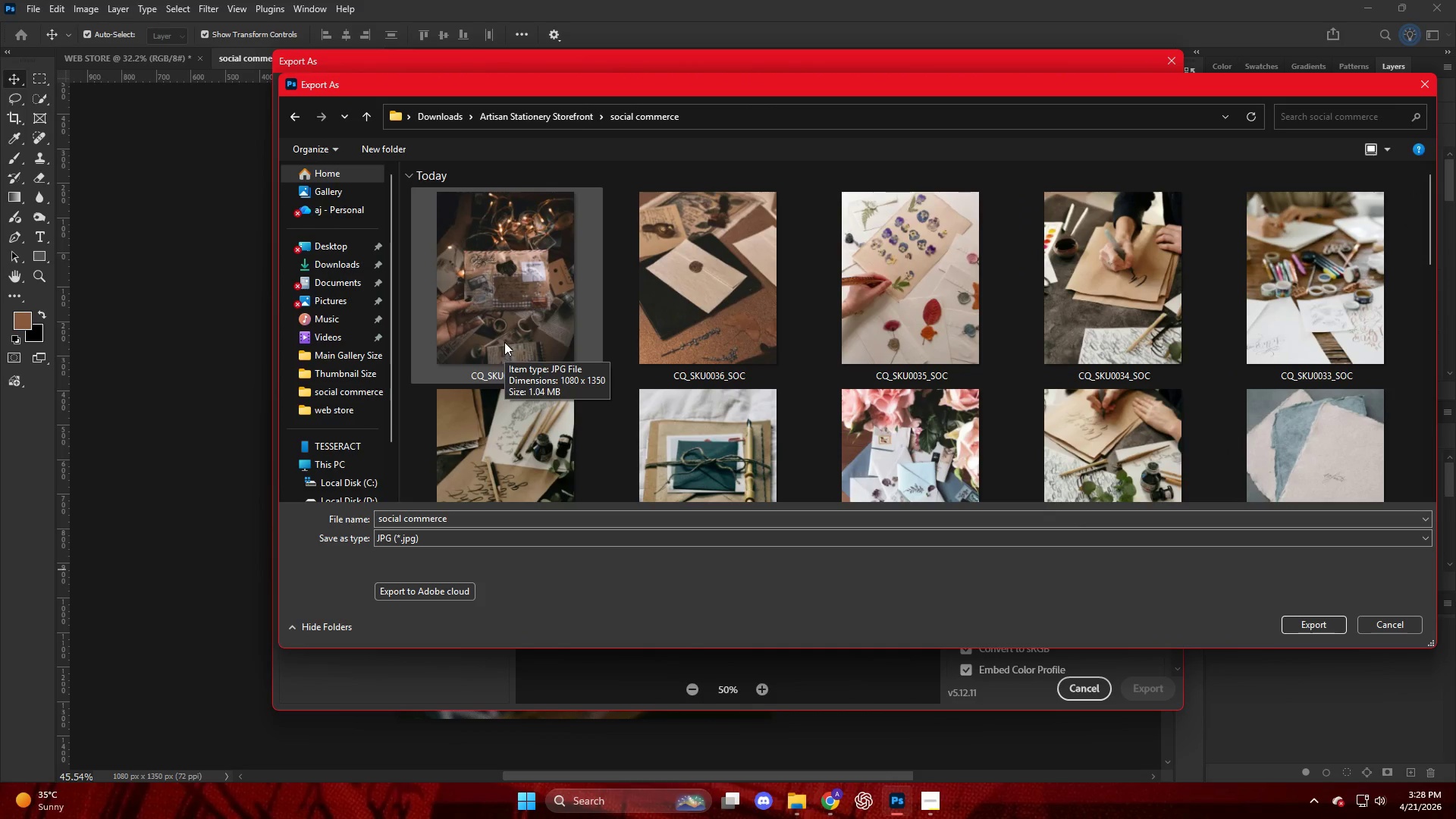 
left_click([485, 312])
 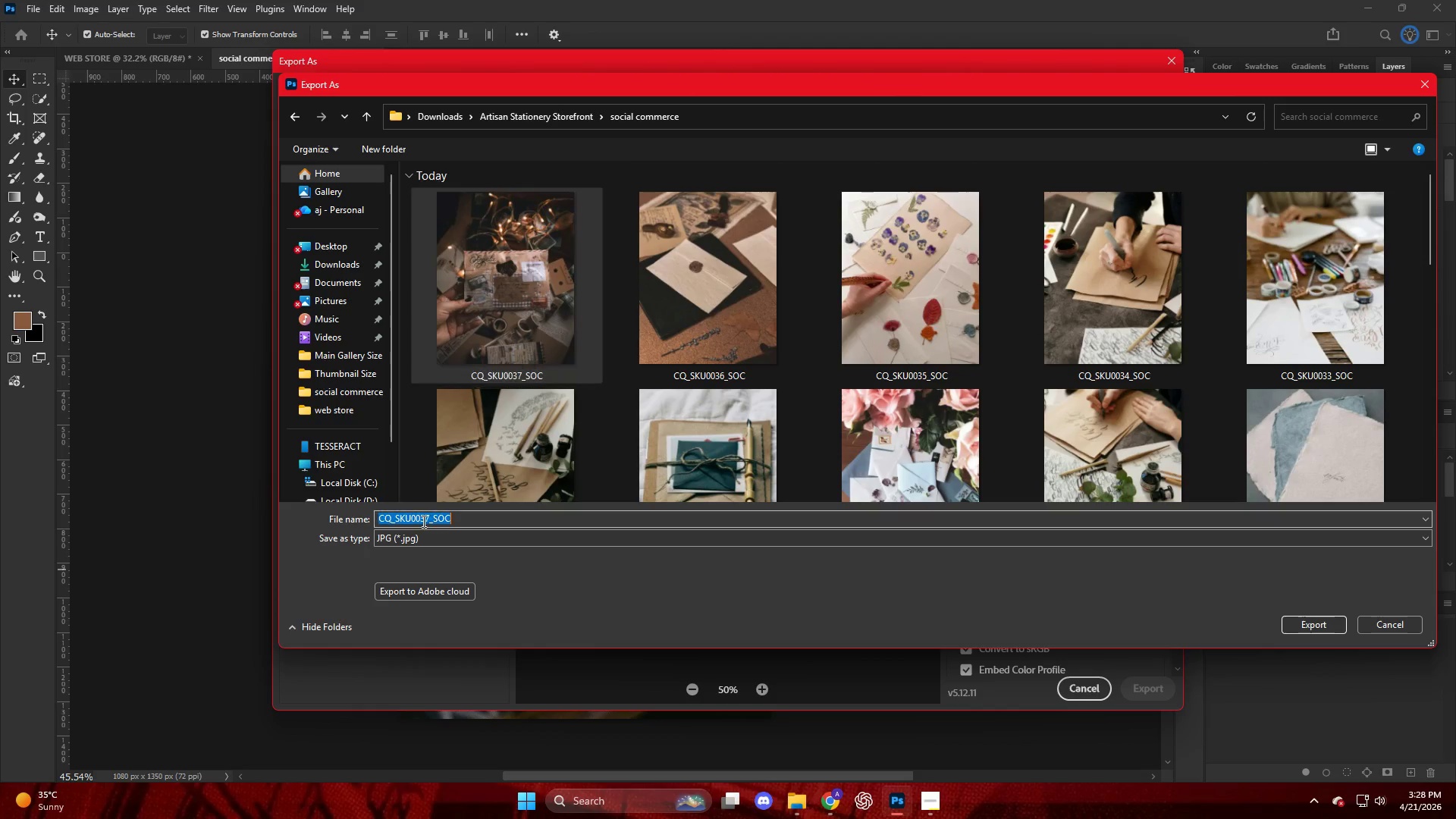 
double_click([436, 519])
 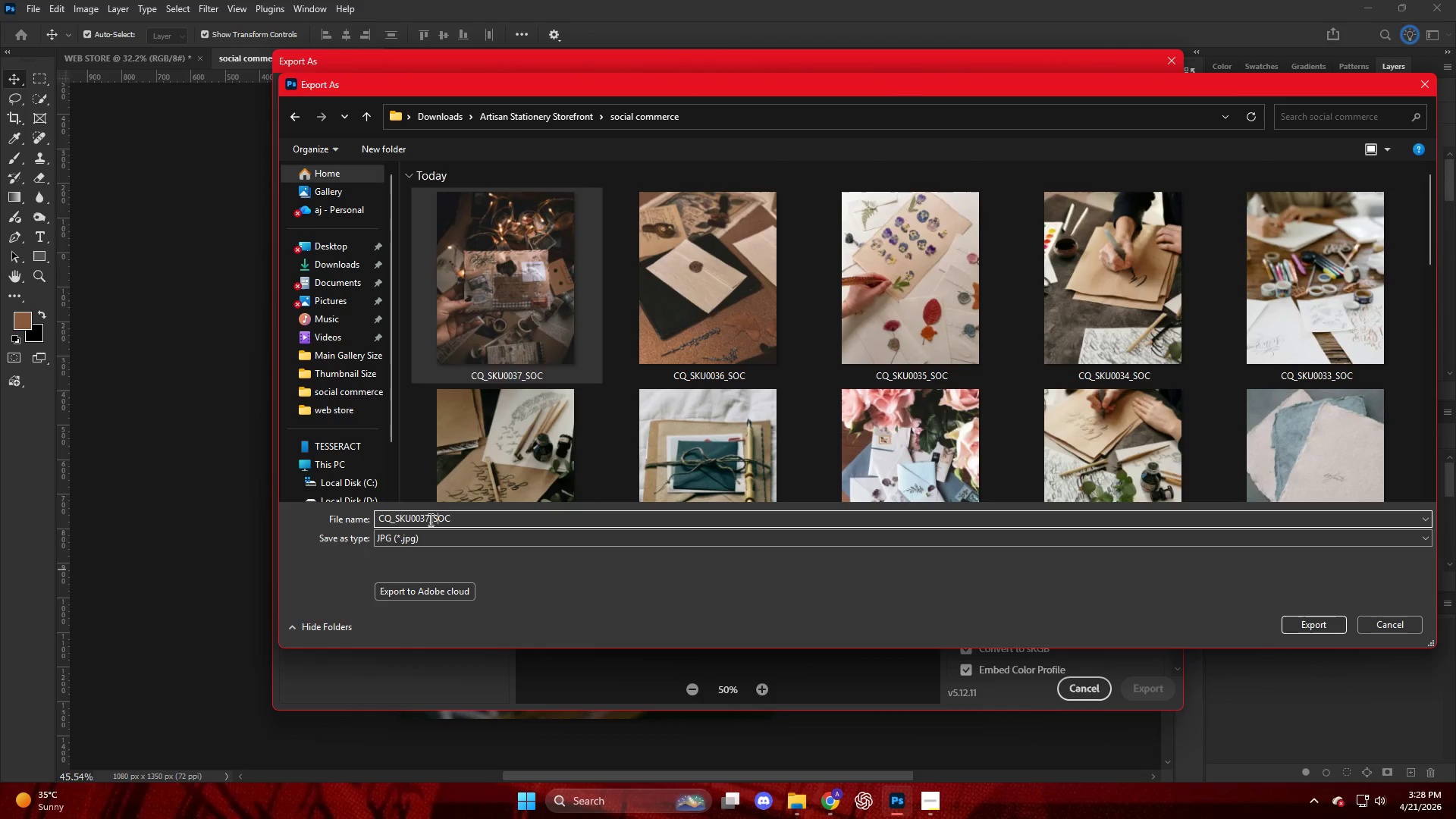 
triple_click([428, 519])
 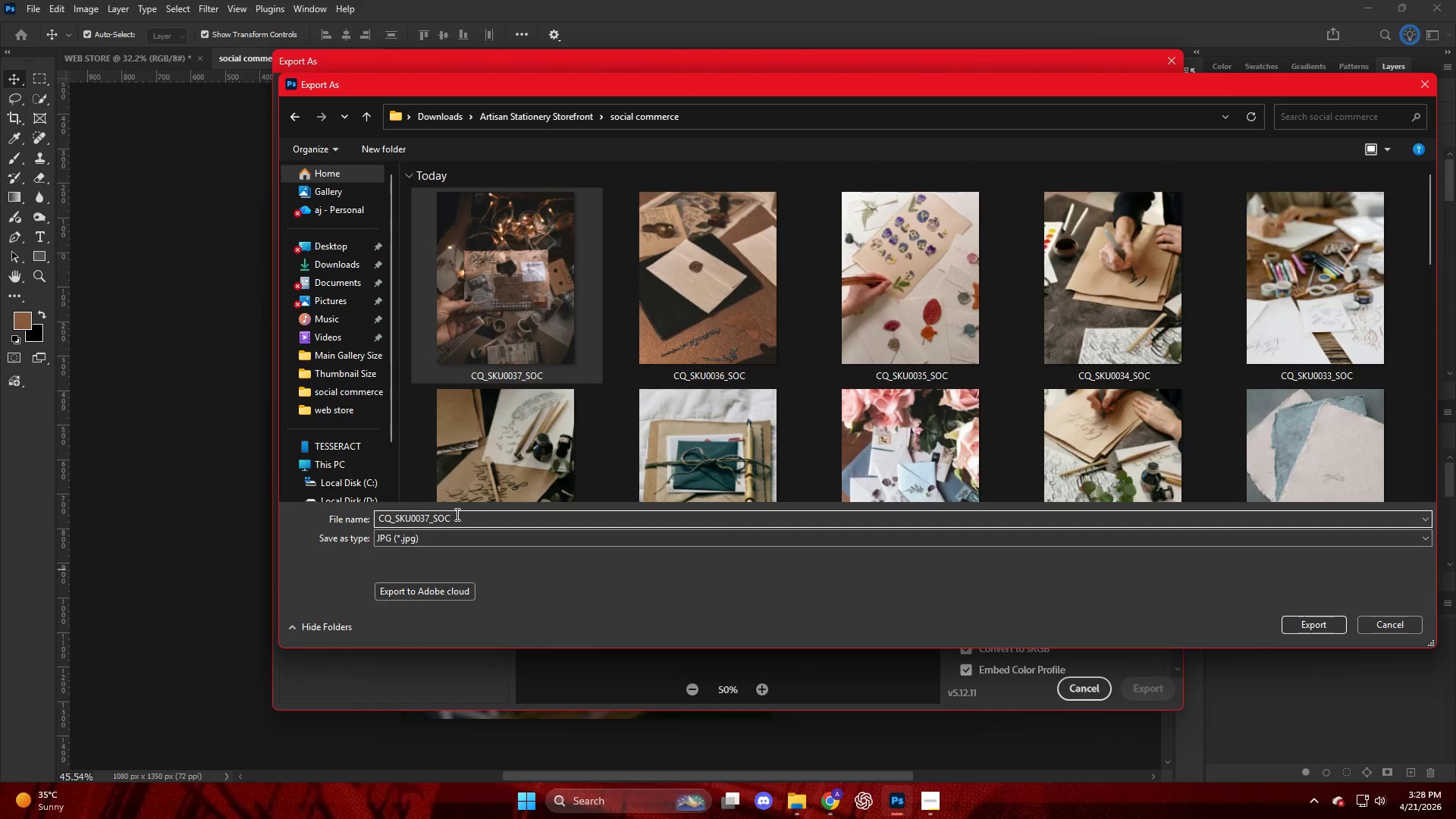 
key(Backspace)
 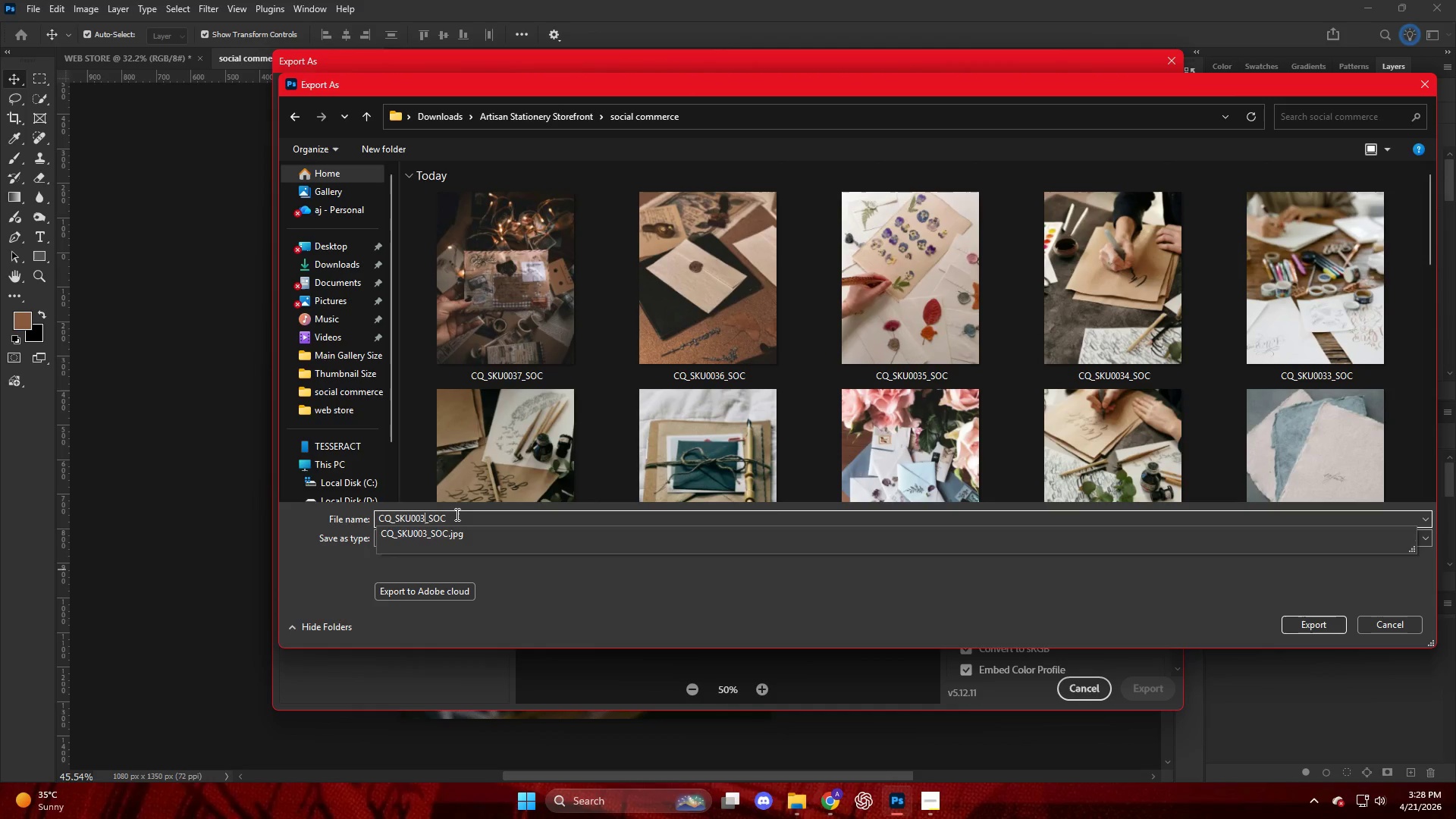 
key(Numpad8)
 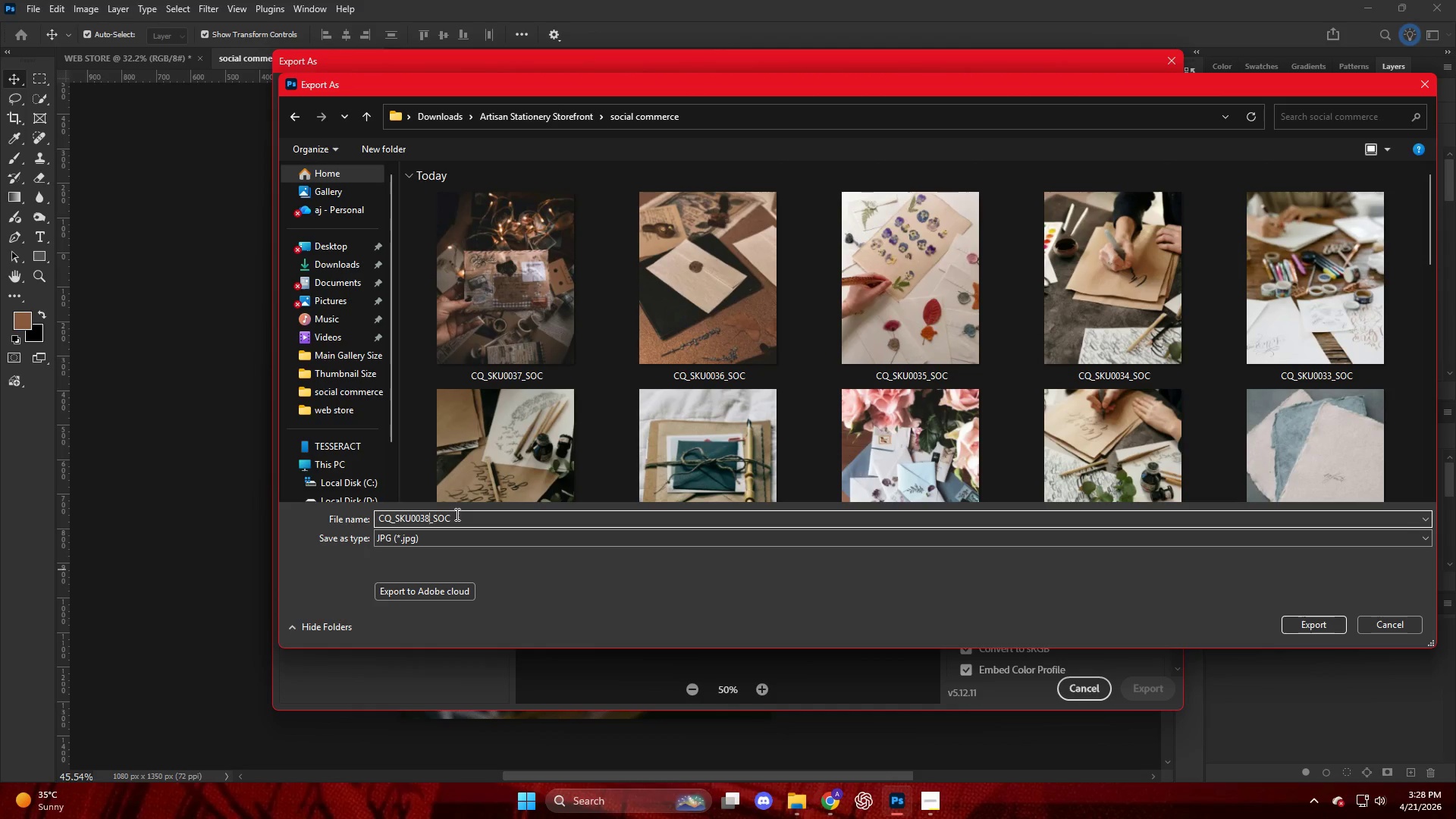 
key(NumpadEnter)
 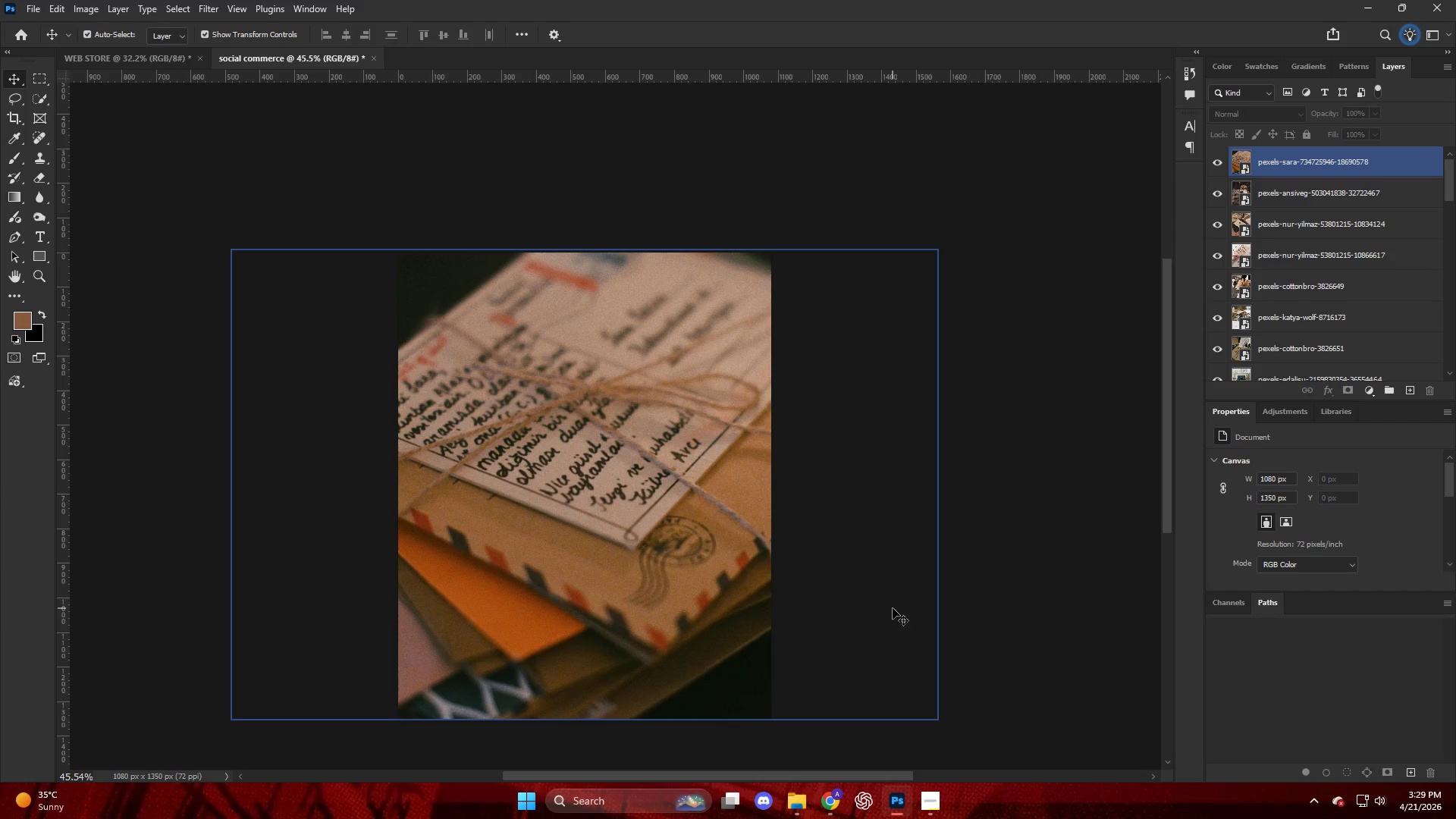 
wait(70.12)
 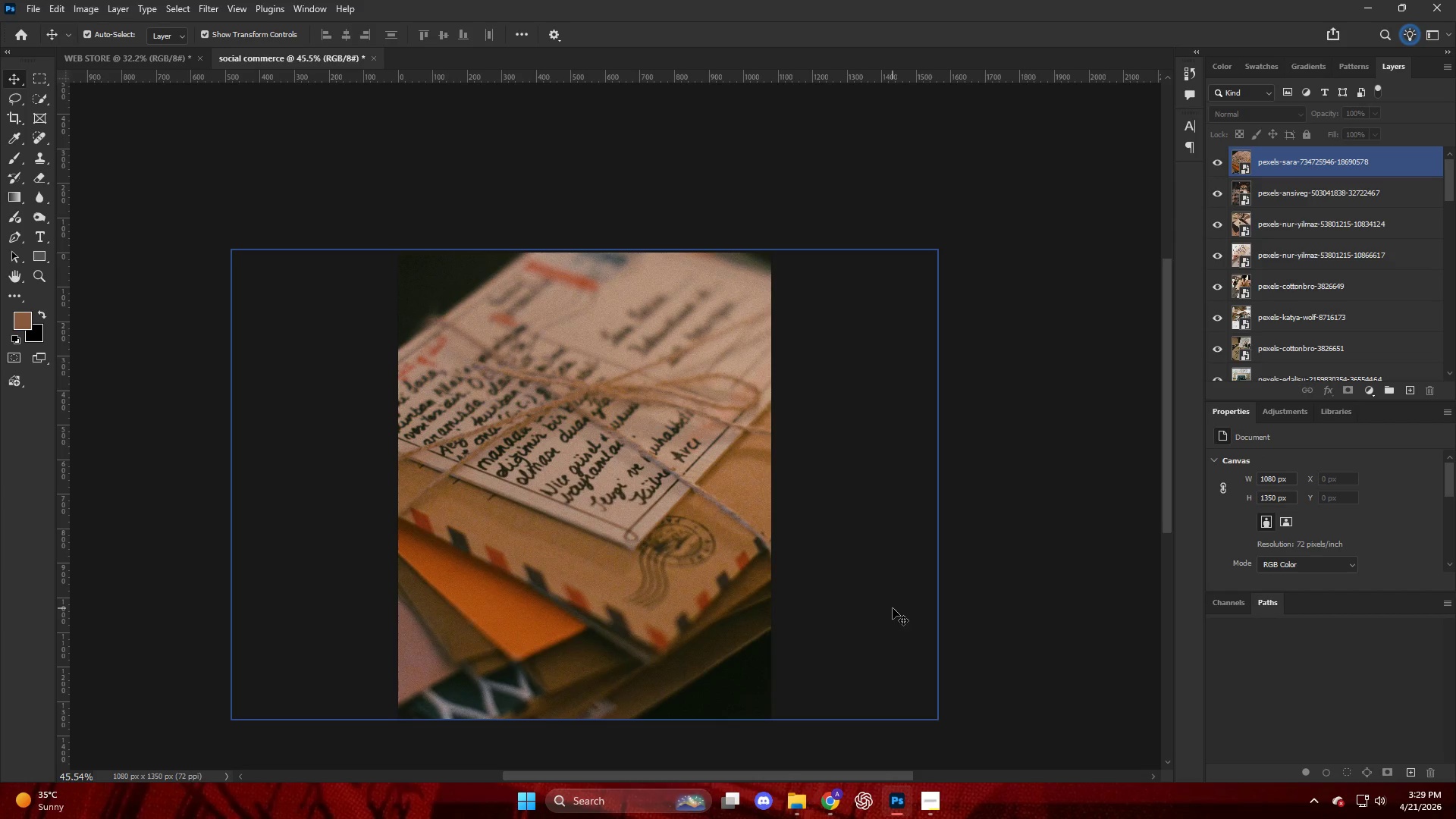 
mouse_move([789, 748])
 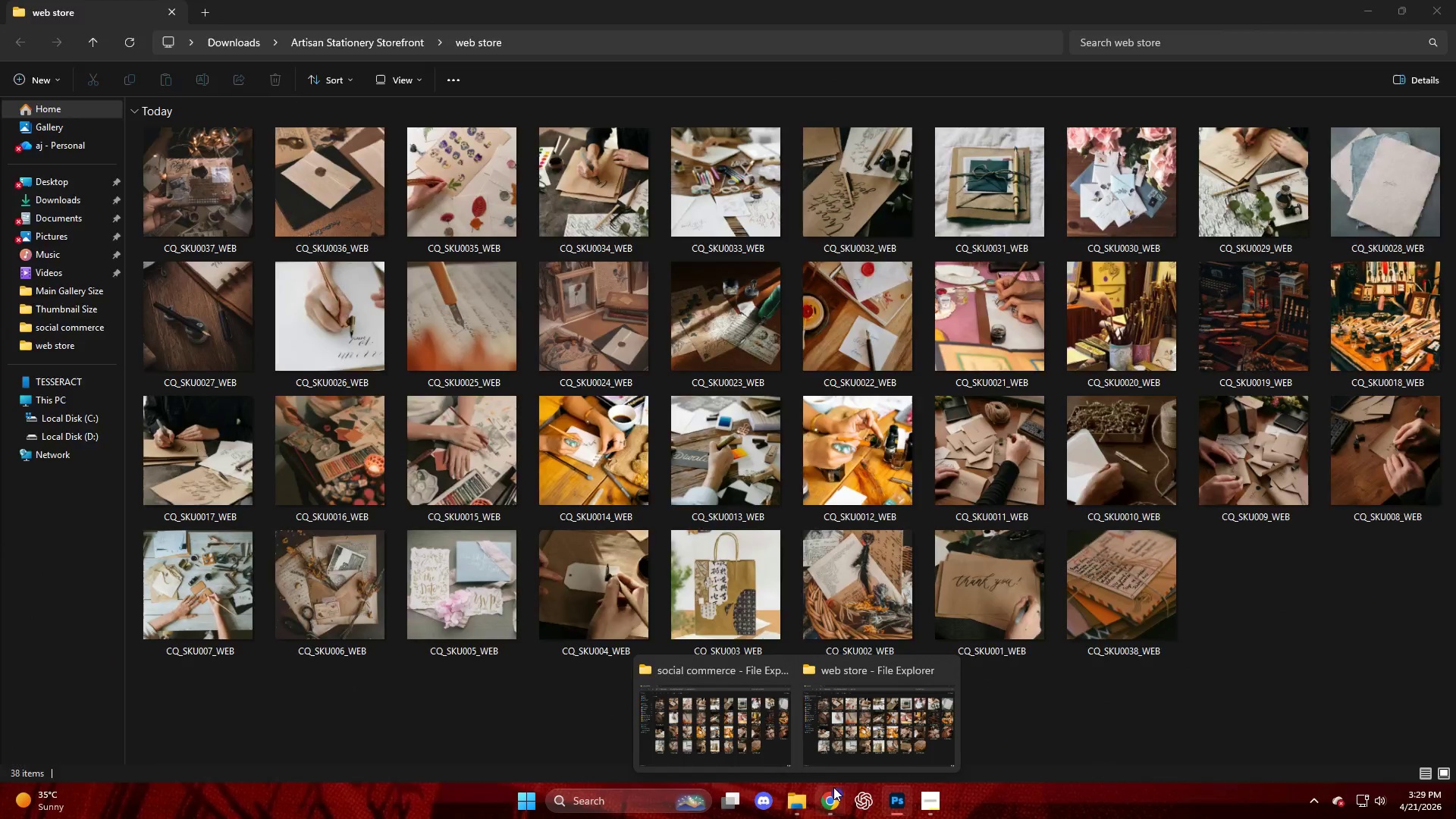 
mouse_move([853, 808])
 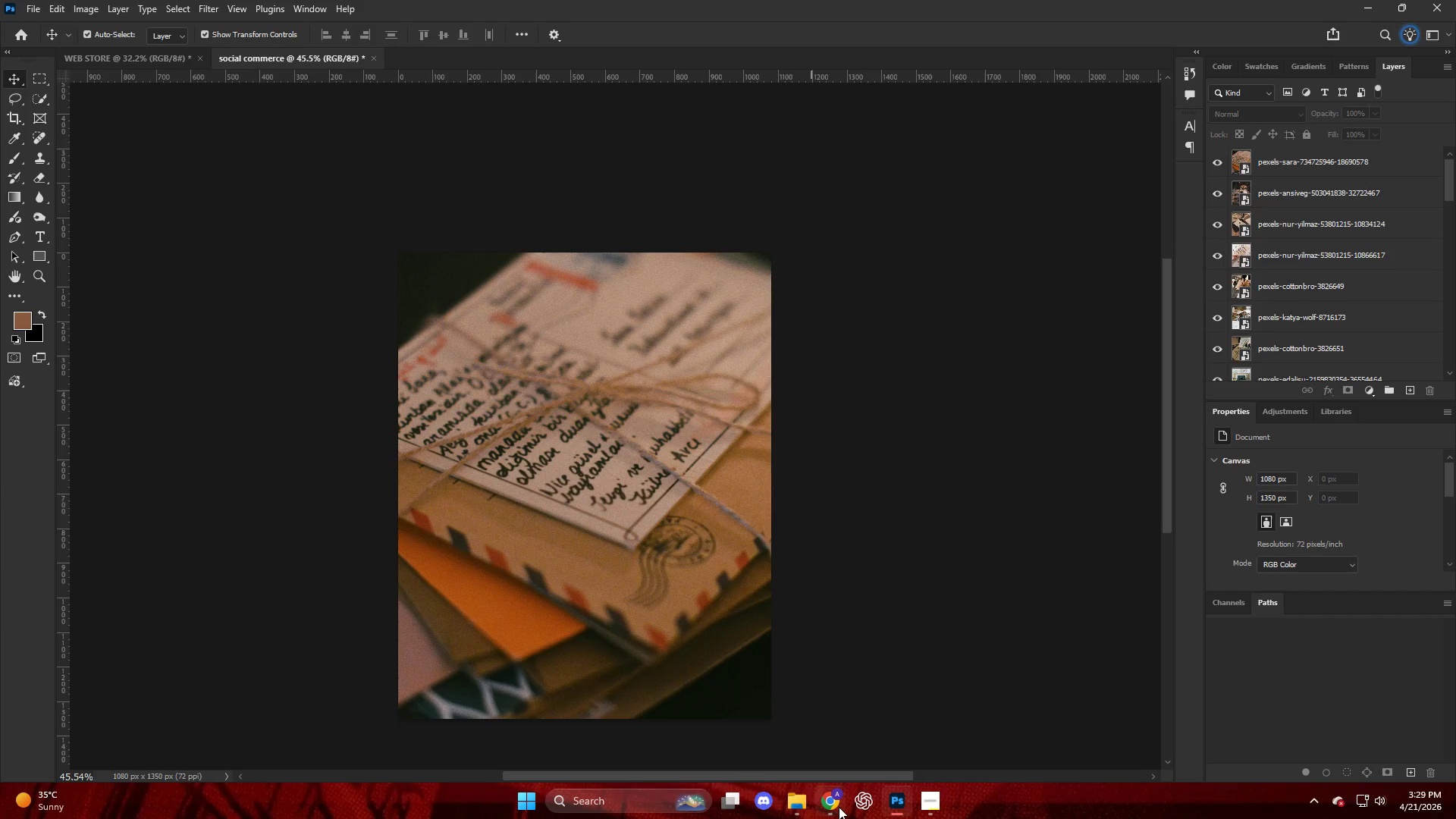 
mouse_move([836, 807])
 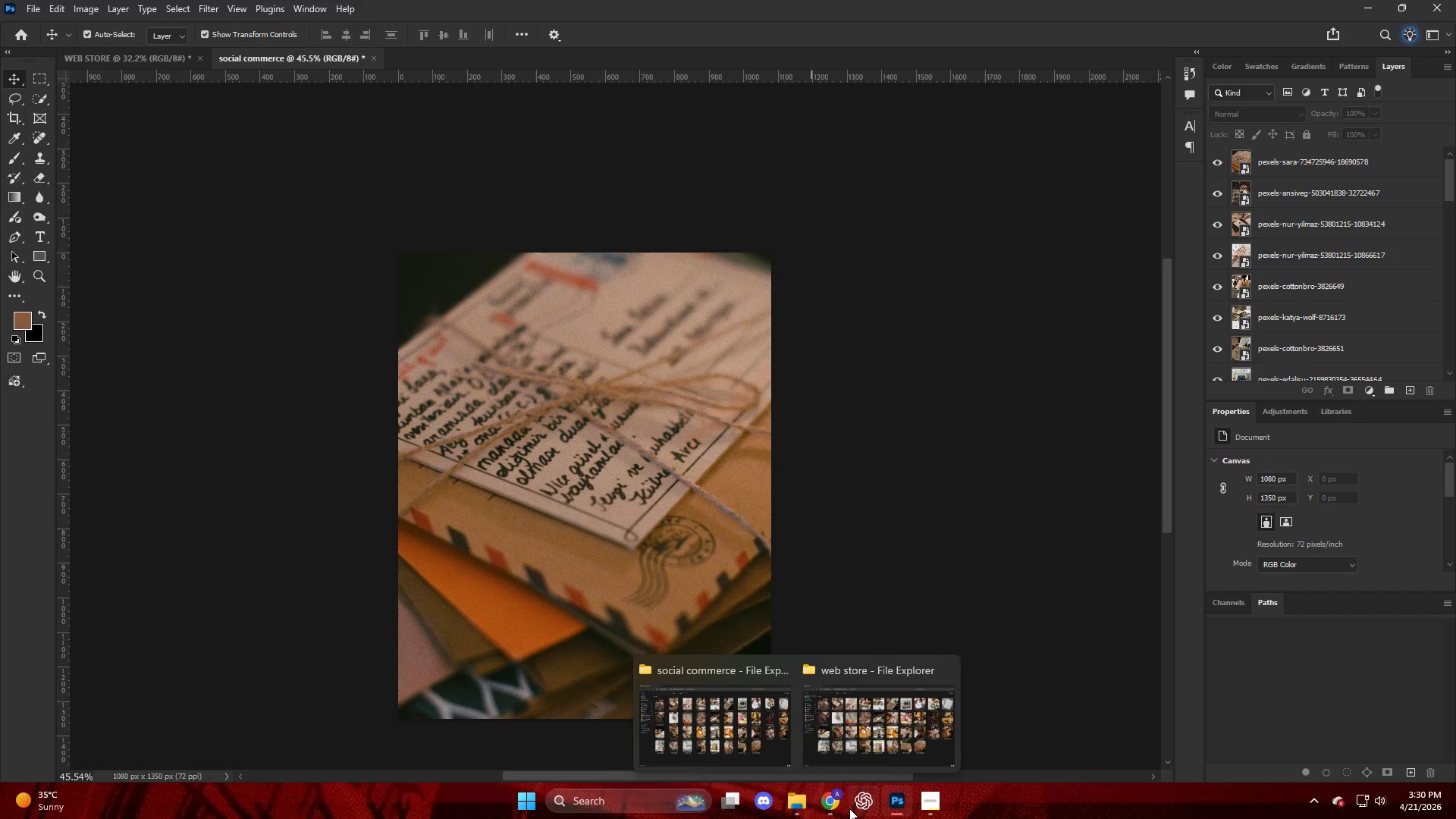 
left_click([984, 548])
 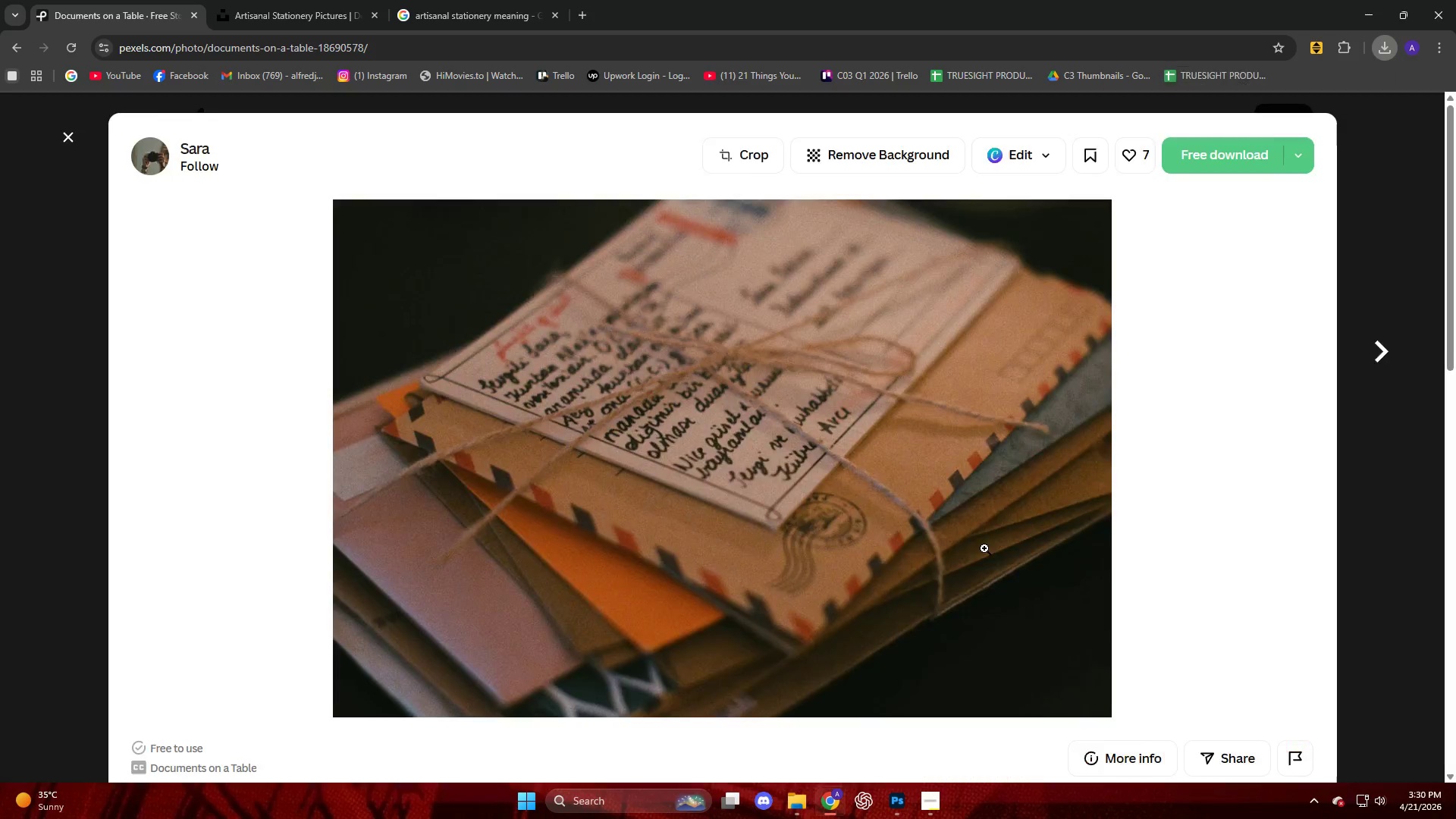 
scroll: coordinate [943, 567], scroll_direction: down, amount: 12.0
 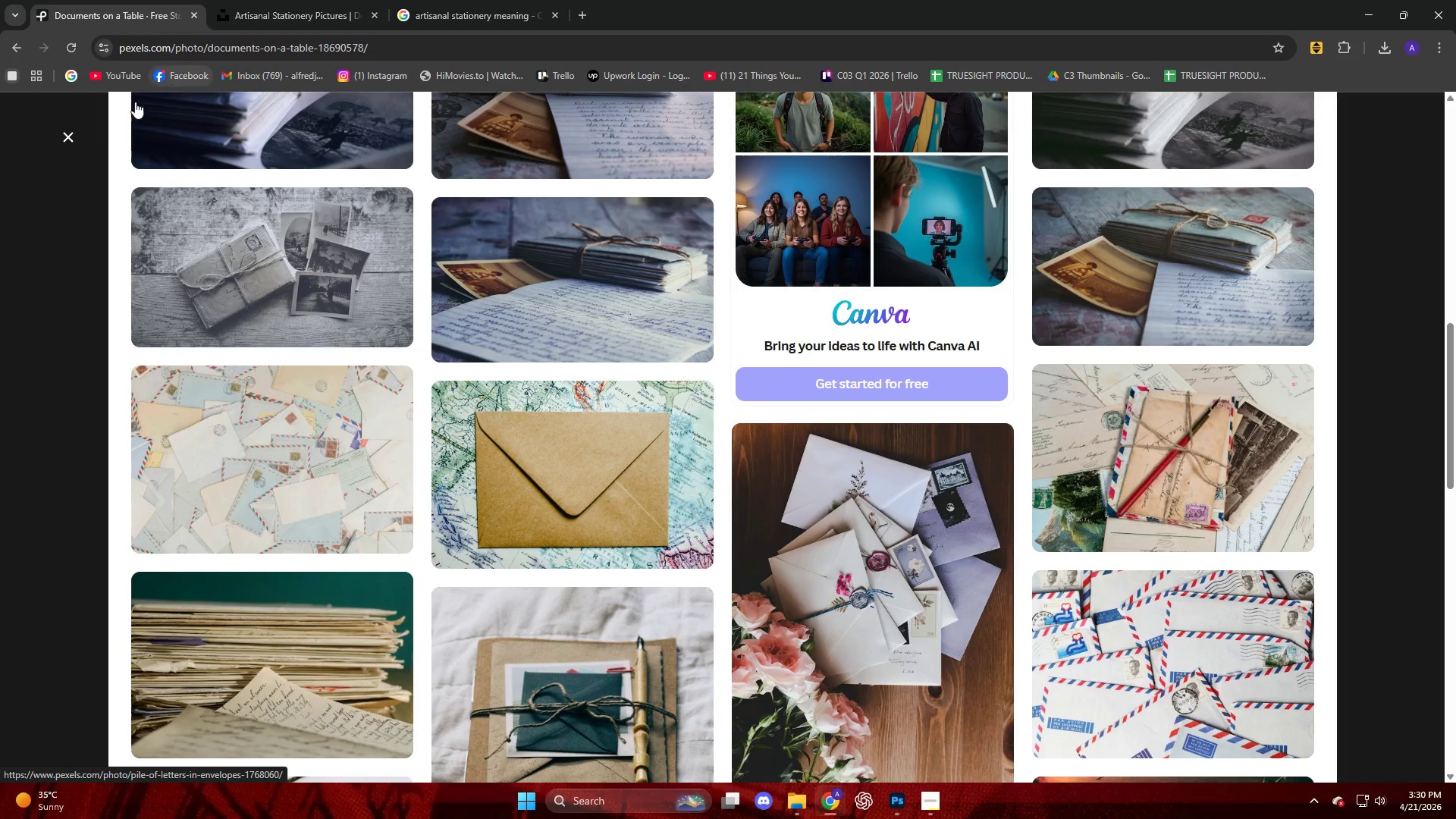 
left_click([61, 136])
 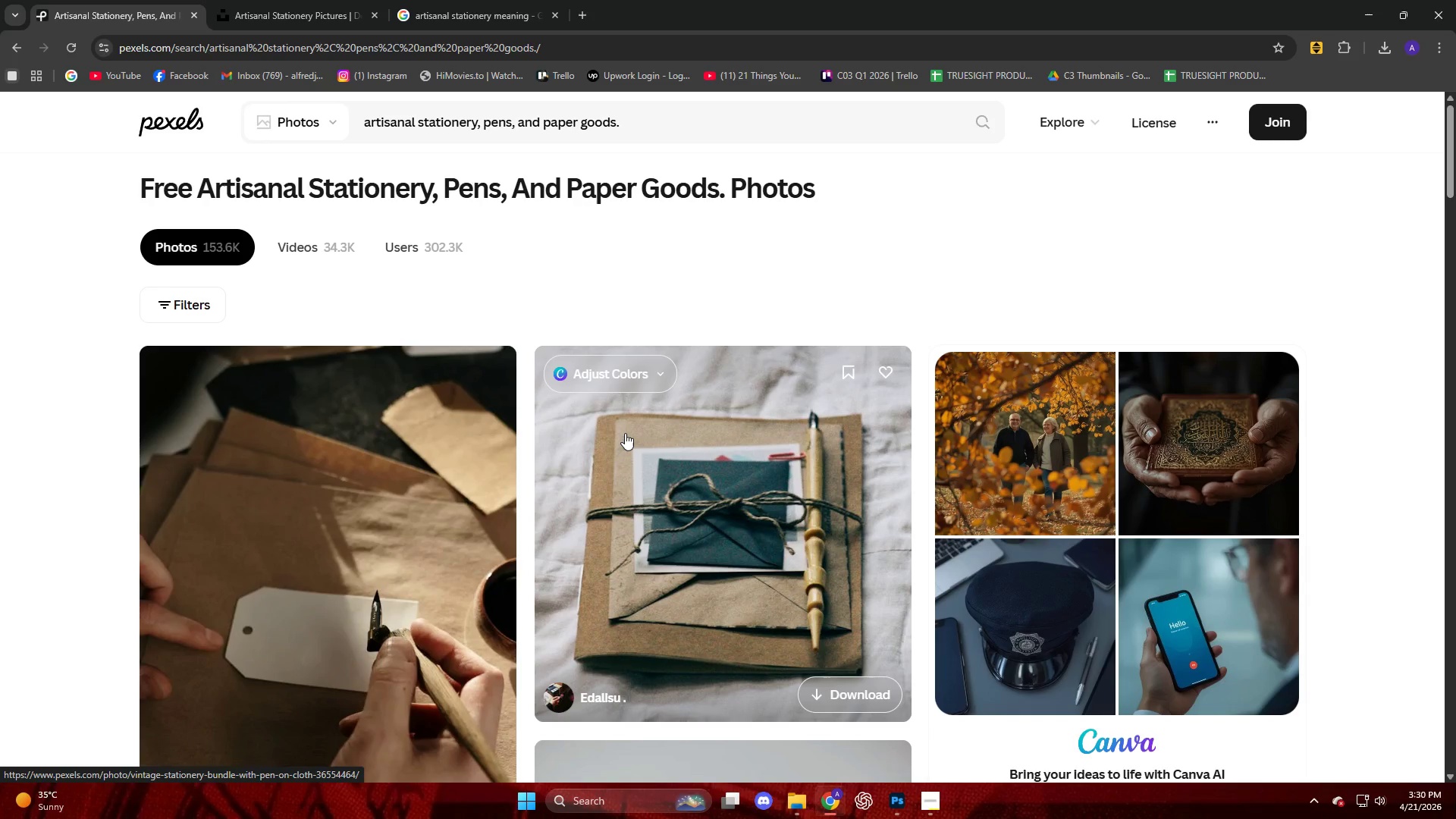 
wait(5.14)
 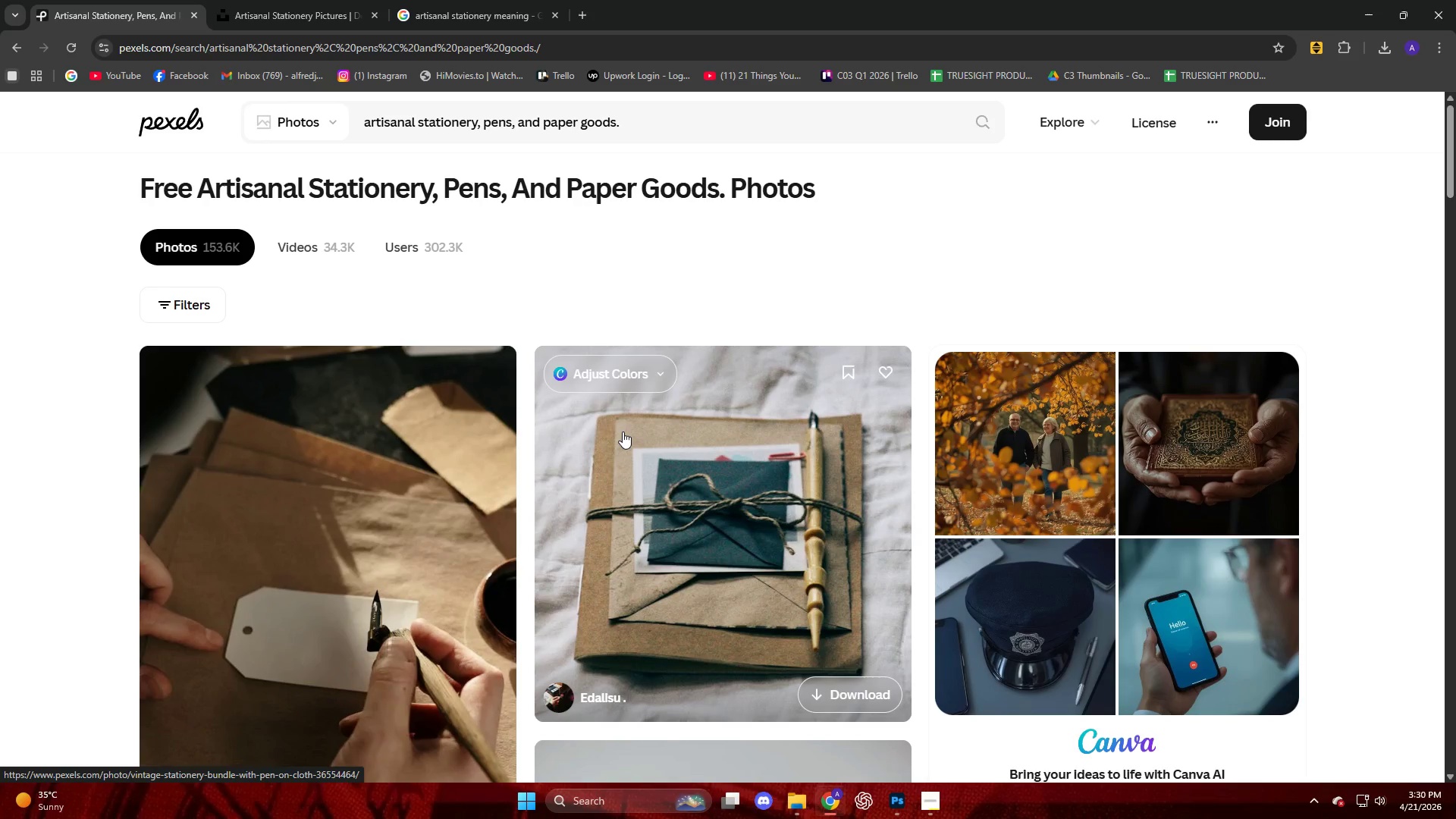 
scroll: coordinate [662, 451], scroll_direction: down, amount: 12.0
 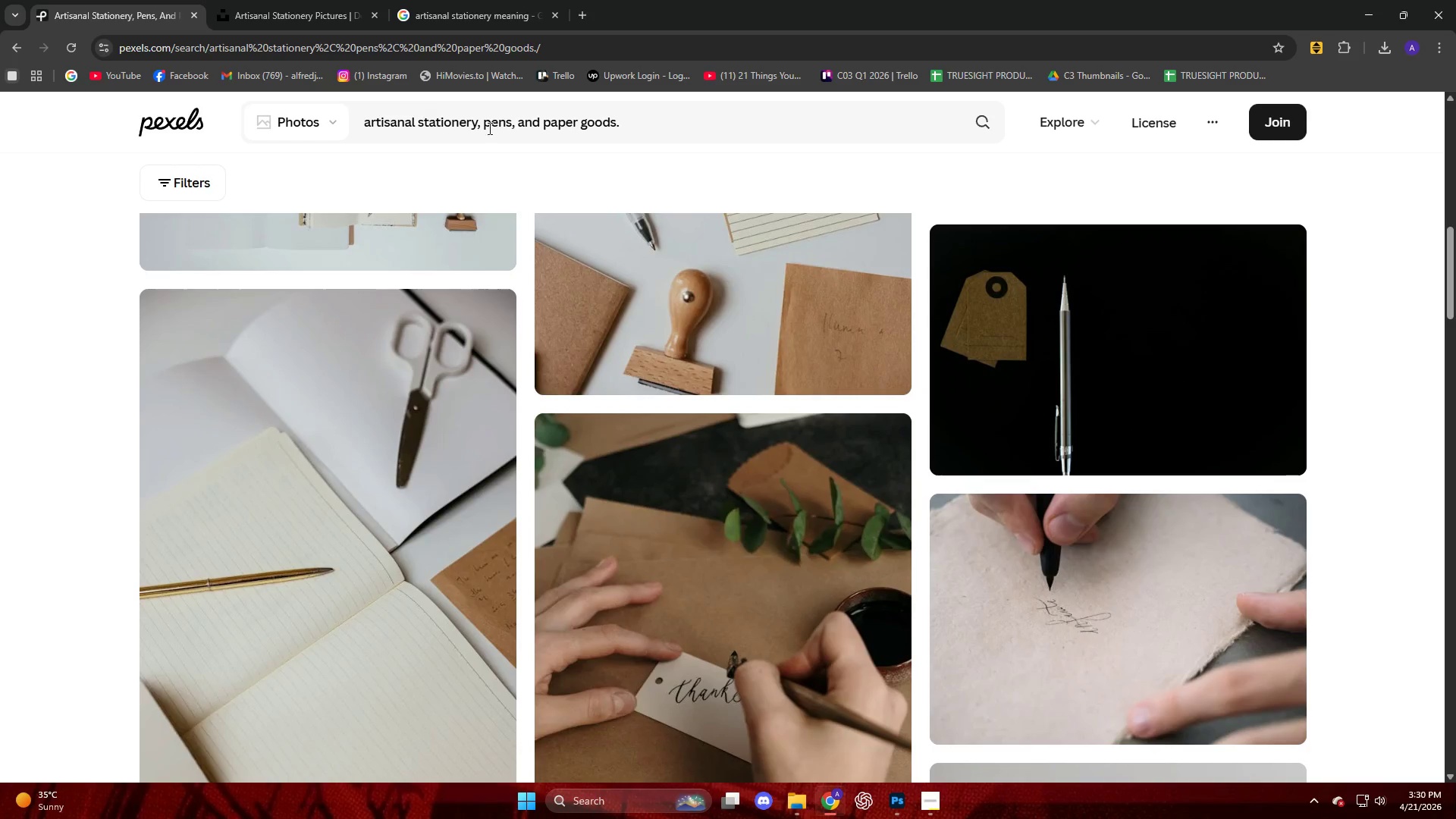 
left_click_drag(start_coordinate=[639, 117], to_coordinate=[478, 130])
 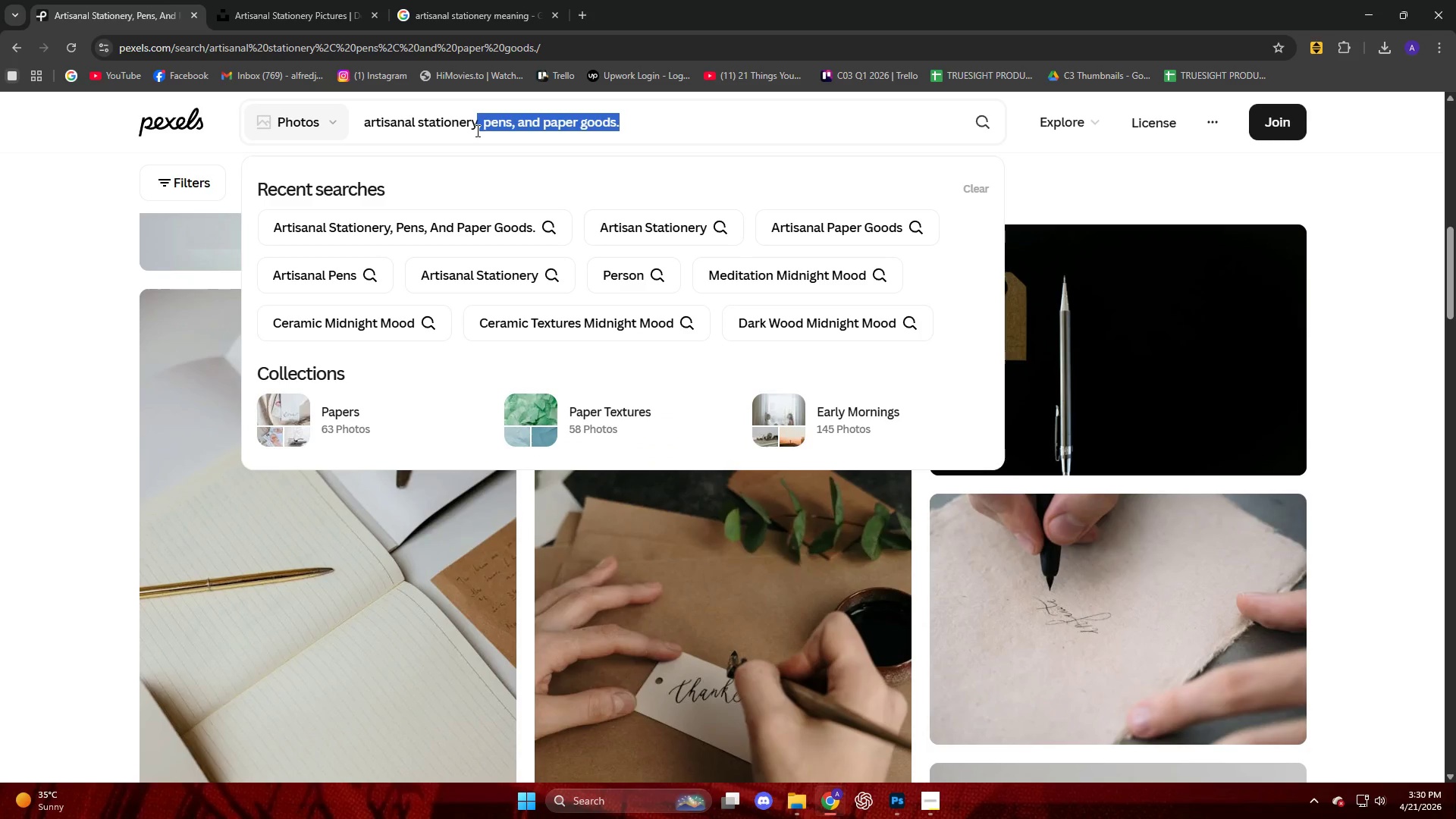 
key(Enter)
 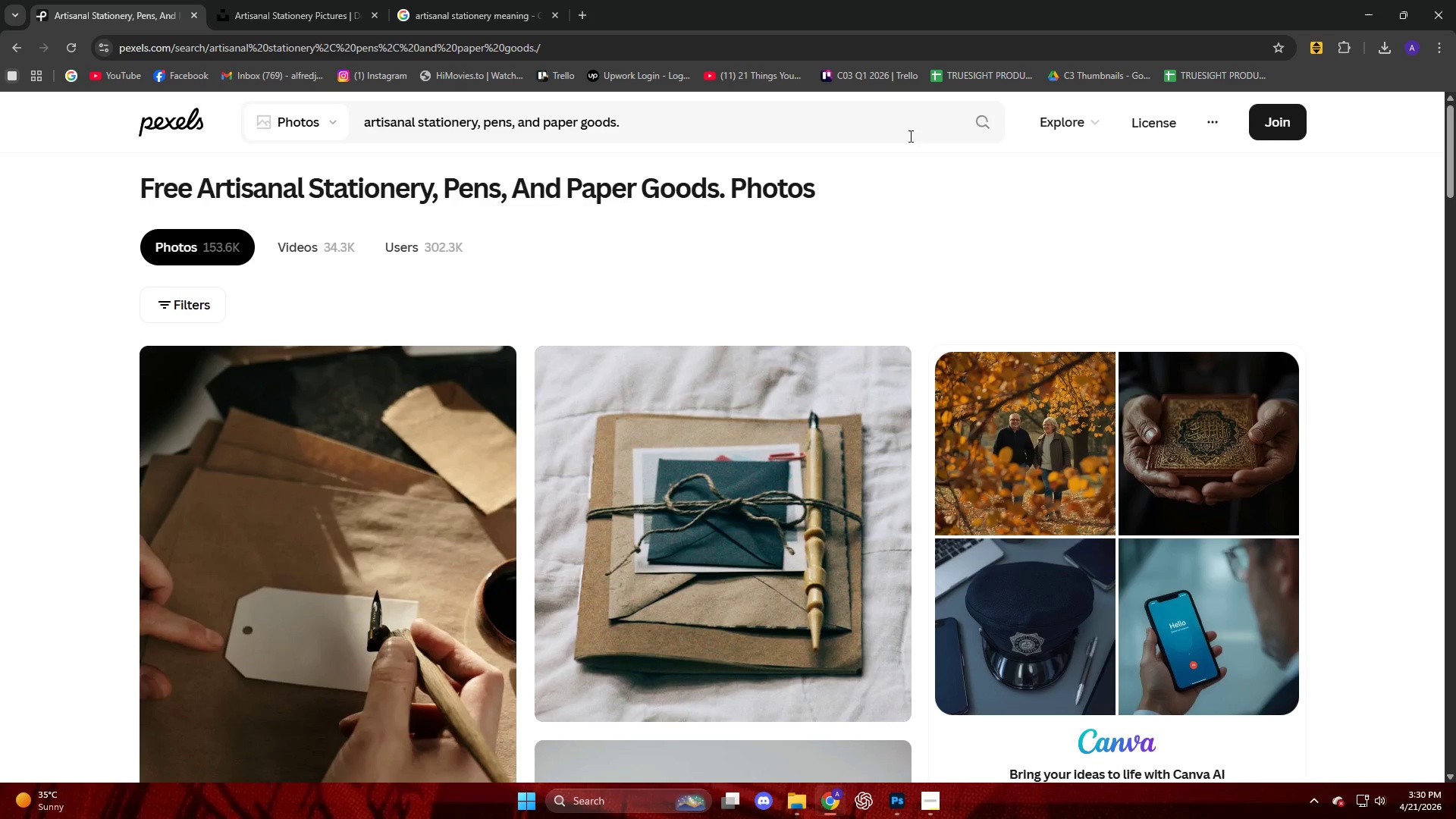 
left_click_drag(start_coordinate=[654, 129], to_coordinate=[647, 134])
 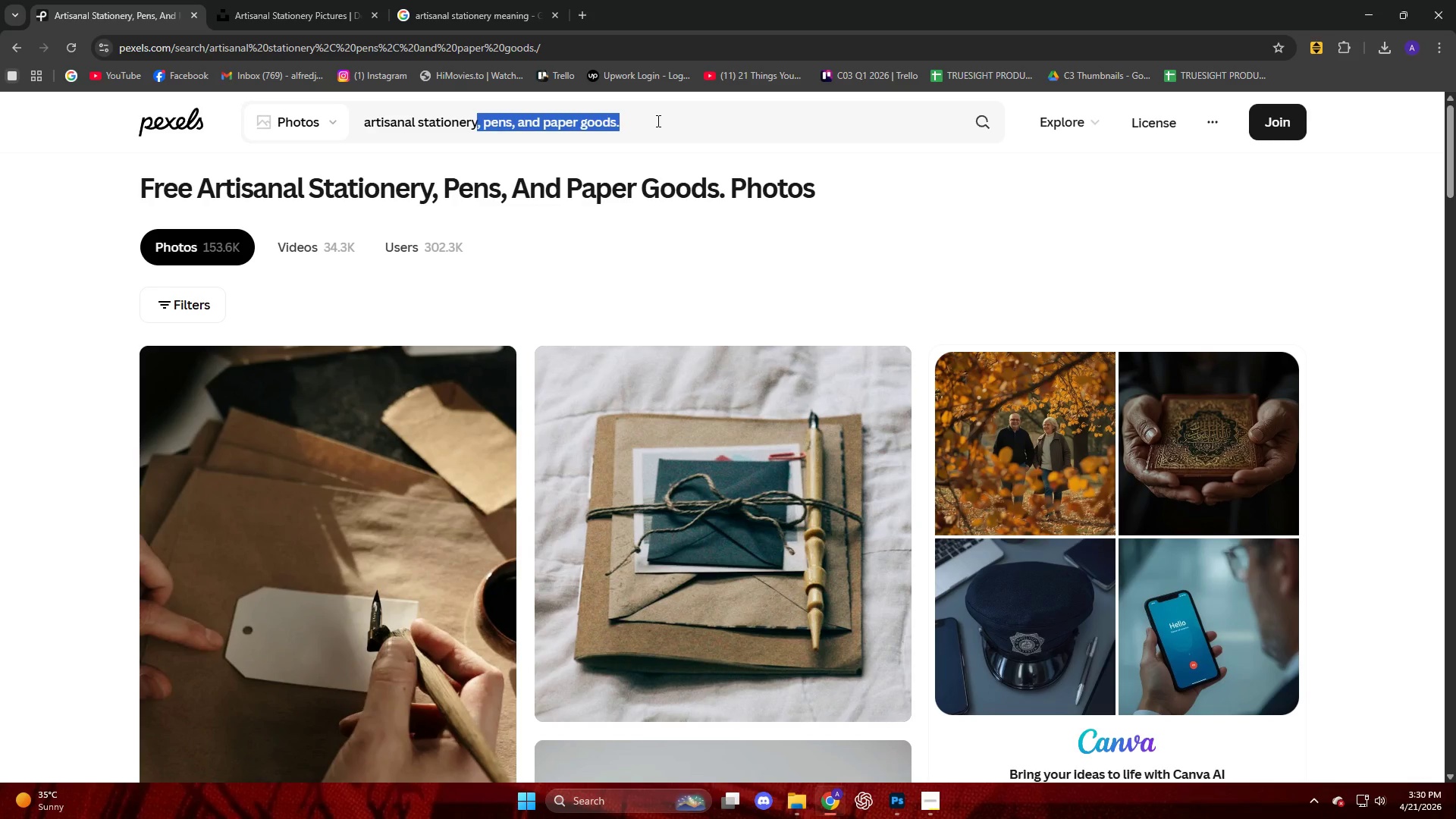 
key(Backspace)
 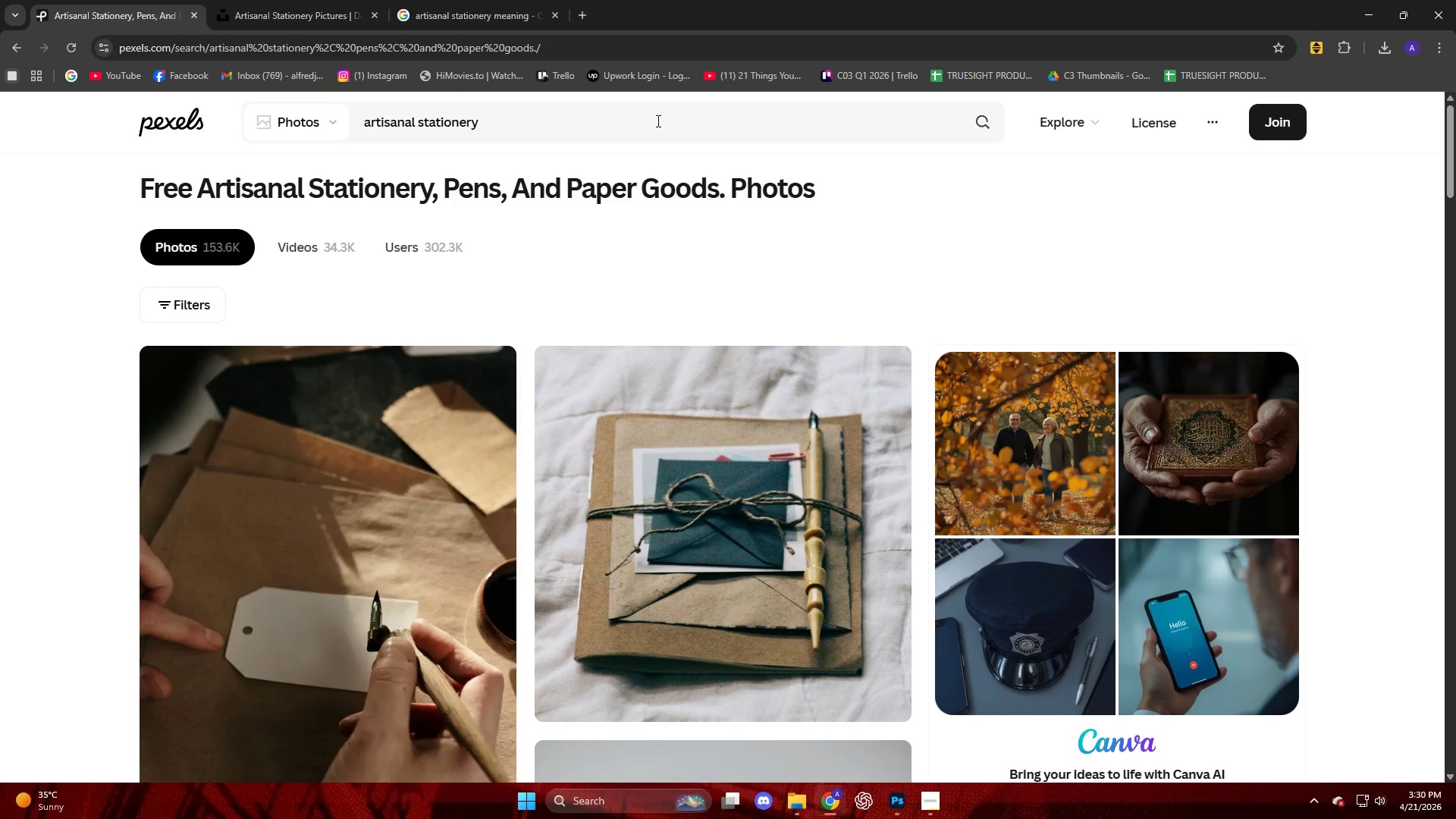 
key(Enter)
 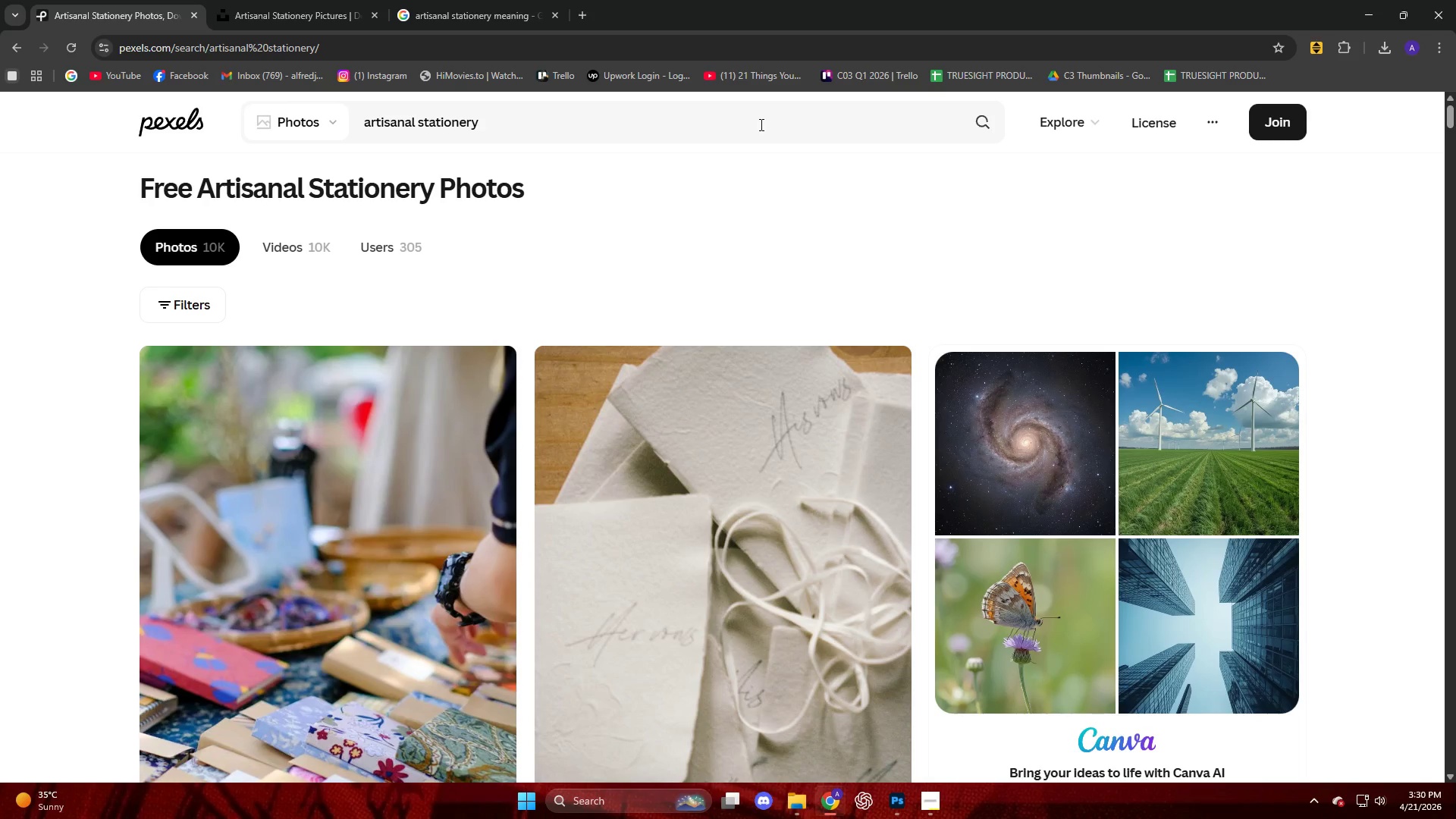 
wait(25.75)
 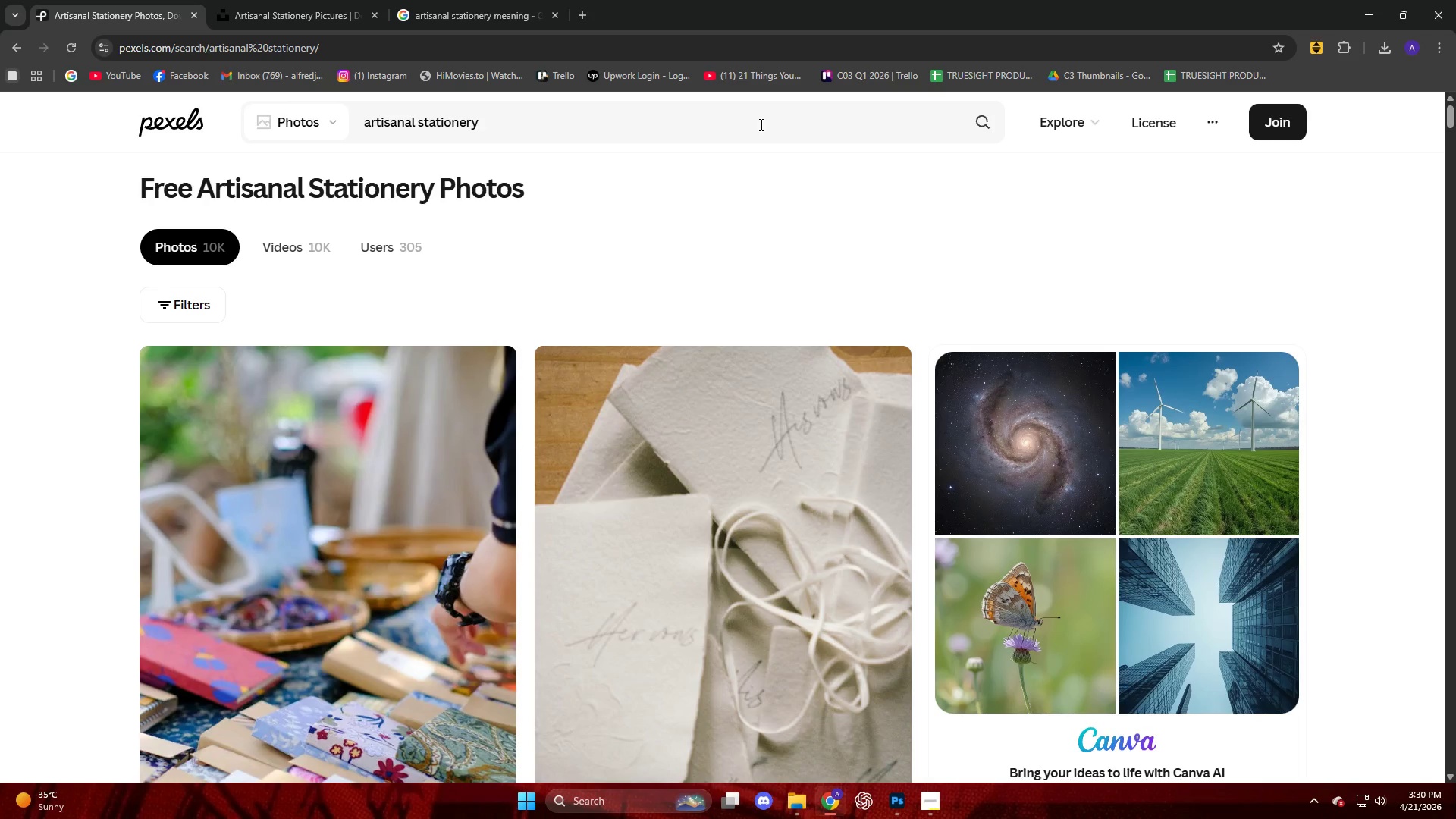 
scroll: coordinate [625, 397], scroll_direction: down, amount: 7.0
 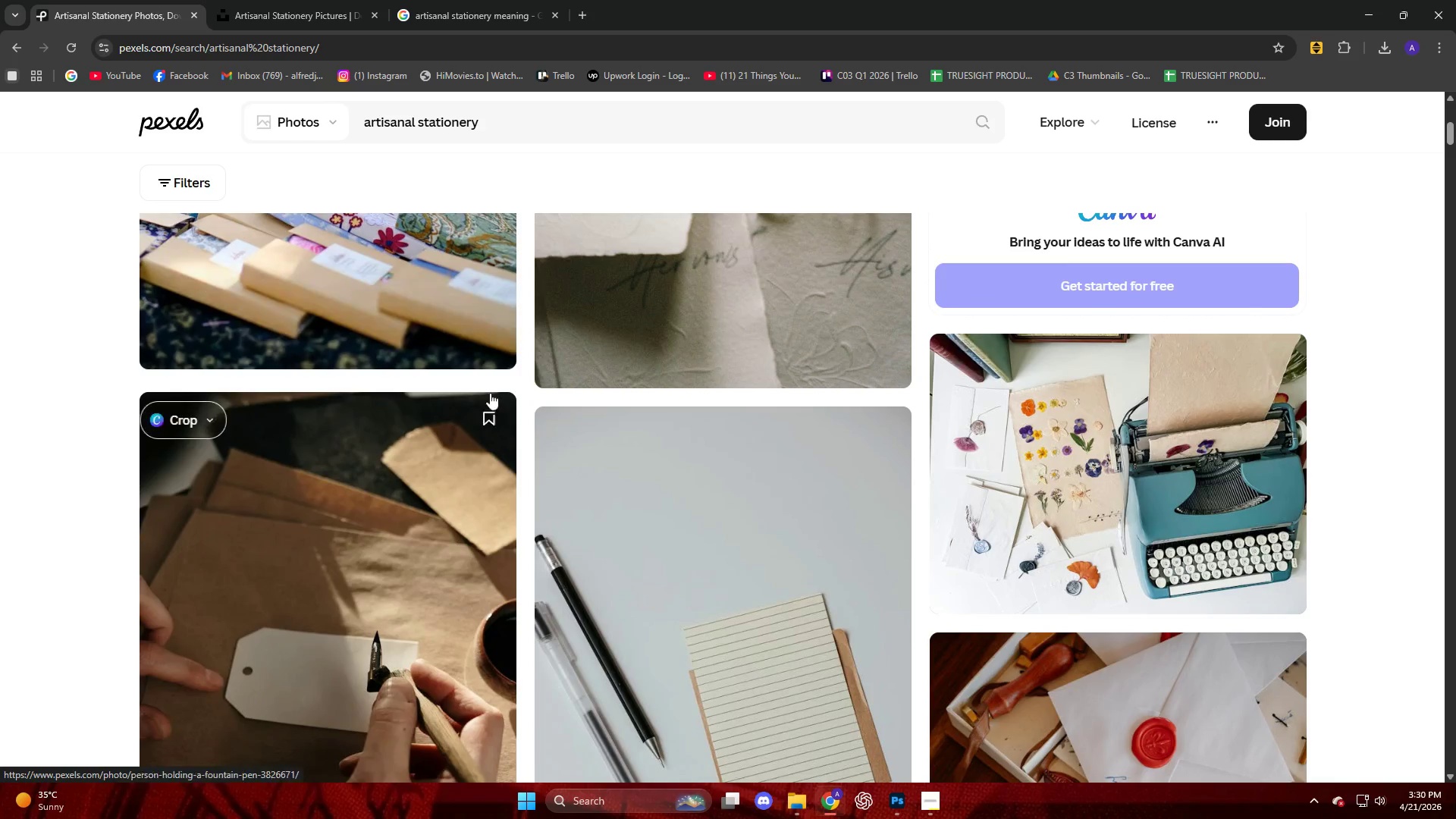 
left_click([449, 268])
 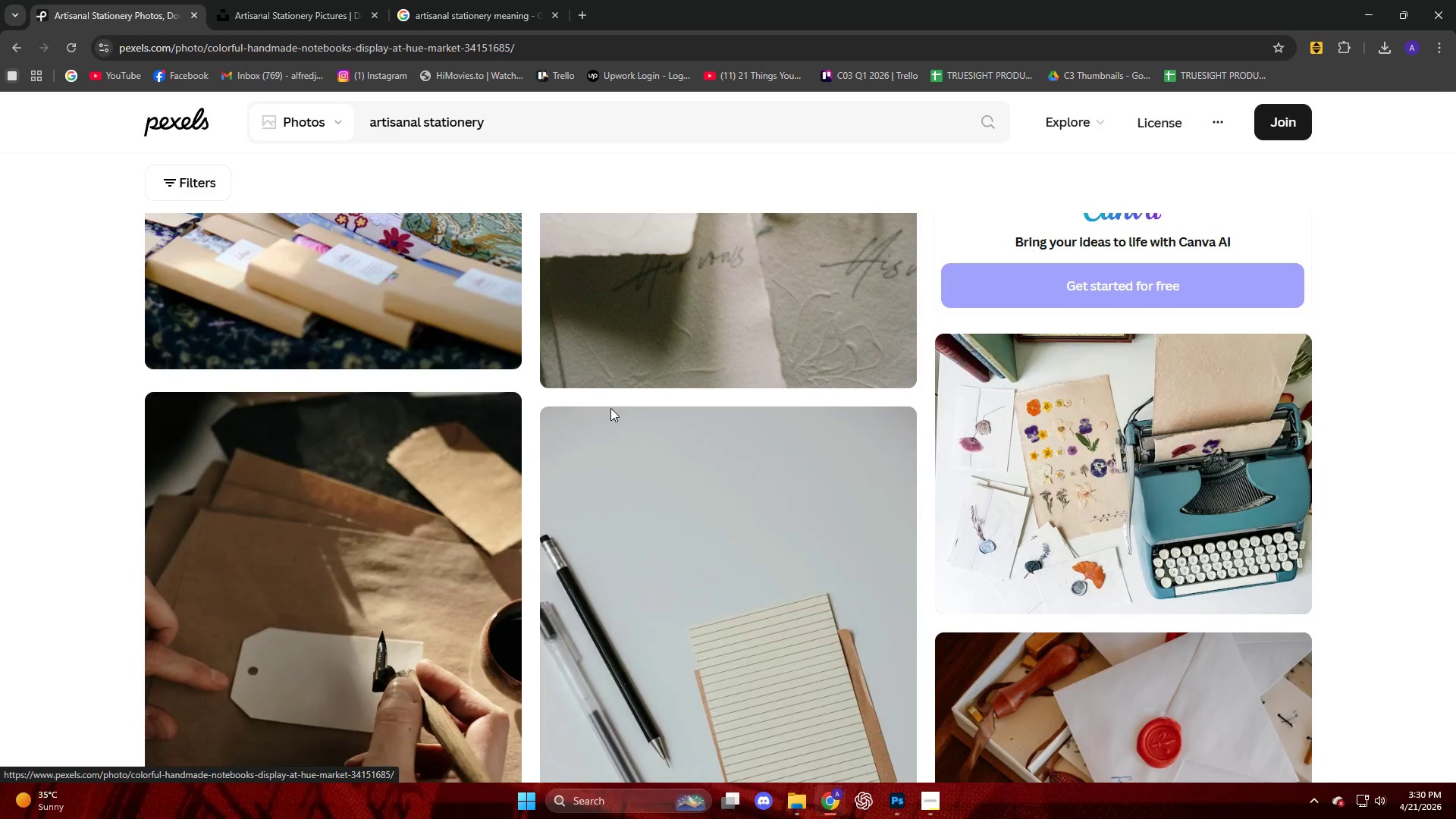 
scroll: coordinate [646, 410], scroll_direction: down, amount: 5.0
 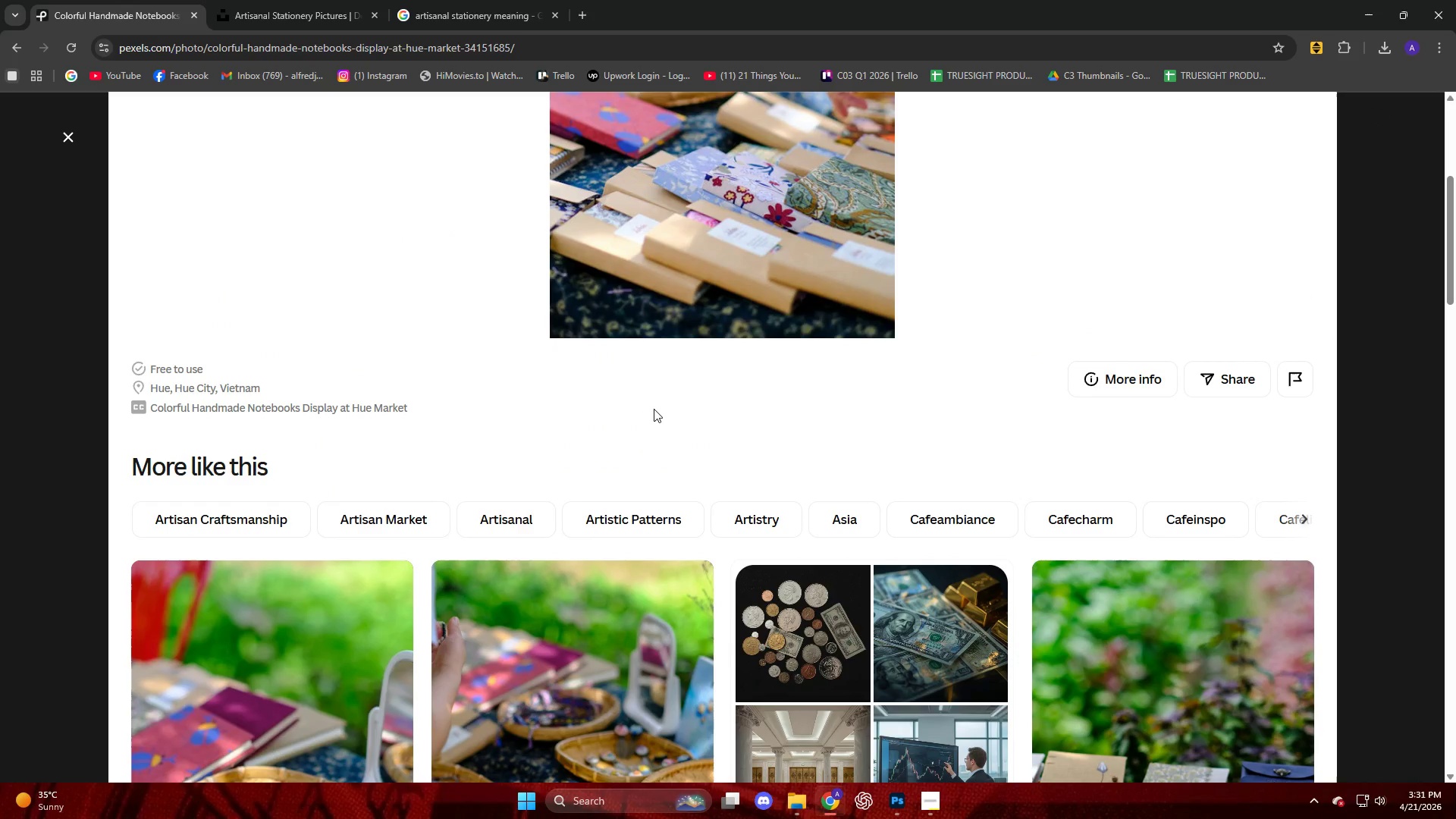 
wait(5.85)
 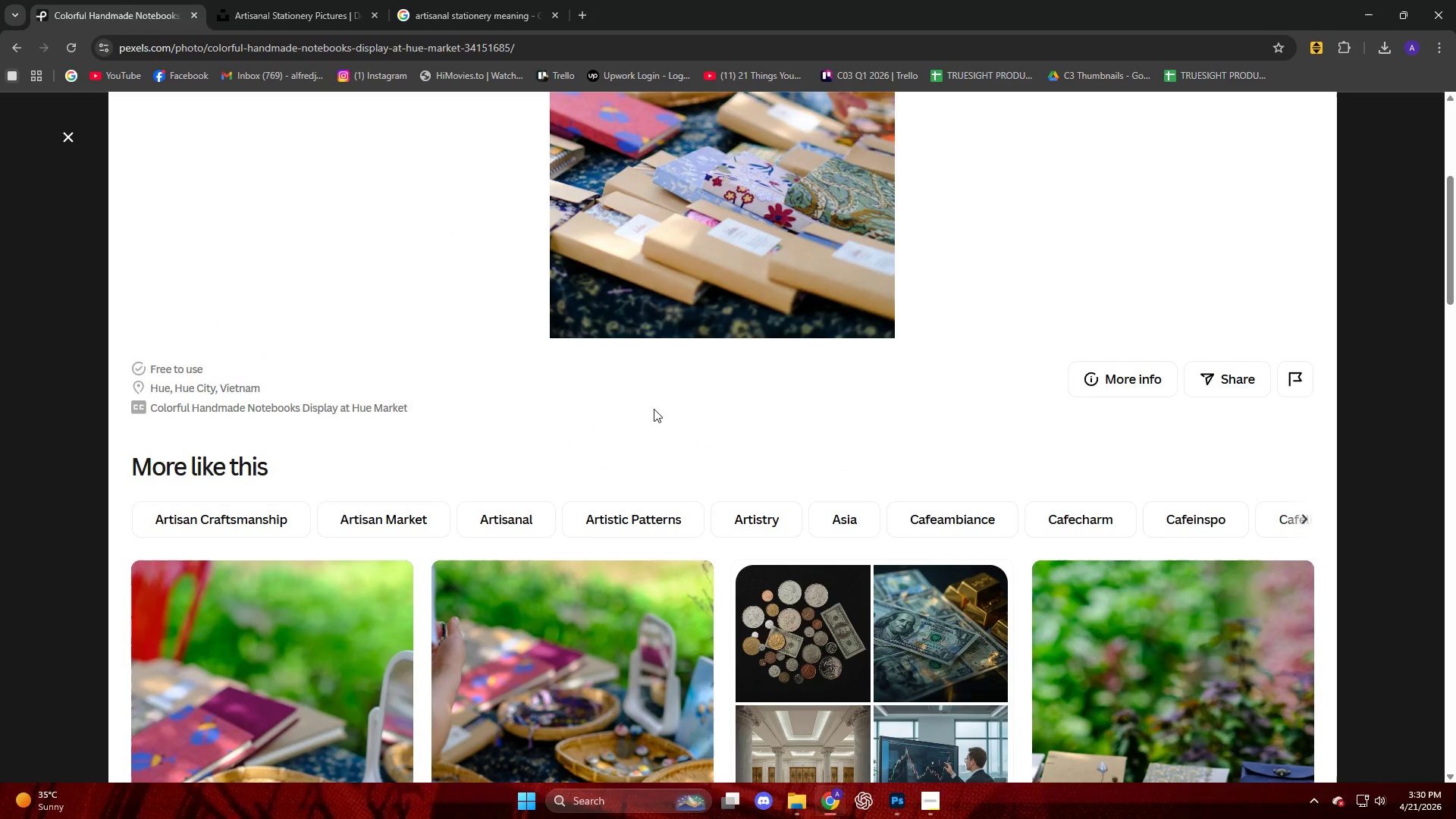 
scroll: coordinate [810, 488], scroll_direction: down, amount: 12.0
 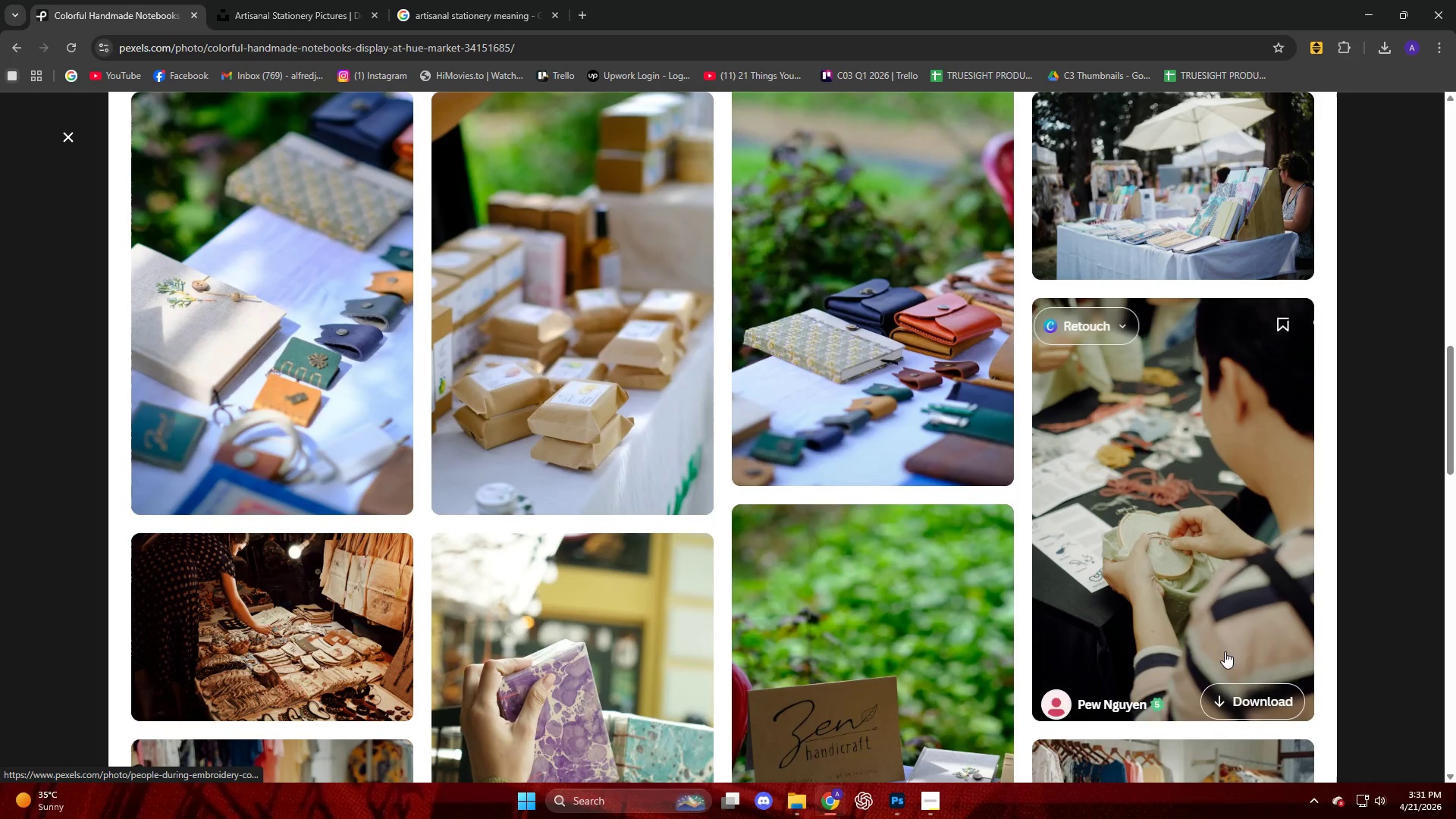 
left_click([1131, 544])
 